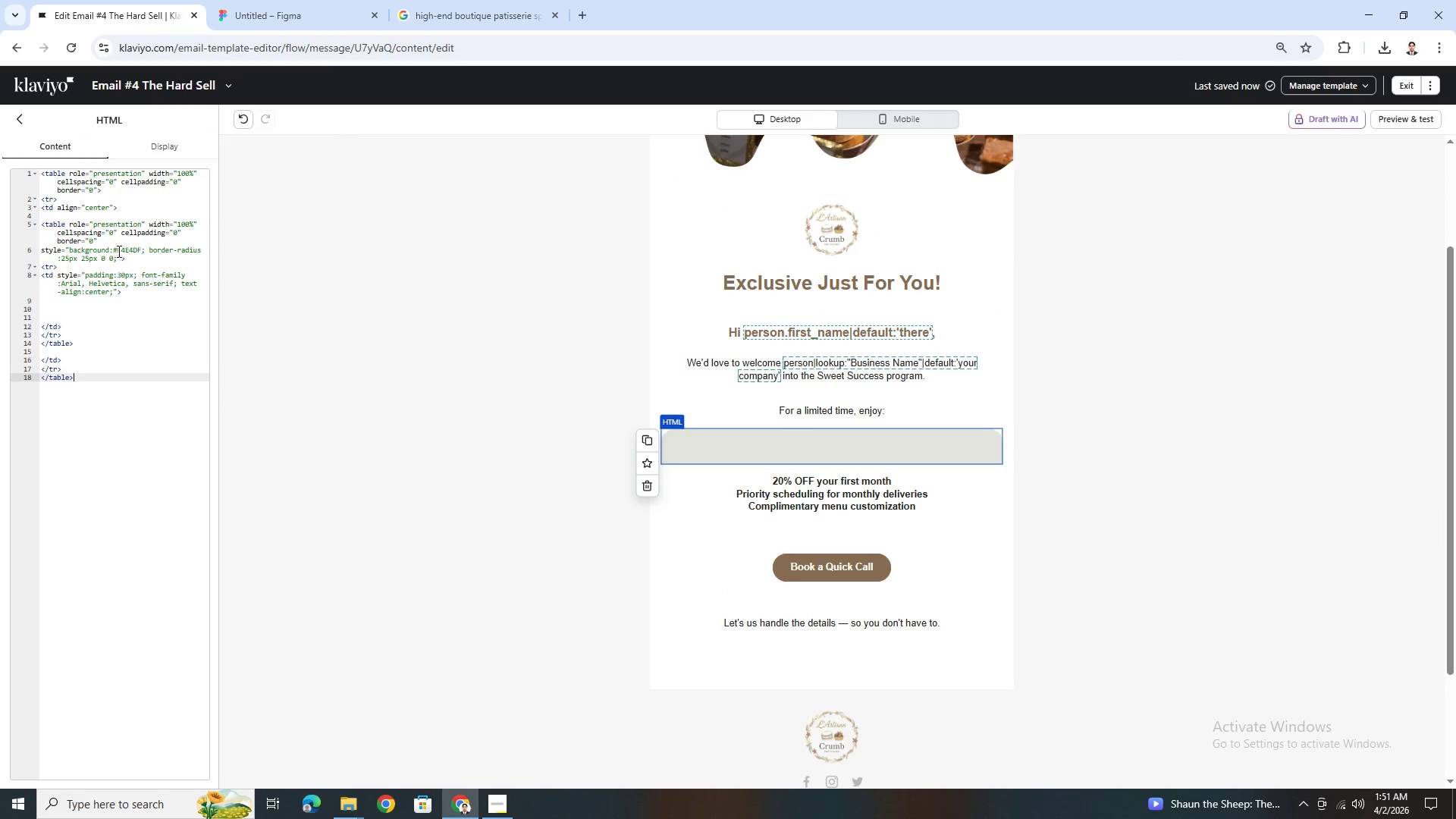 
left_click_drag(start_coordinate=[117, 250], to_coordinate=[140, 247])
 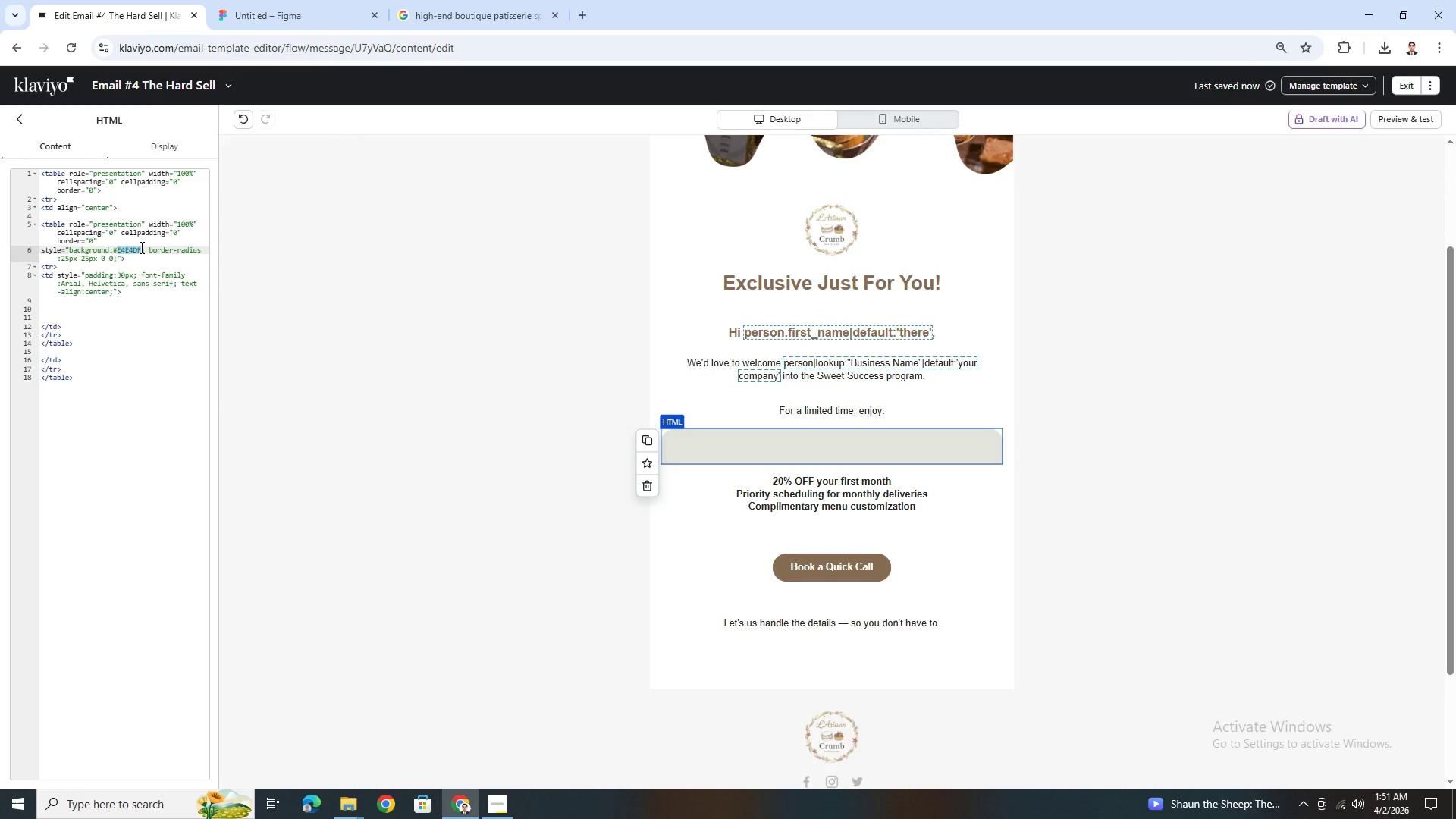 
key(Control+V)
 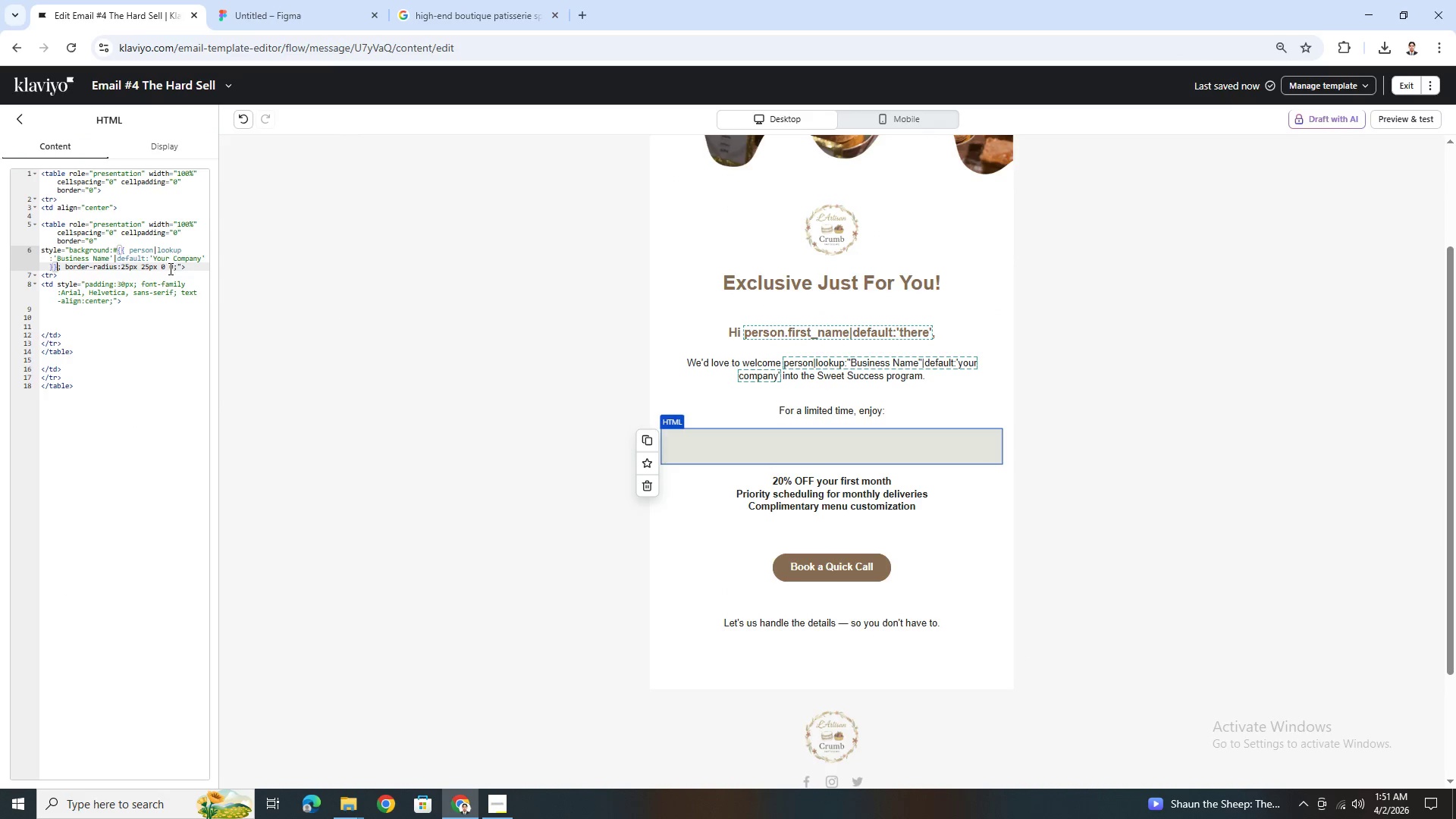 
key(Control+Z)
 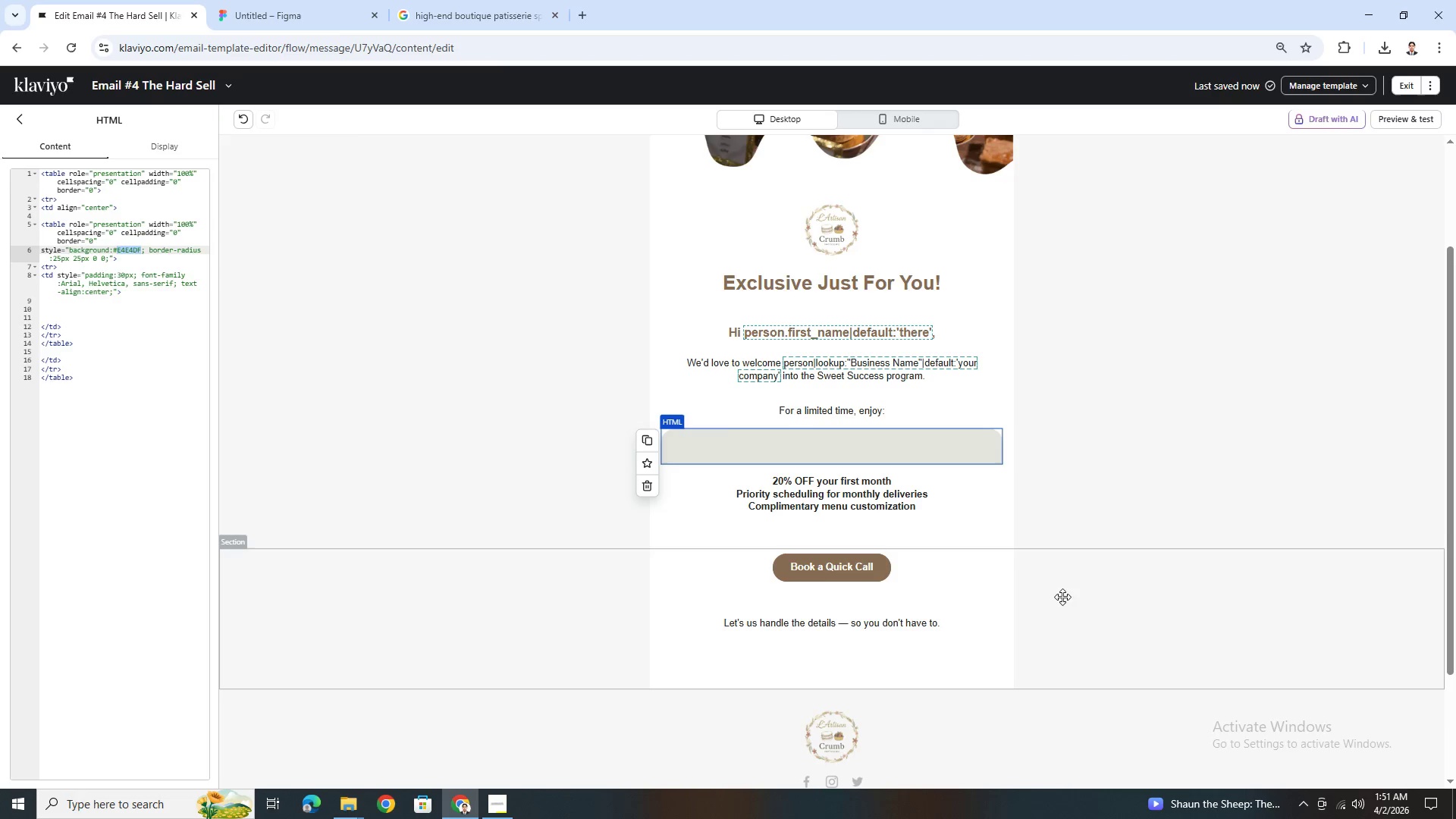 
left_click([997, 573])
 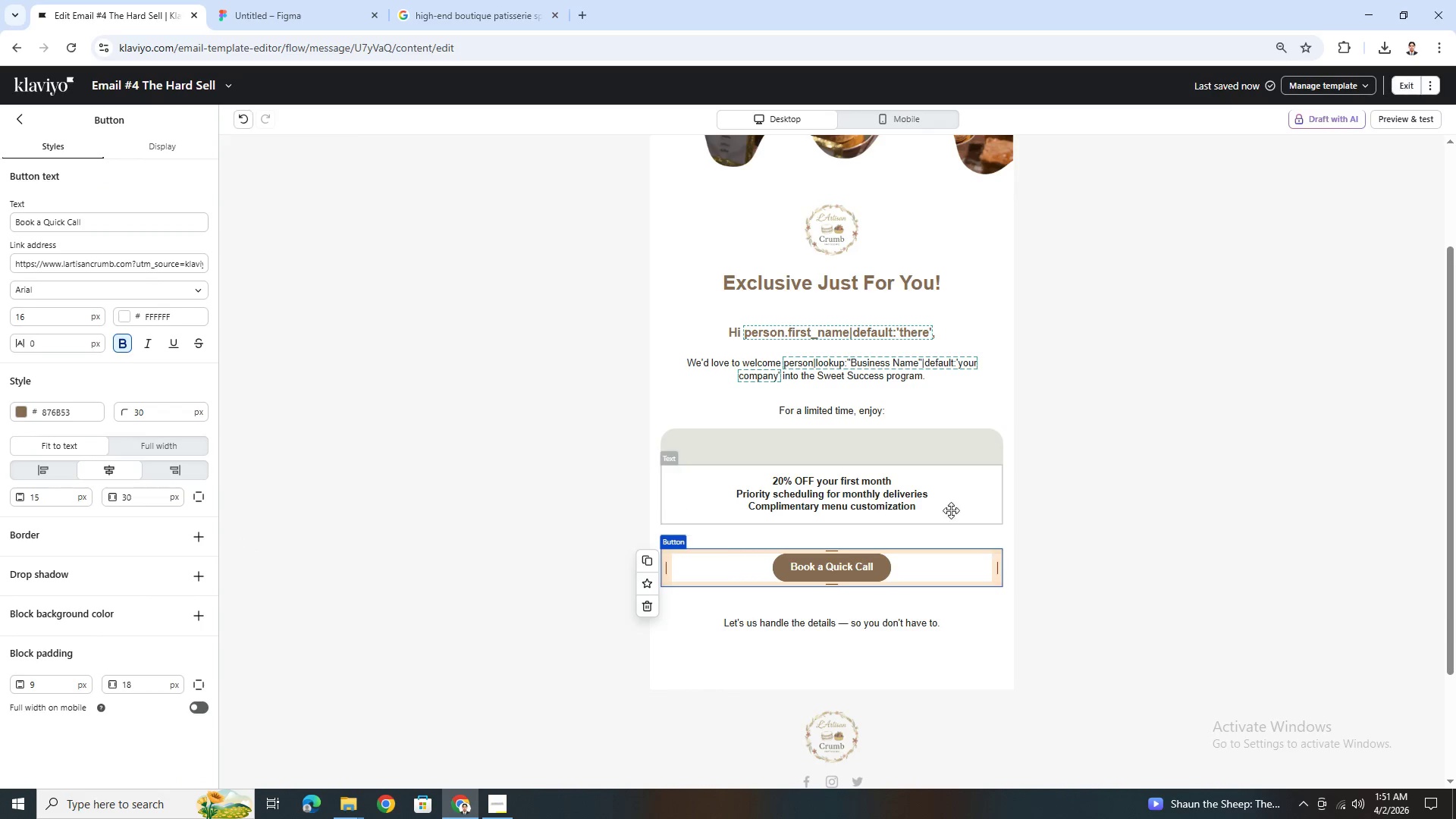 
left_click([939, 503])
 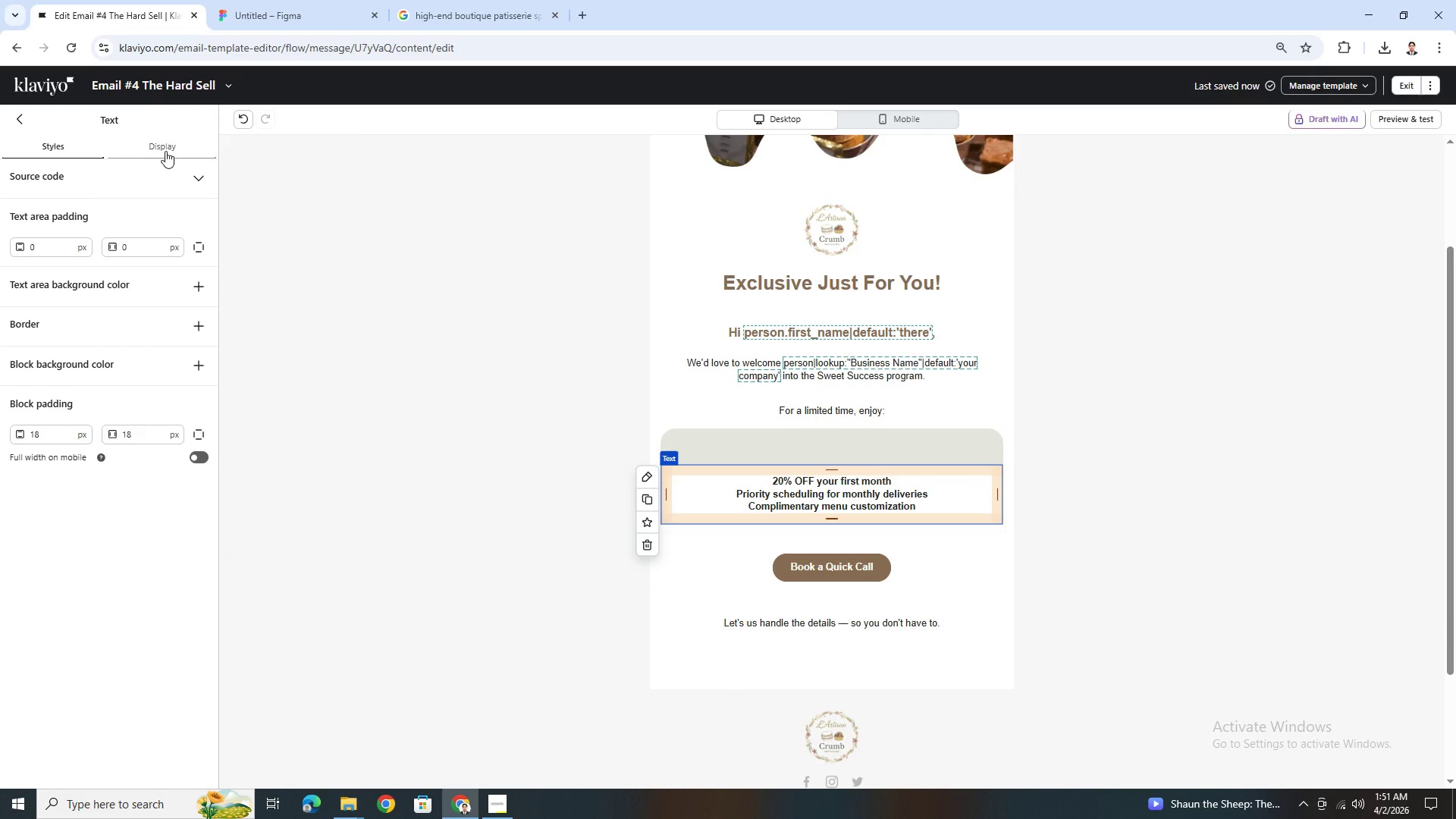 
left_click([205, 368])
 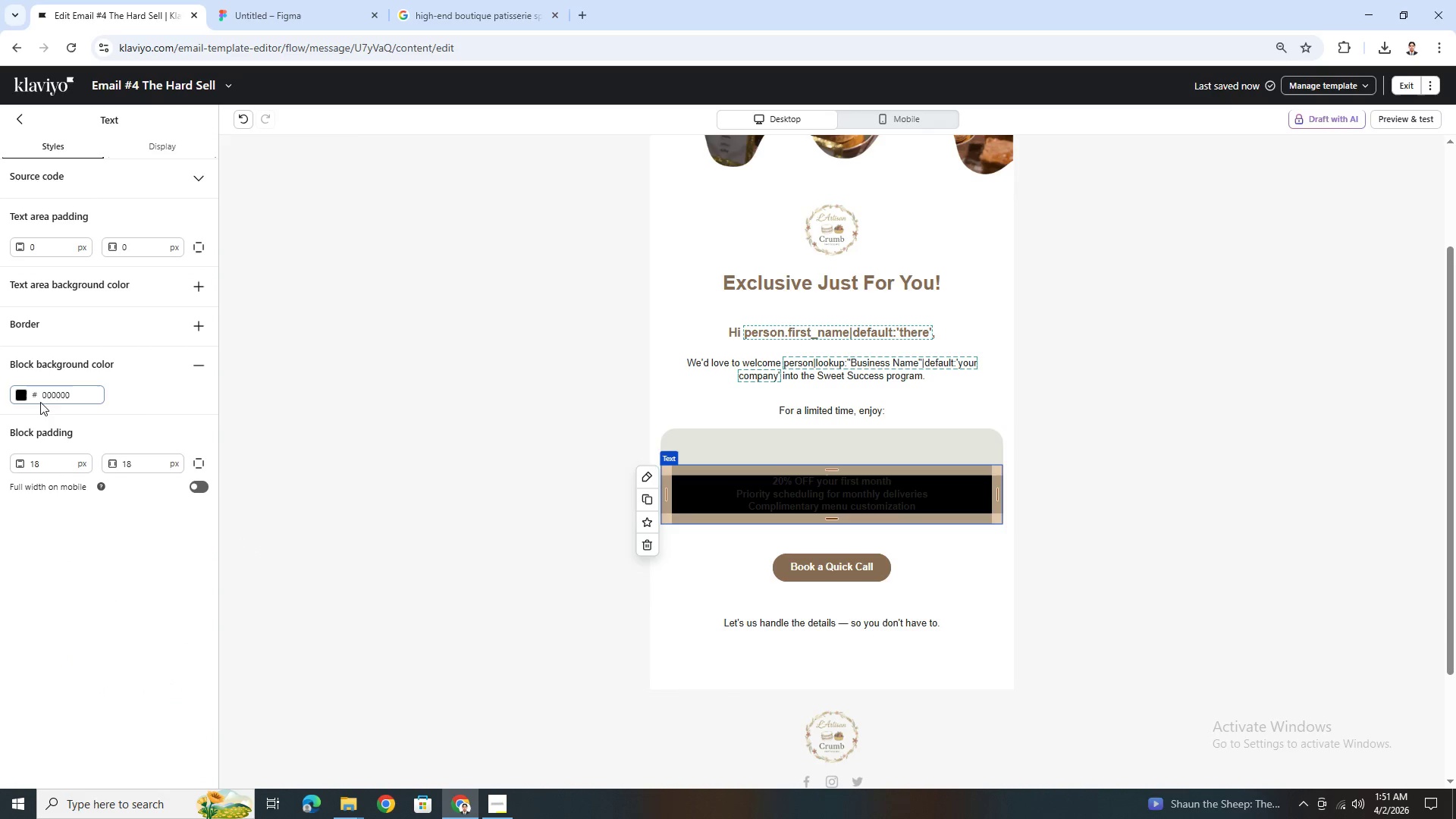 
left_click([24, 397])
 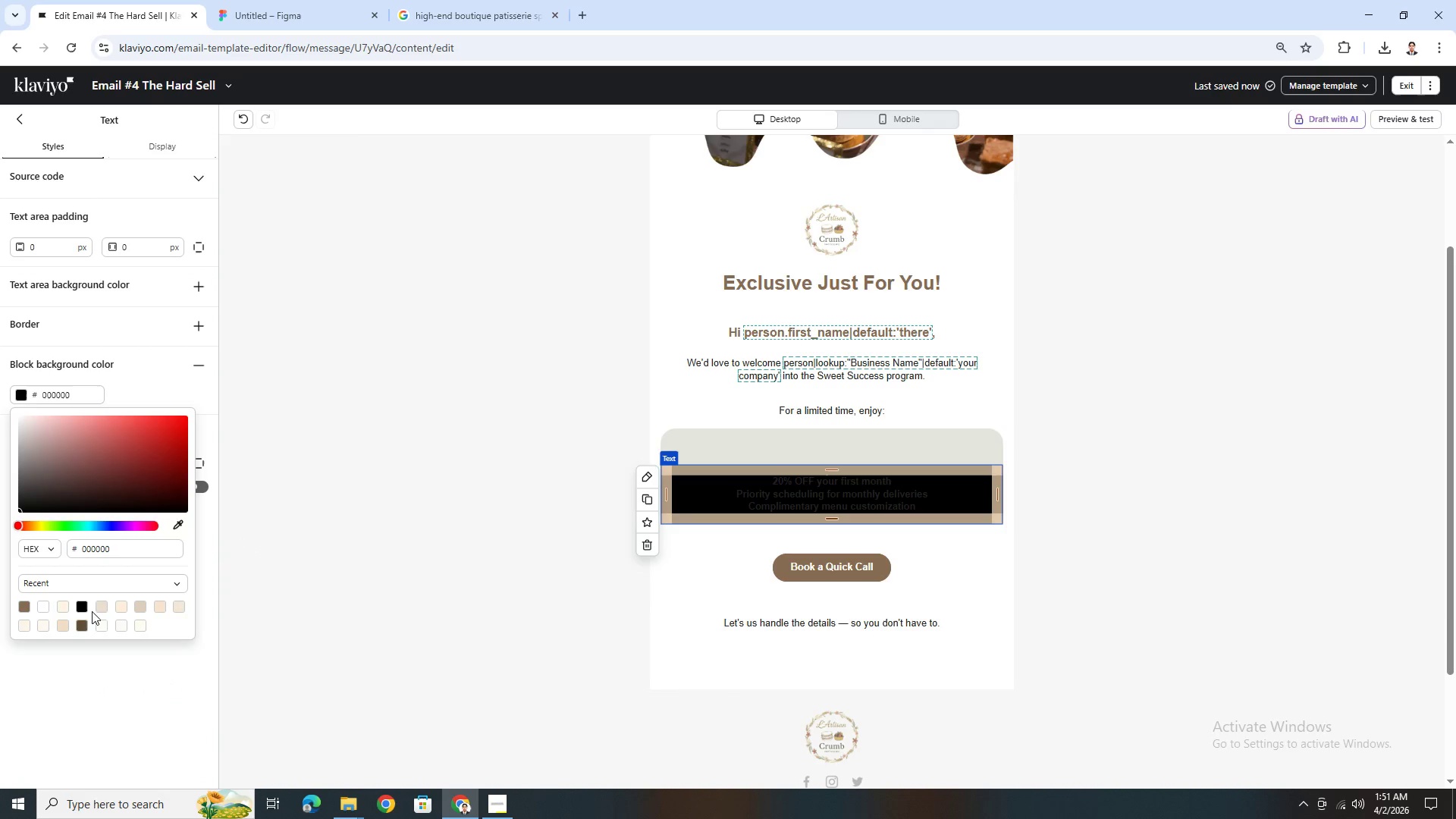 
left_click([65, 607])
 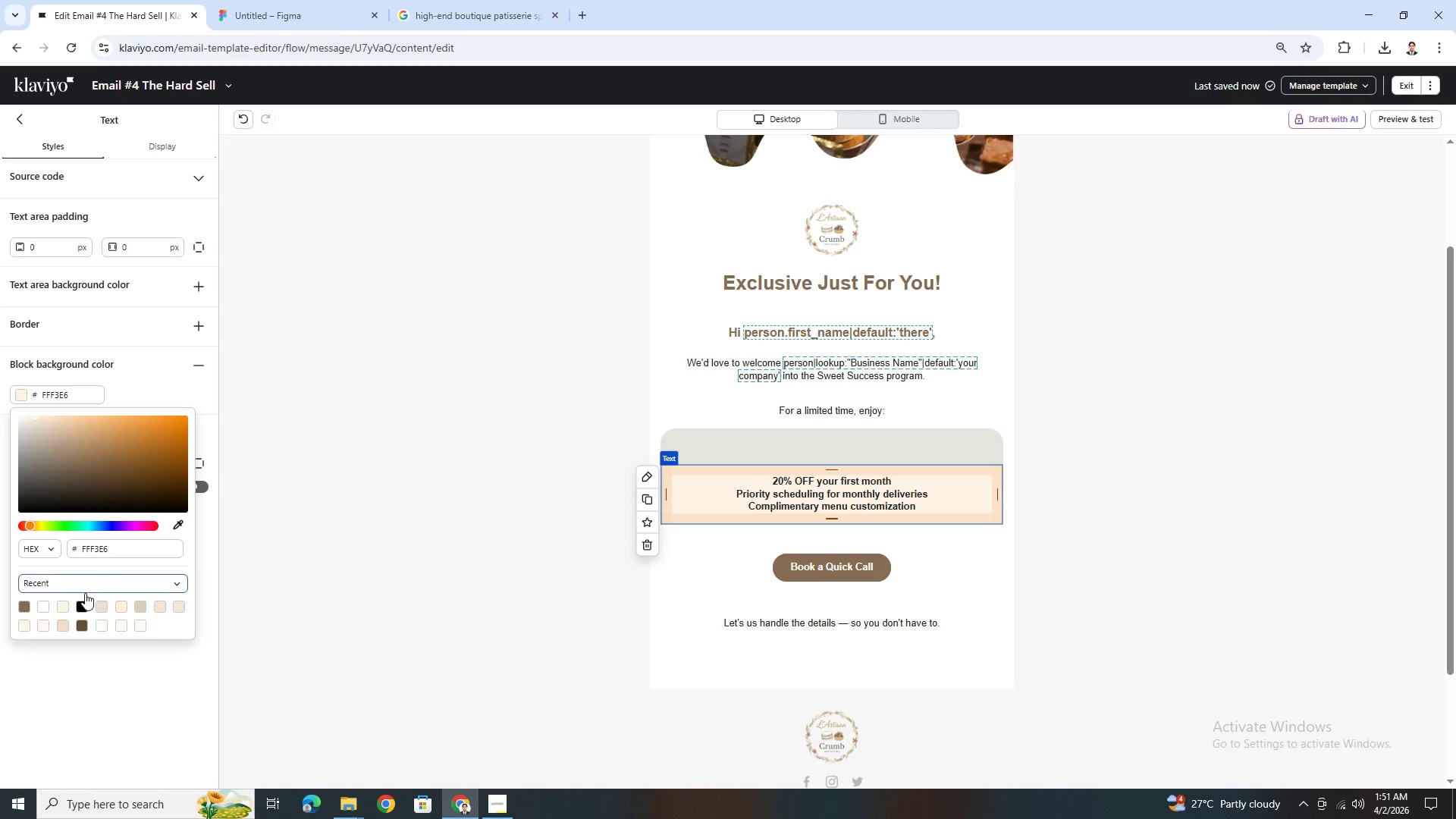 
double_click([116, 552])
 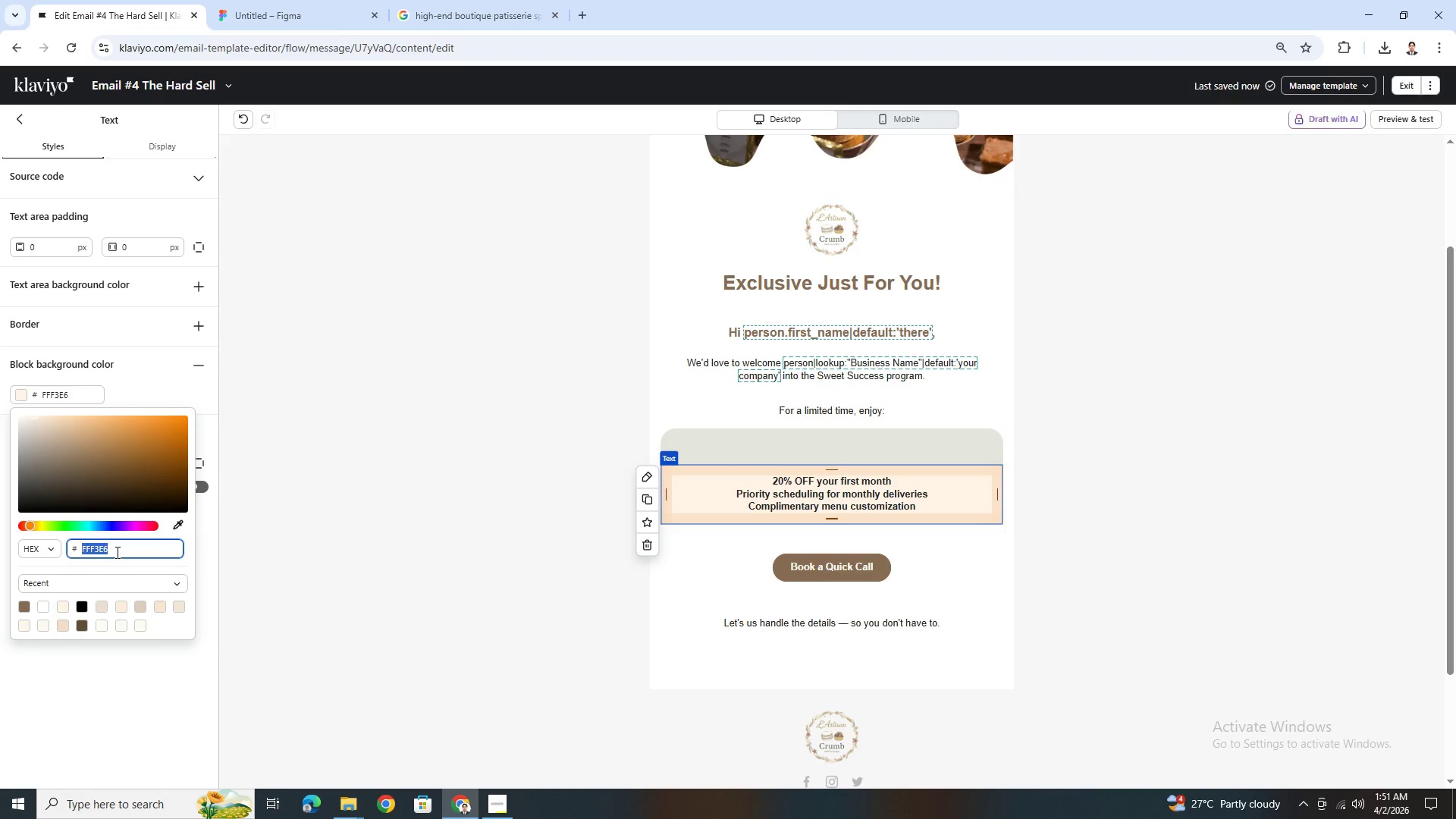 
key(Control+C)
 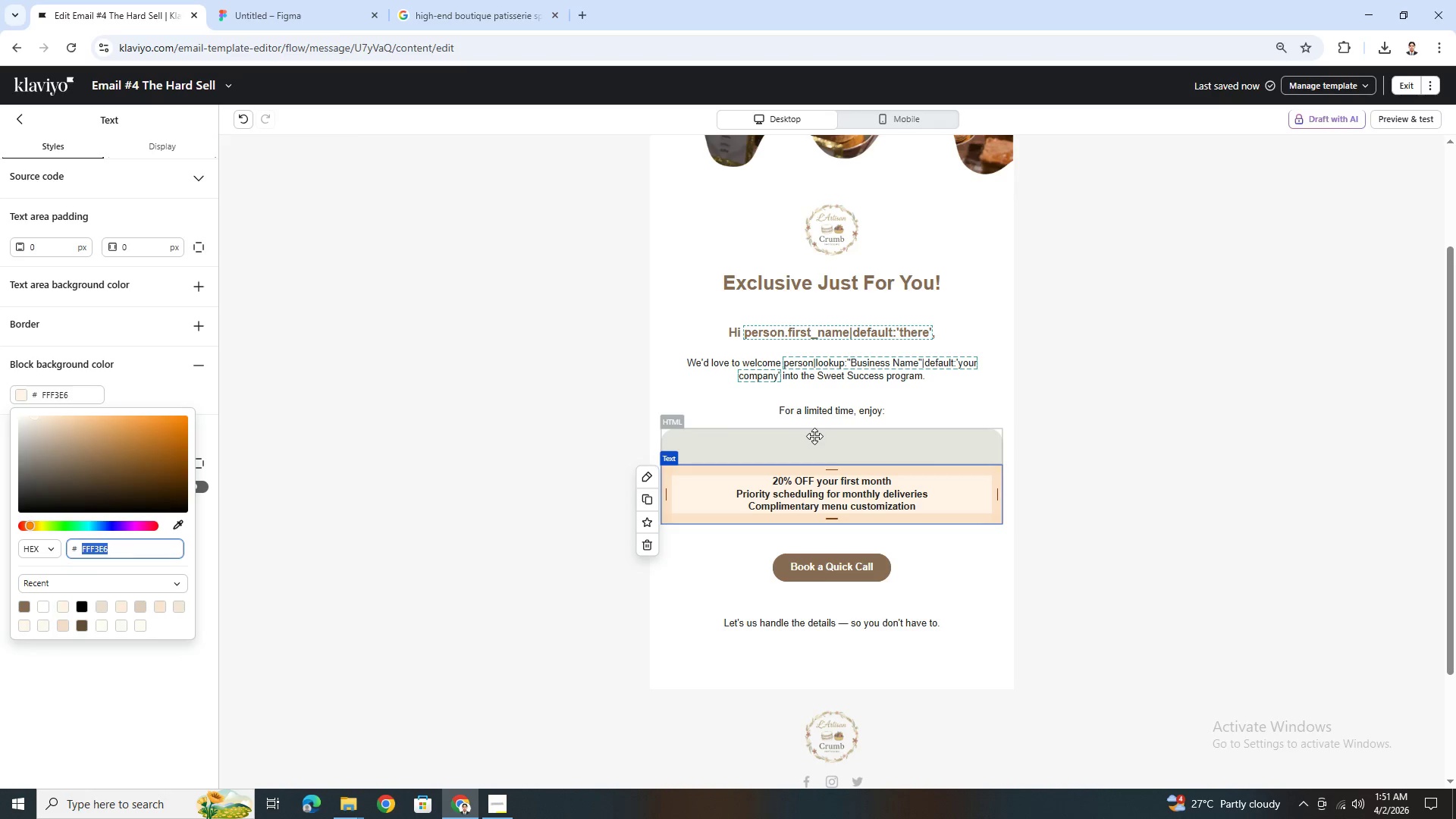 
left_click([814, 436])
 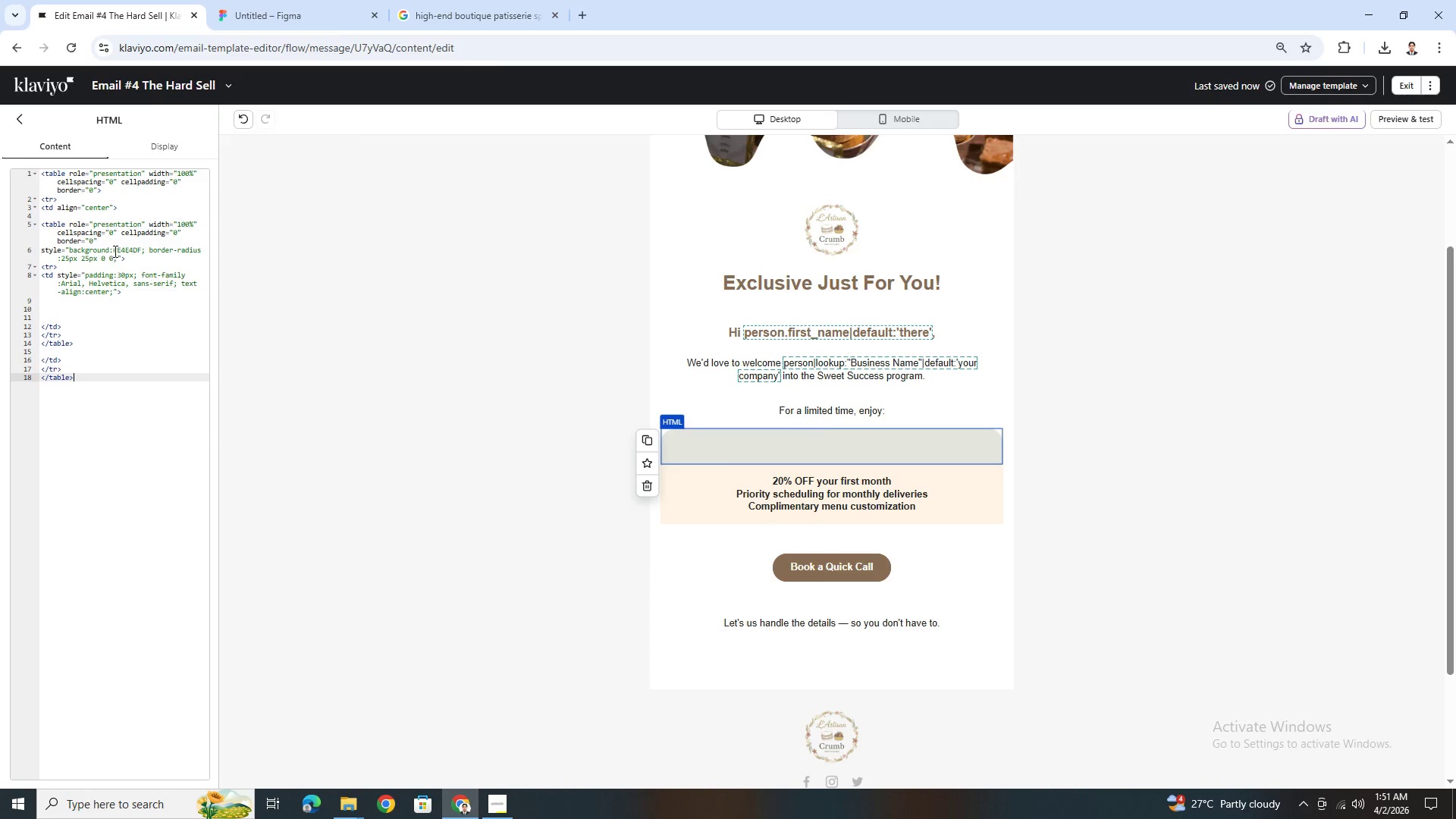 
left_click_drag(start_coordinate=[116, 250], to_coordinate=[139, 249])
 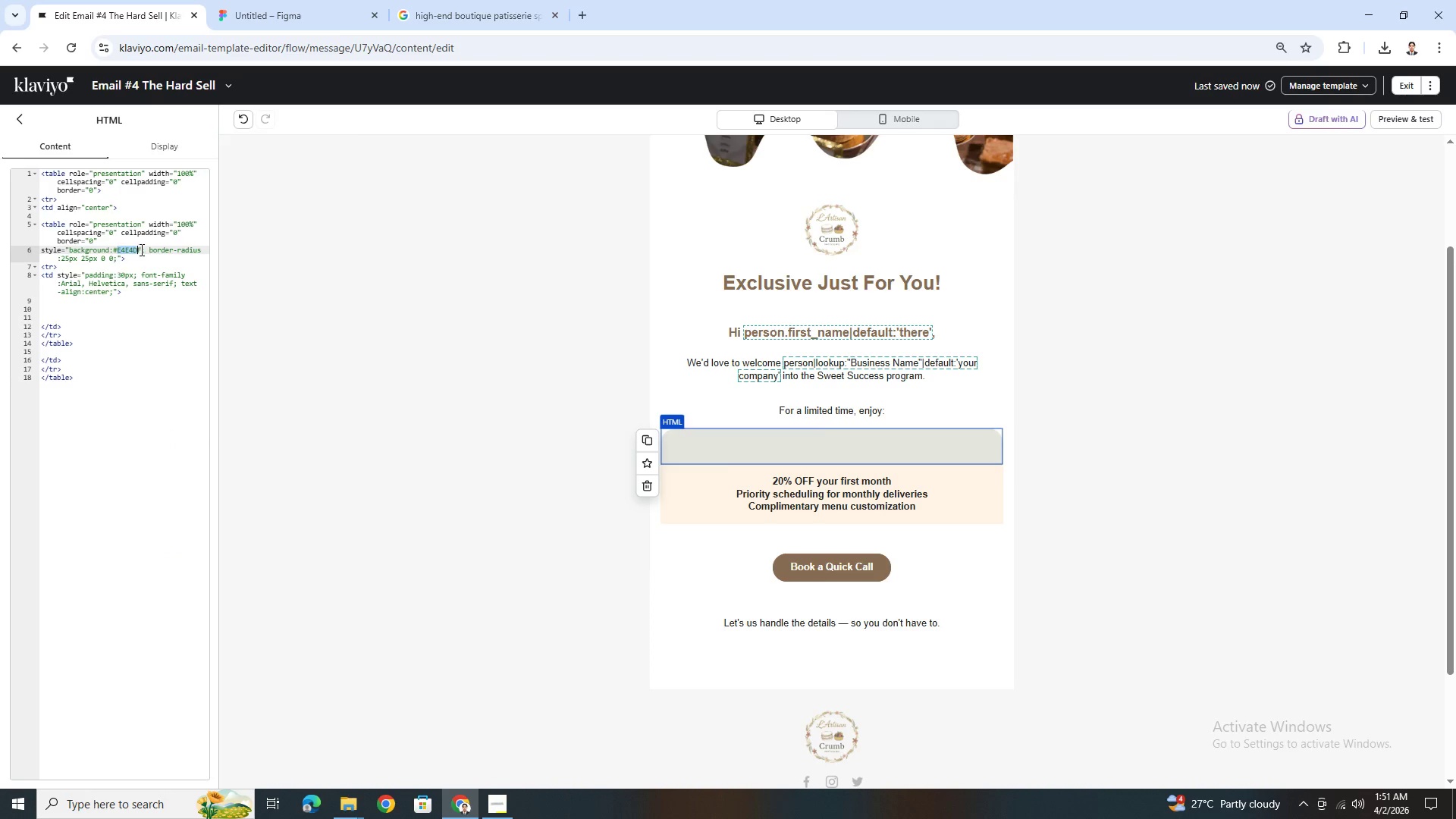 
hold_key(key=ShiftLeft, duration=0.45)
left_click([140, 249])
 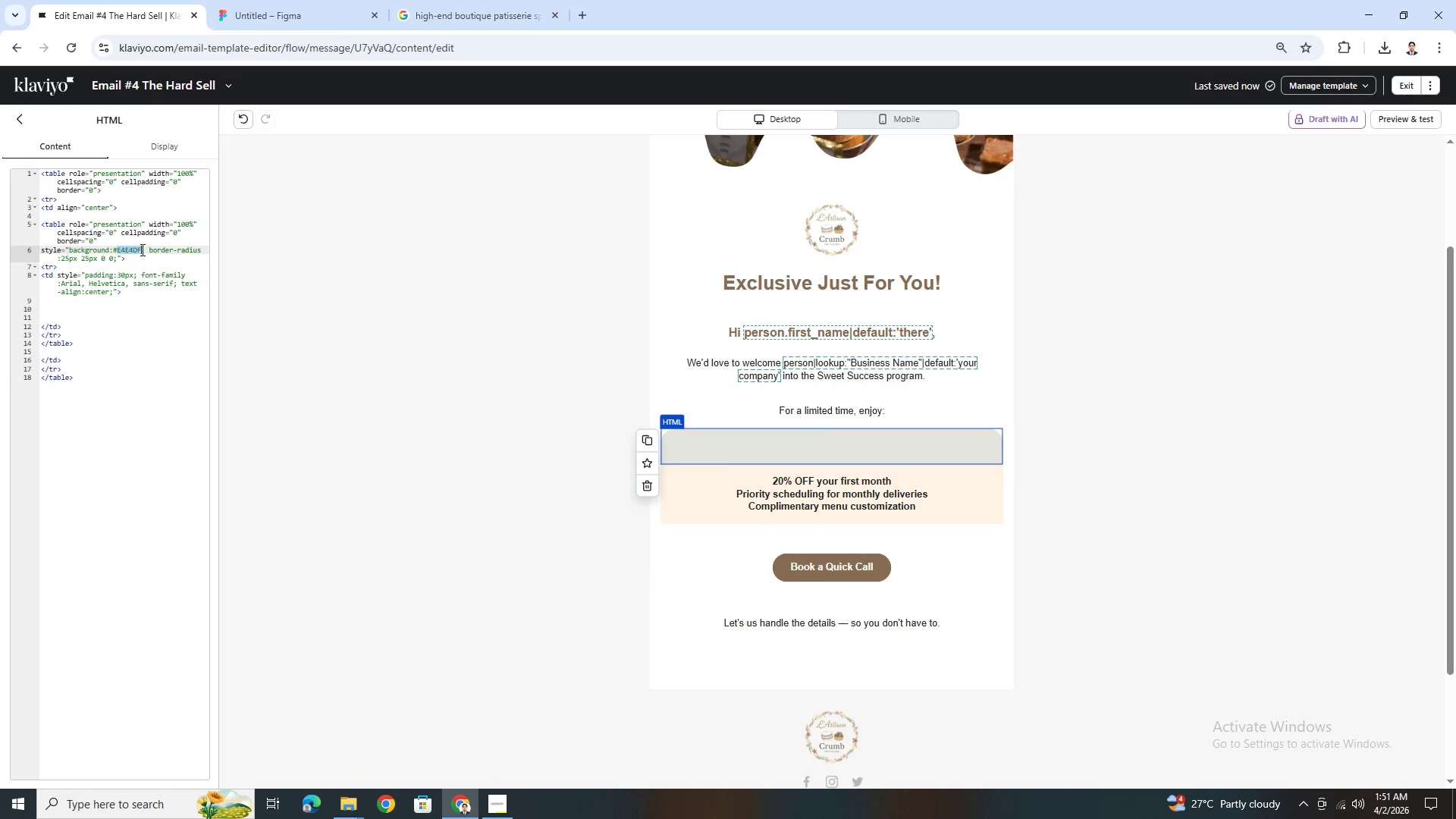 
key(Control+V)
 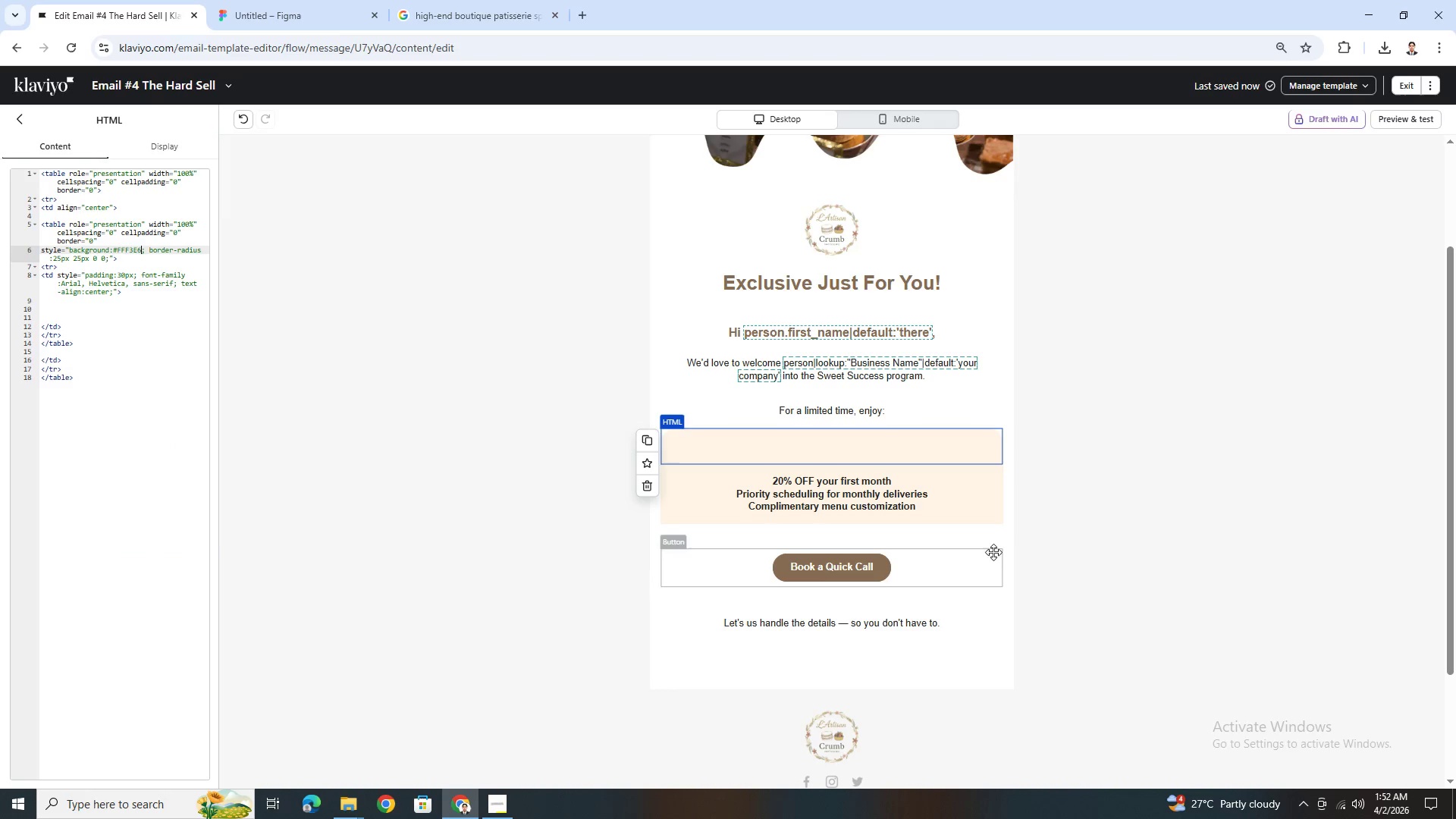 
left_click([1057, 587])
 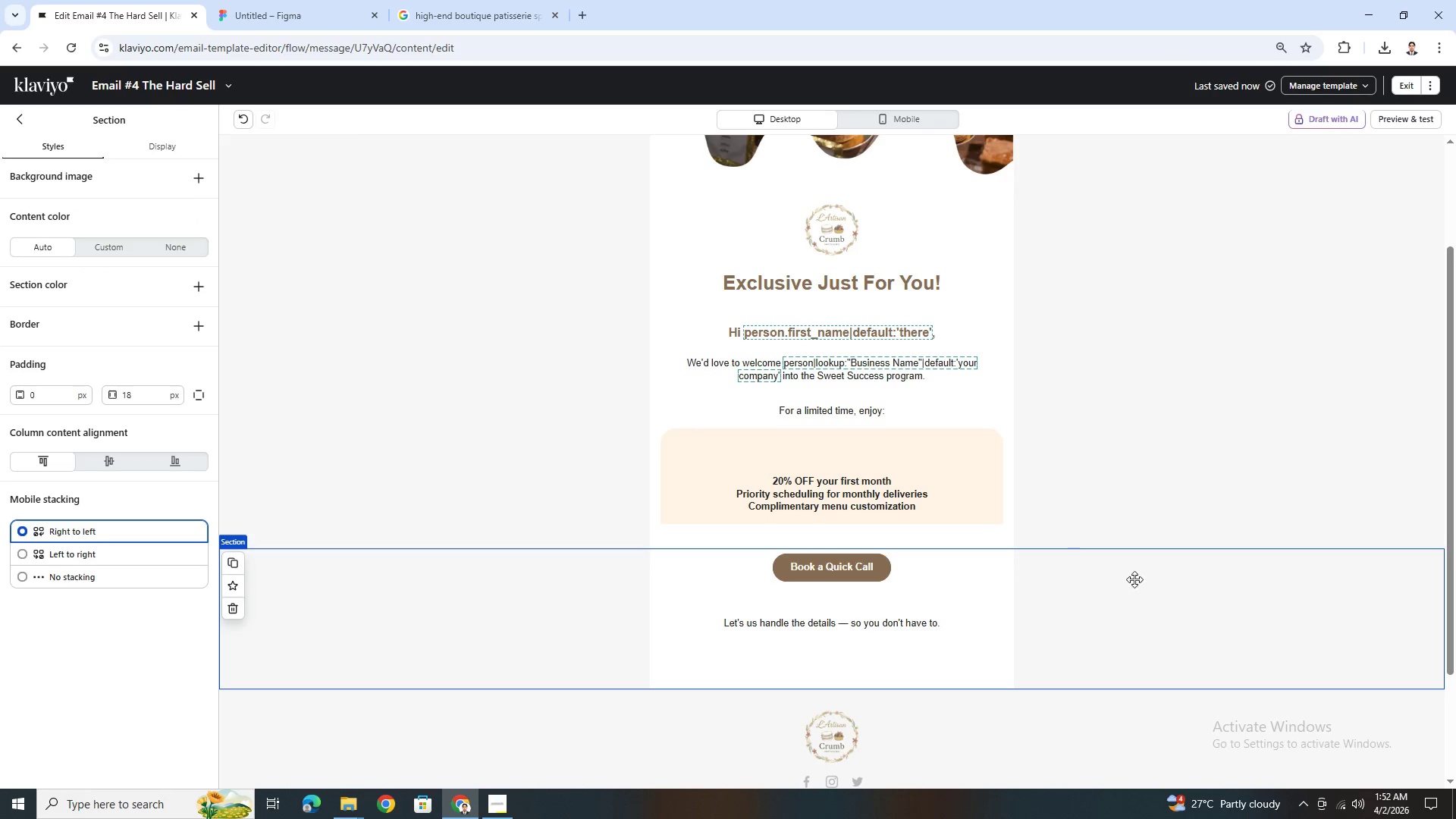 
left_click([853, 458])
 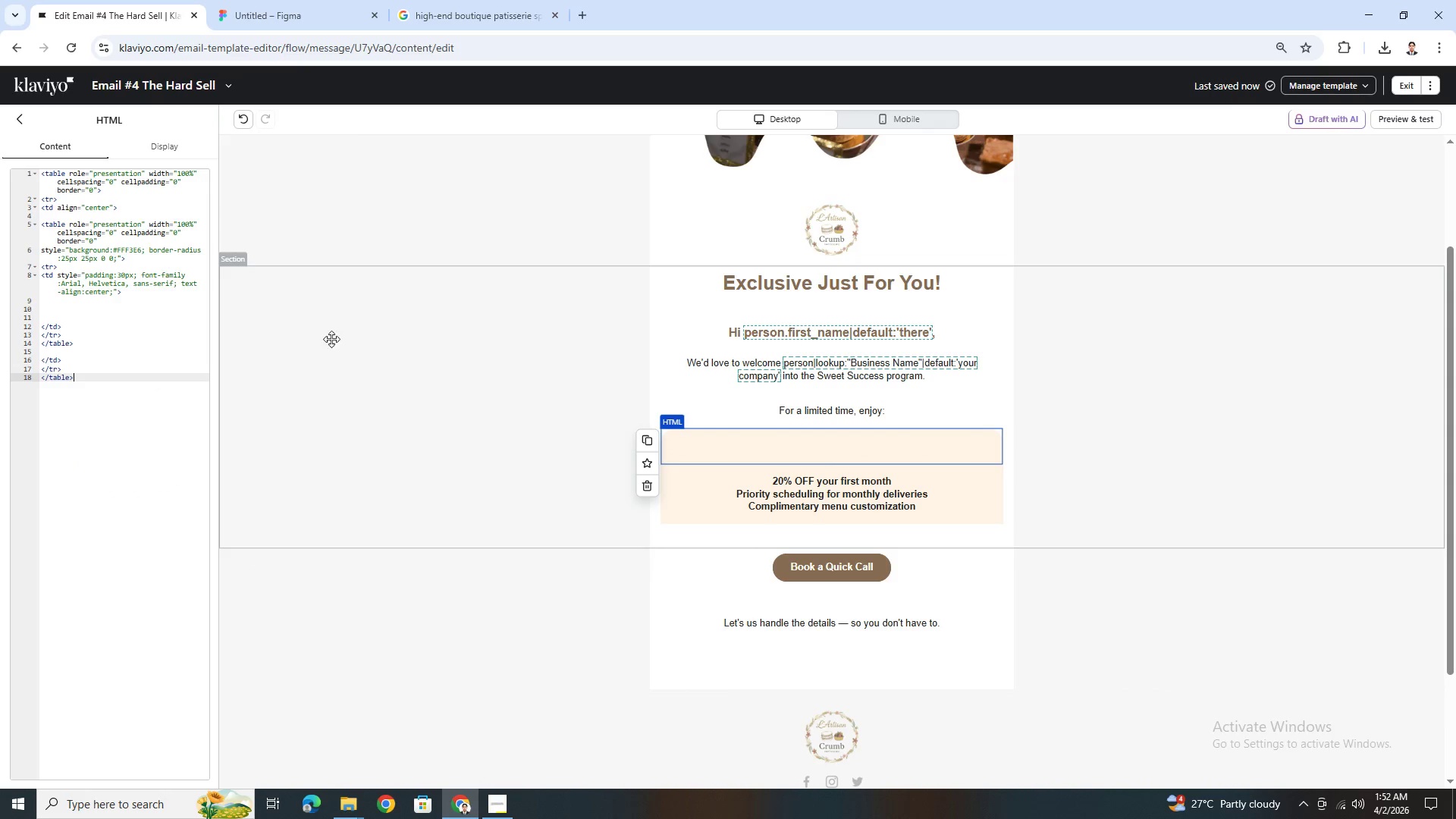 
left_click([701, 496])
 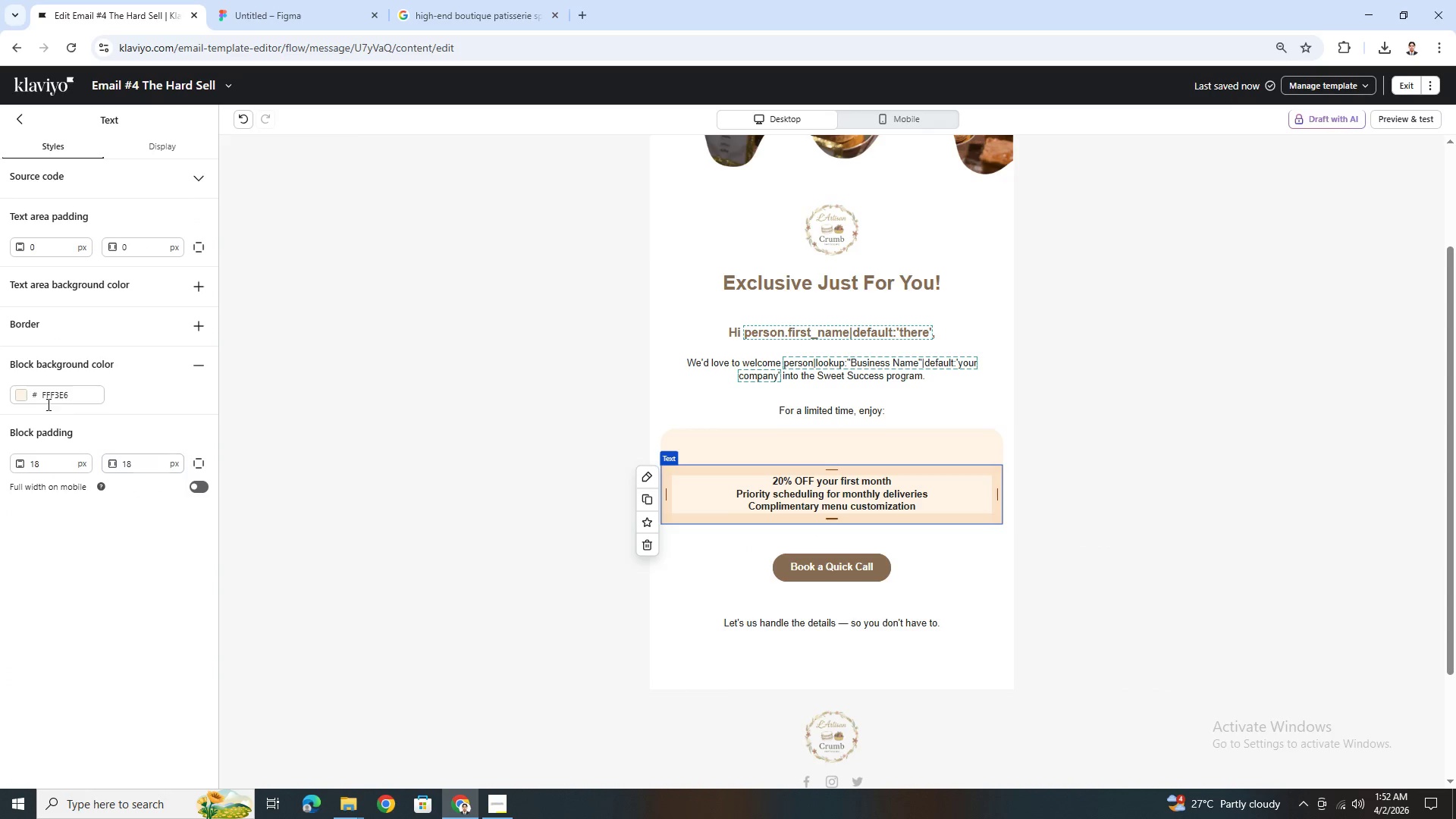 
left_click([23, 398])
 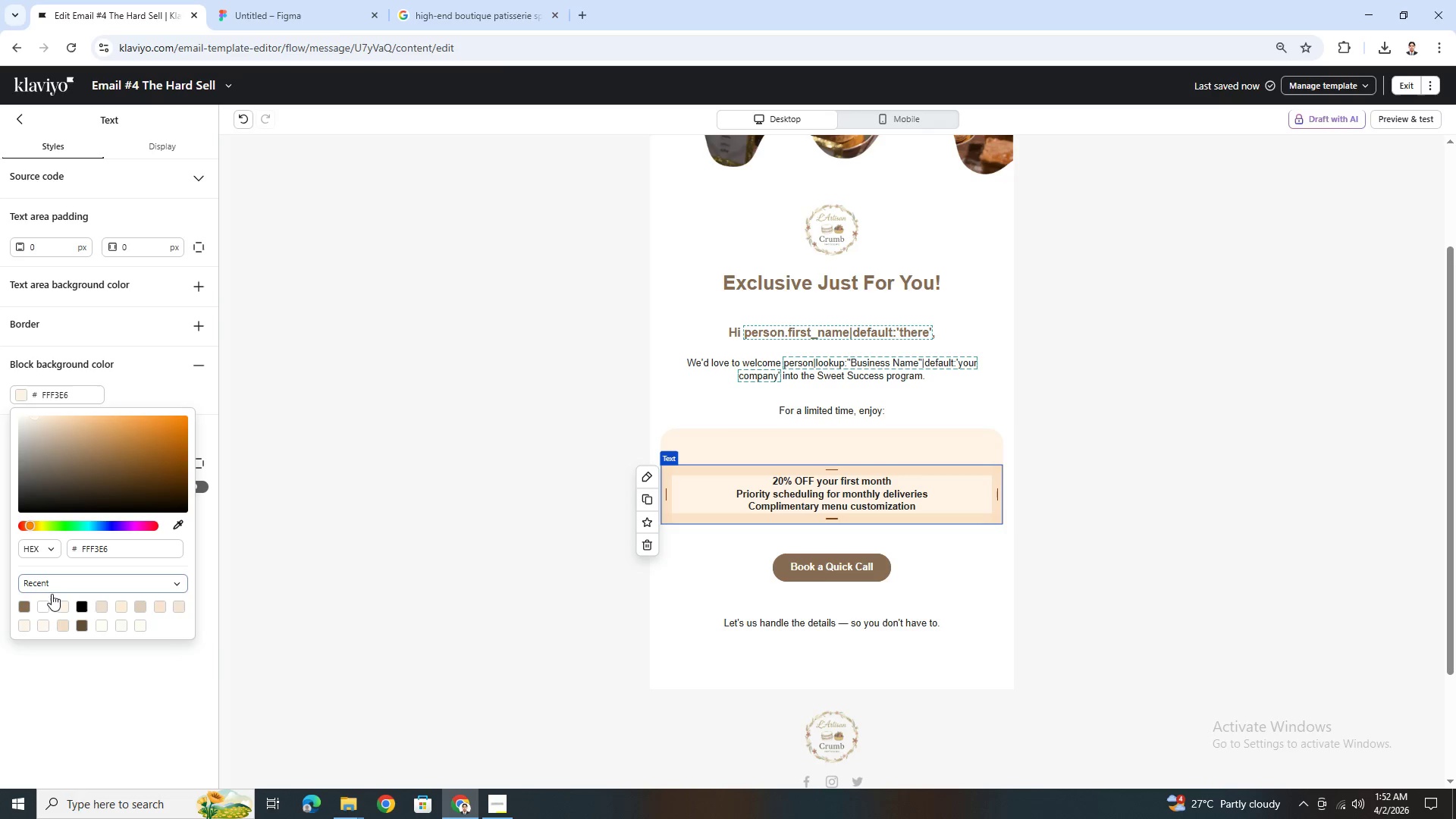 
left_click([43, 624])
 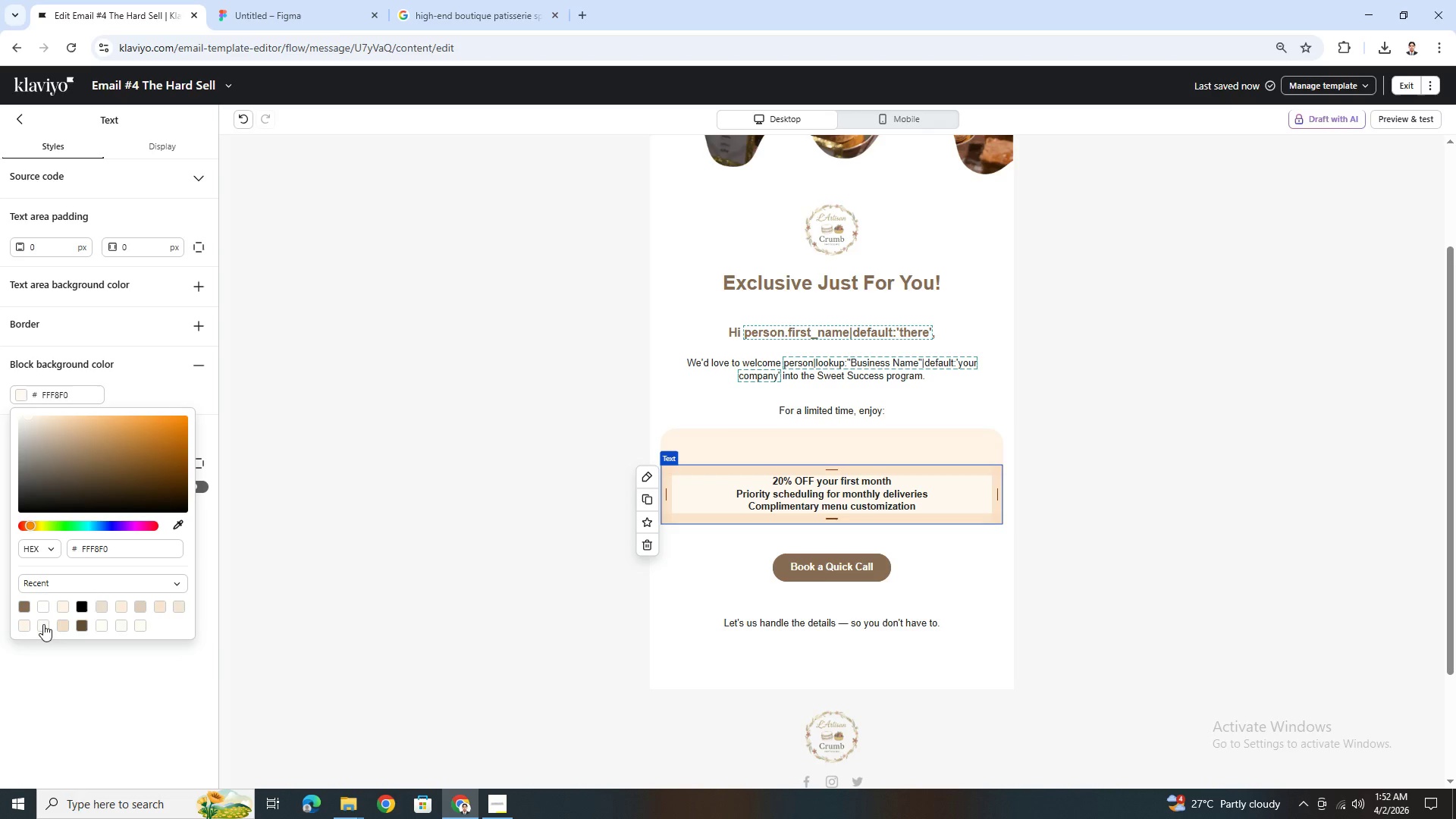 
double_click([108, 551])
 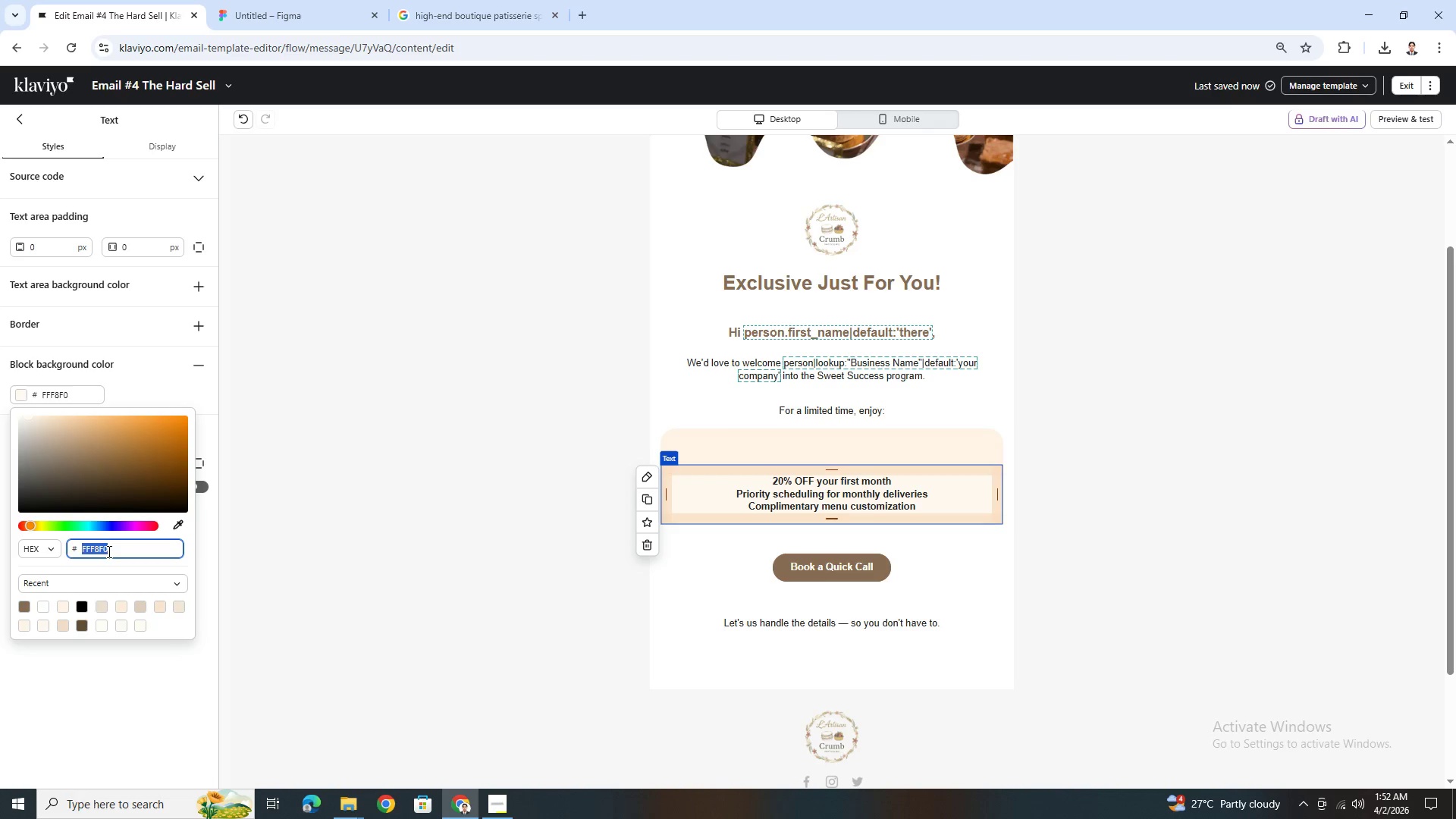 
triple_click([108, 551])
 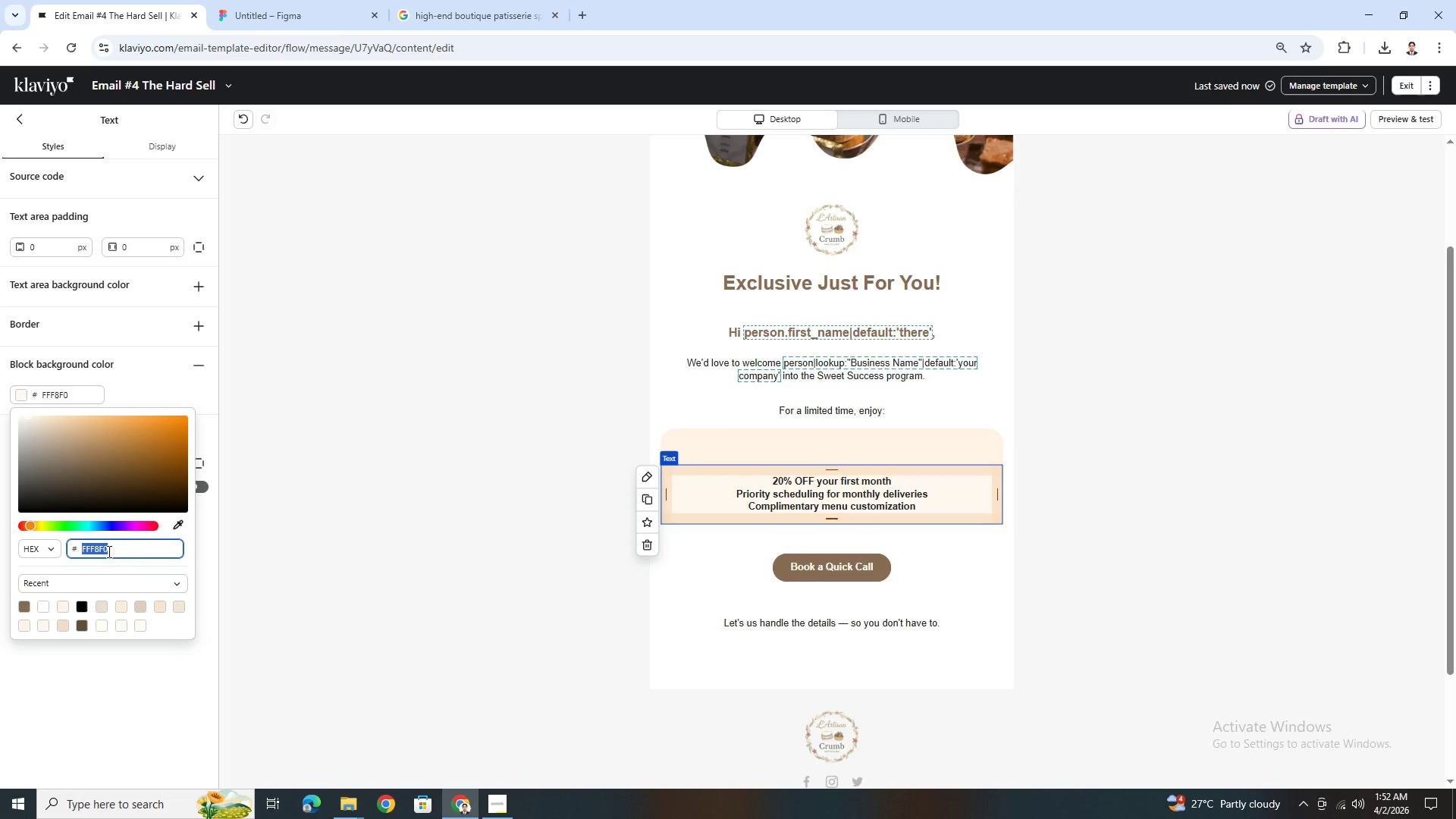 
key(Control+C)
 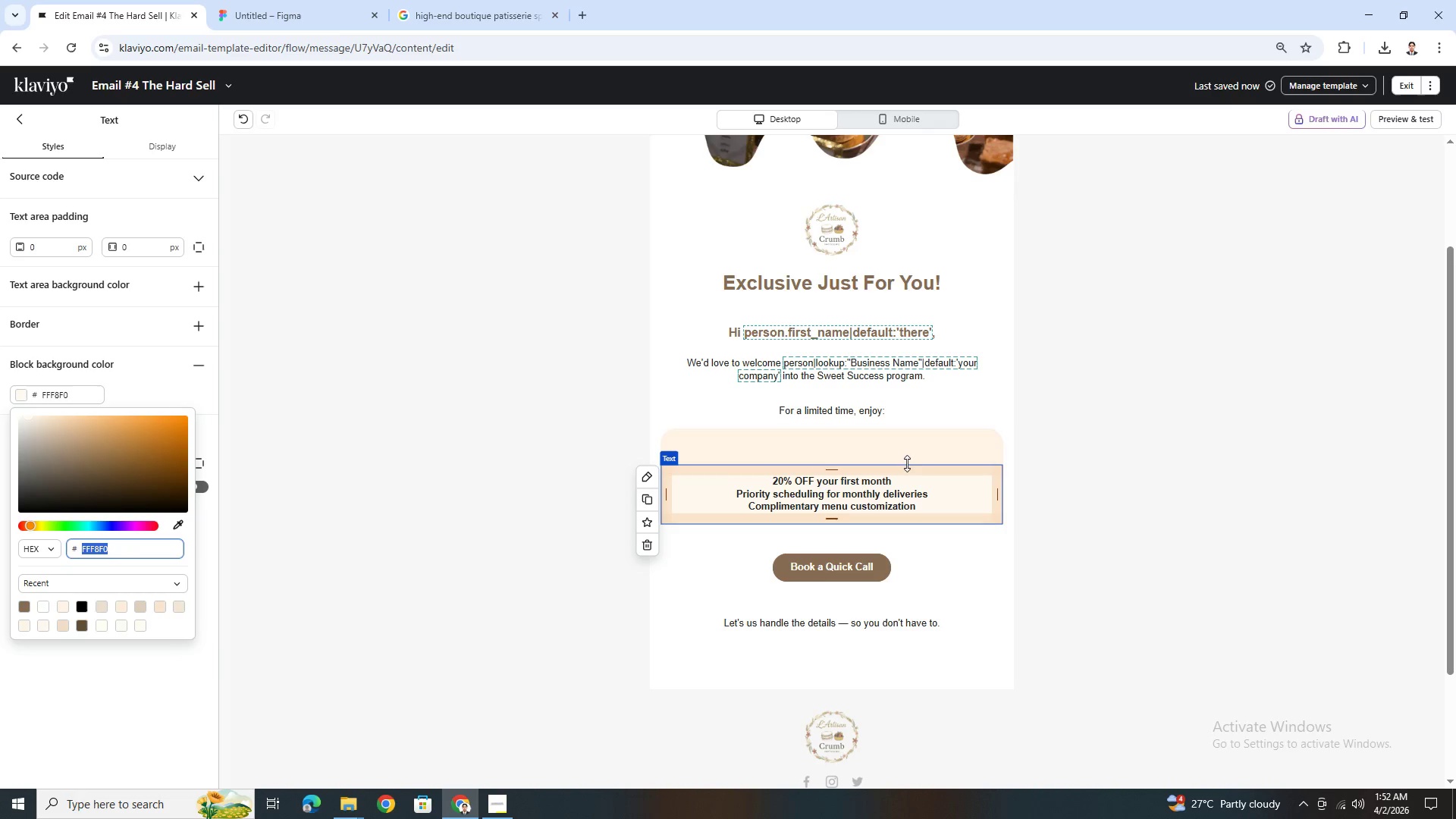 
left_click([908, 452])
 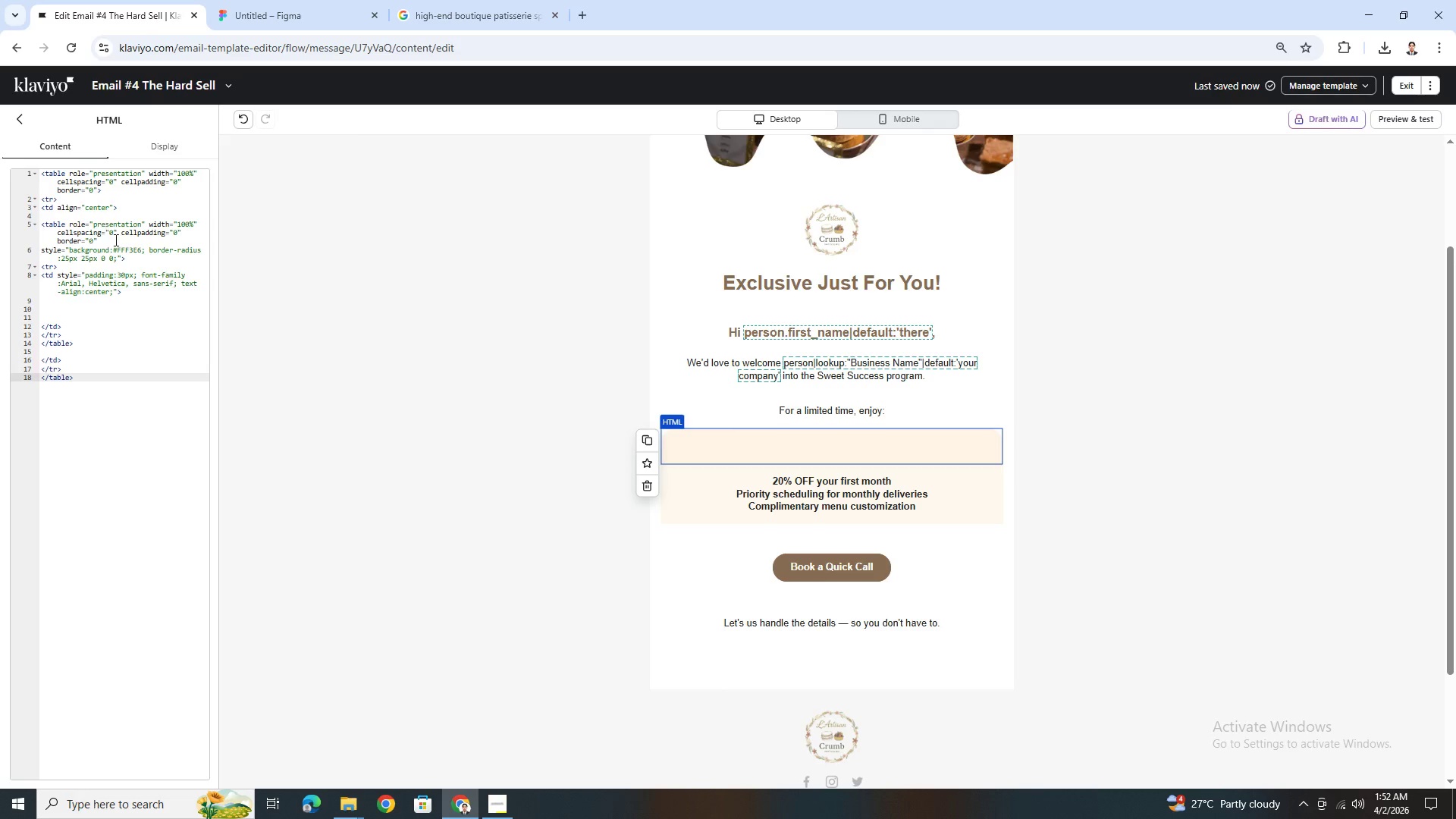 
left_click_drag(start_coordinate=[116, 252], to_coordinate=[140, 250])
 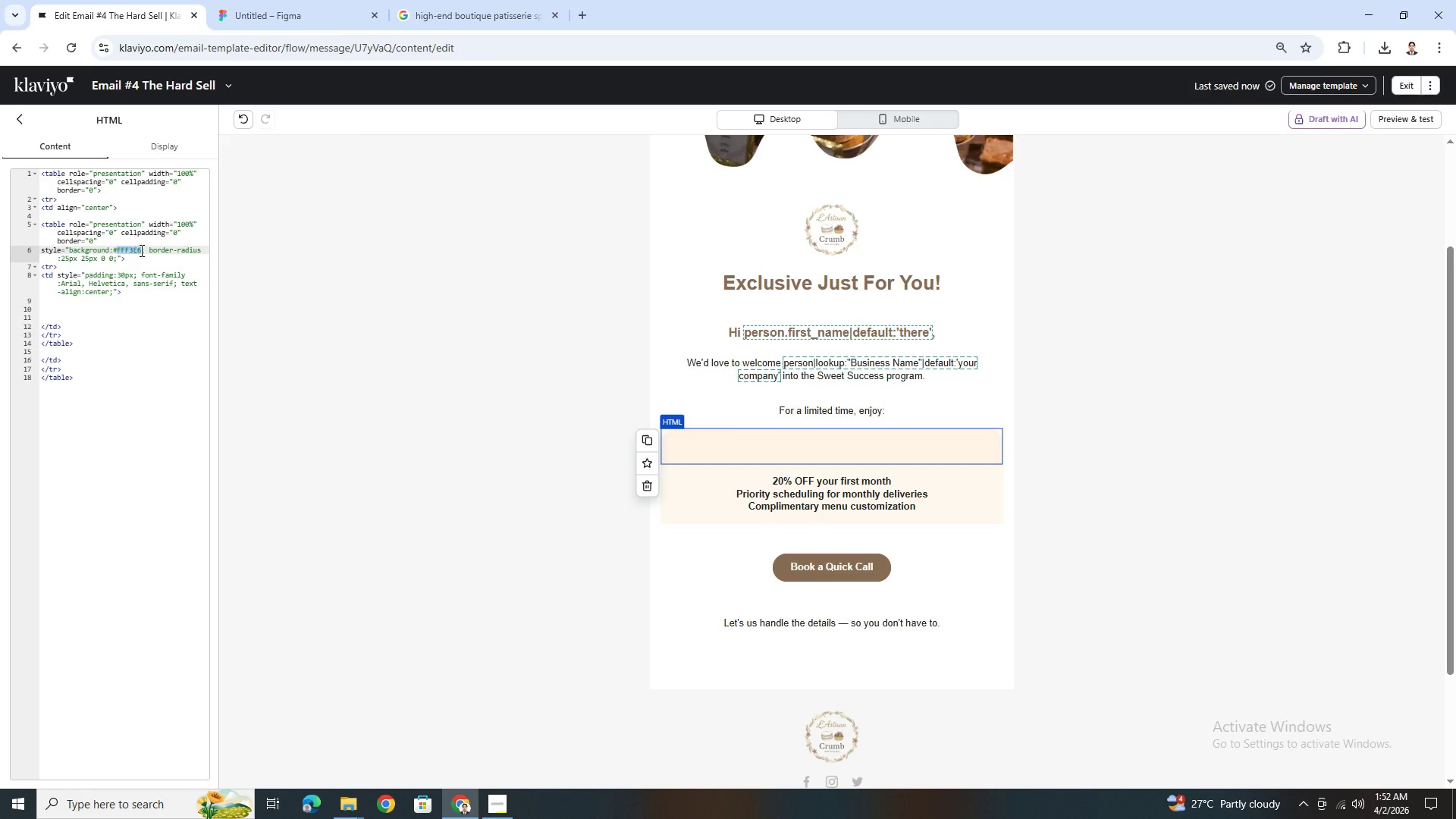 
key(Control+ControlLeft)
 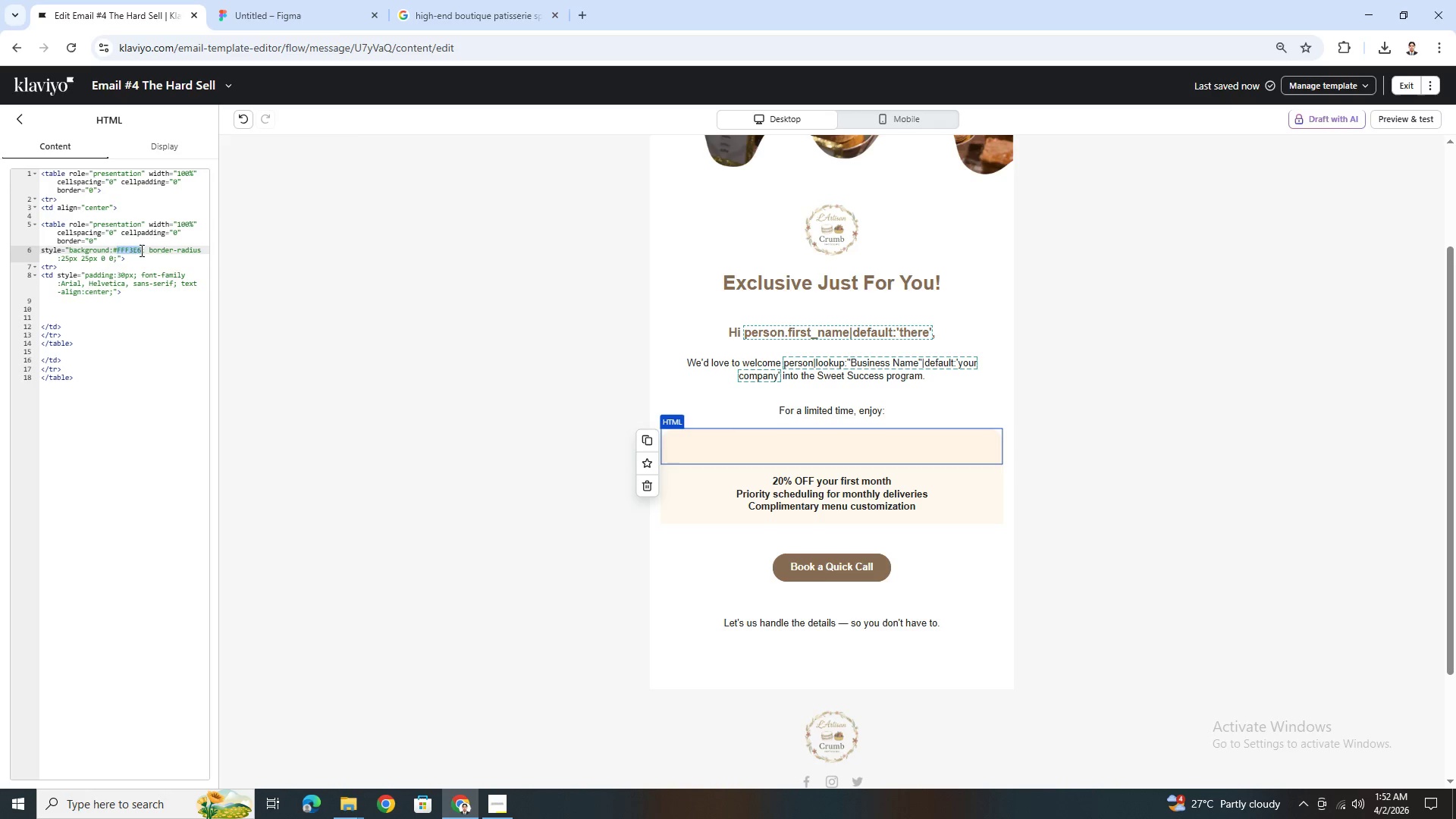 
key(Control+V)
 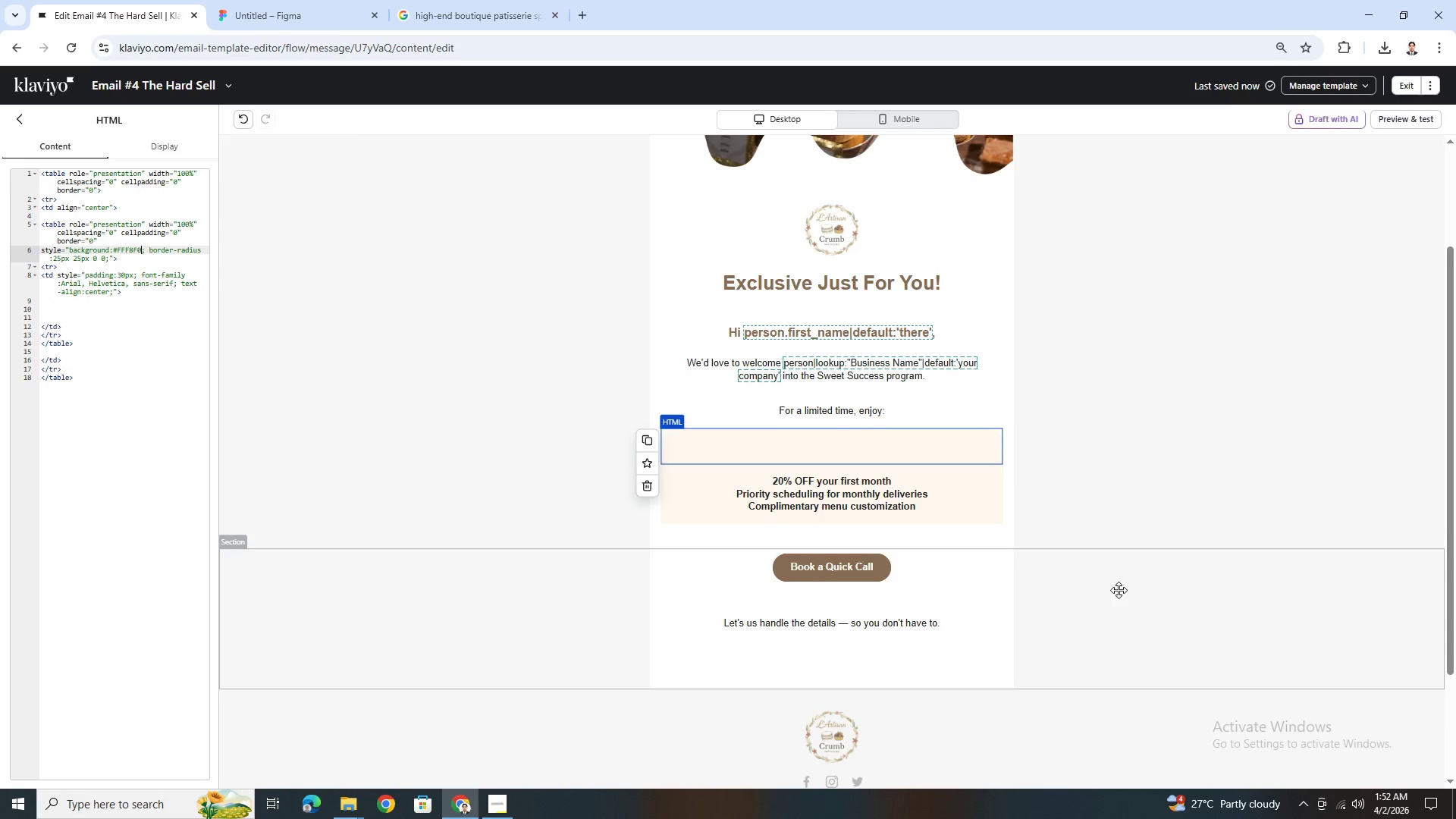 
left_click([1119, 590])
 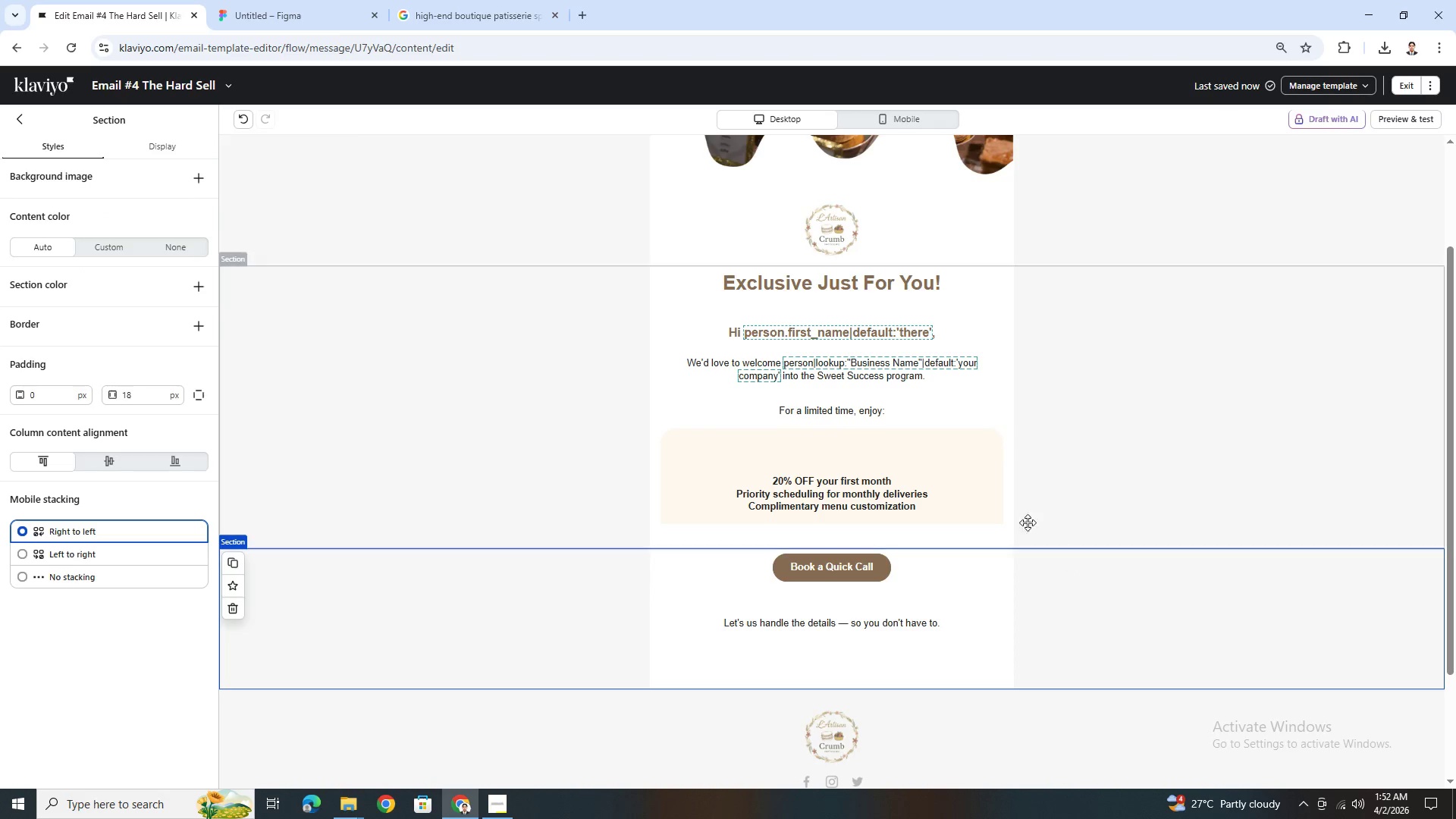 
left_click([948, 457])
 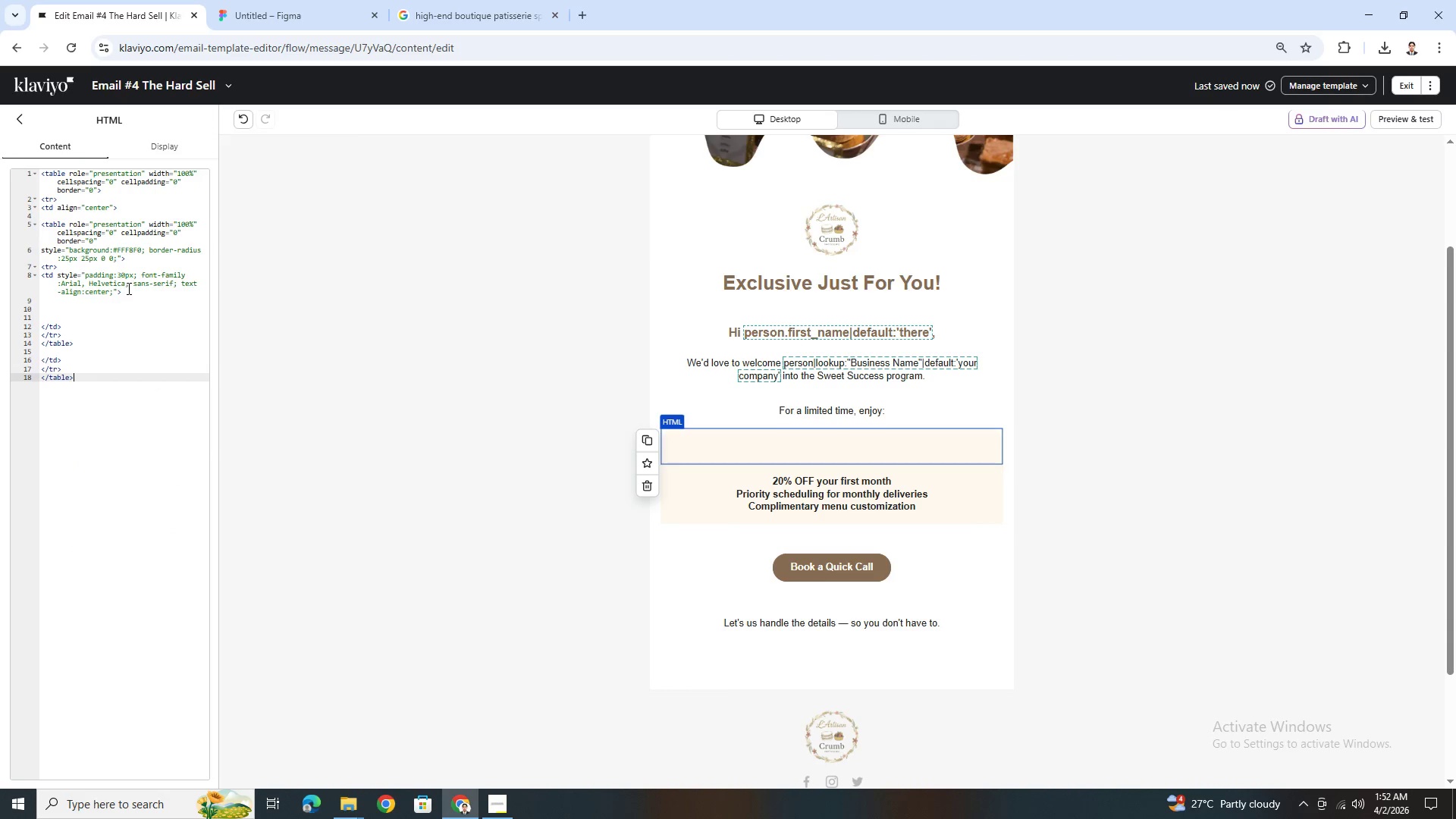 
left_click([122, 271])
 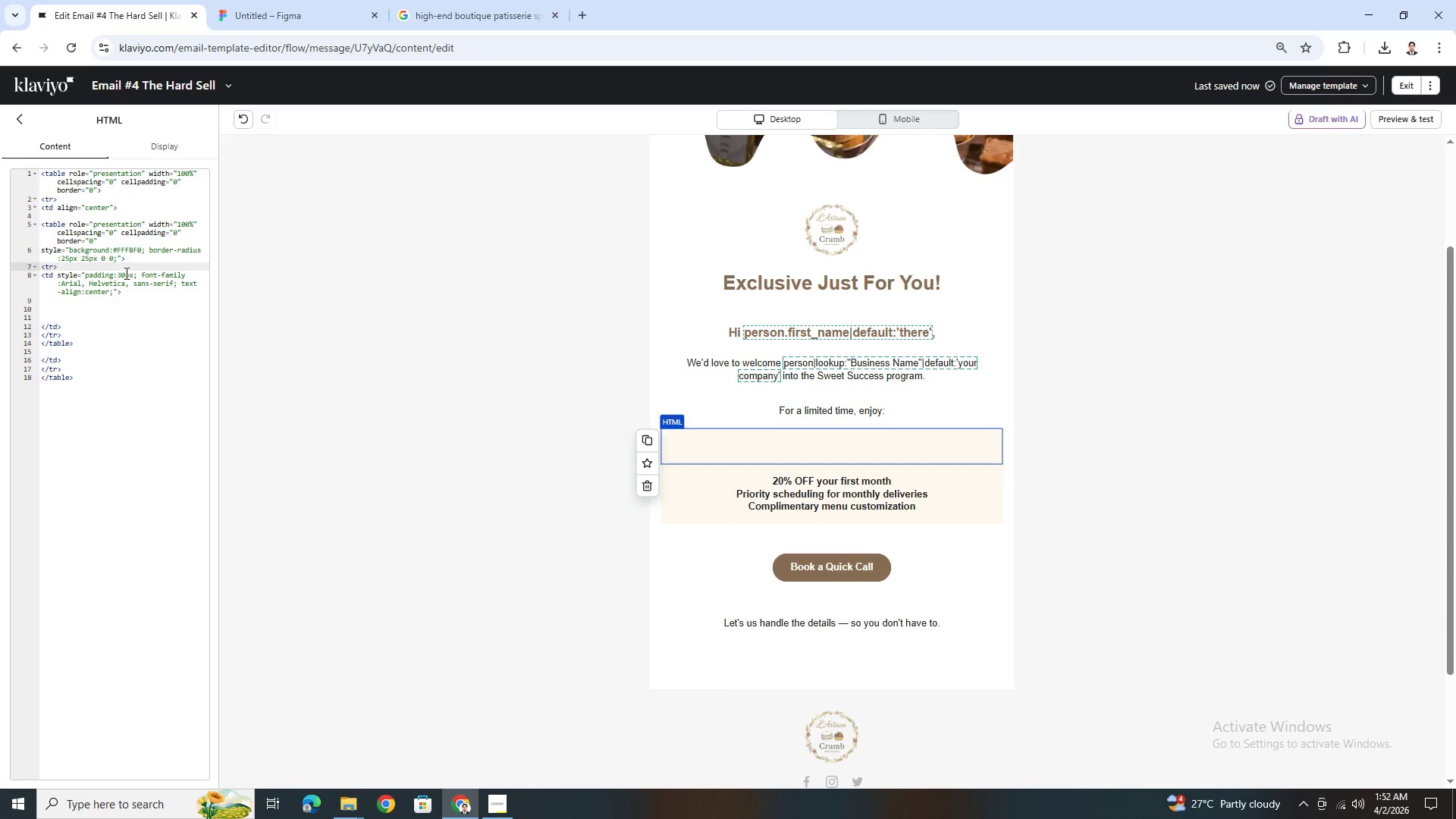 
left_click([125, 273])
 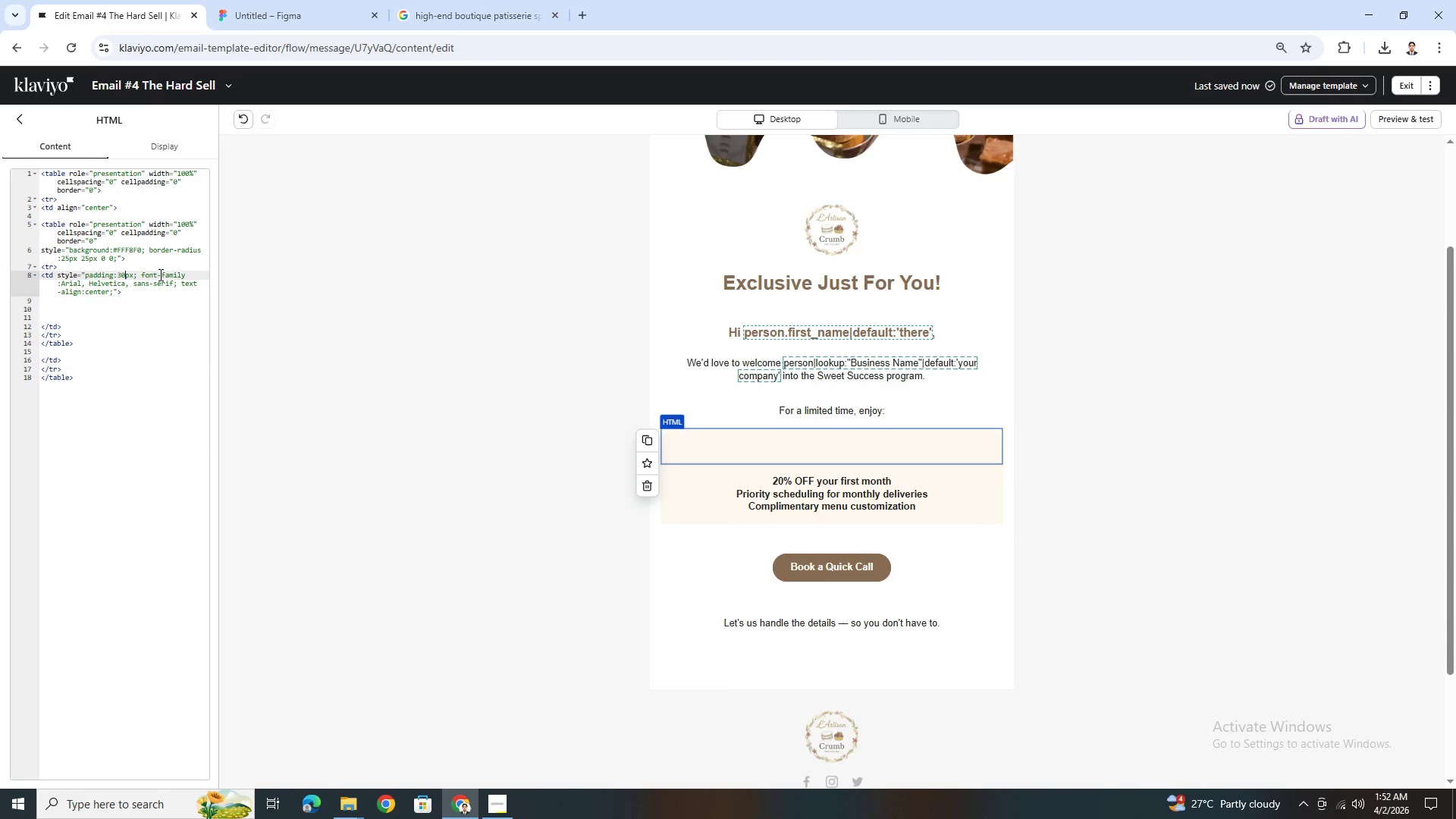 
key(Backspace)
key(Backspace)
type(10)
 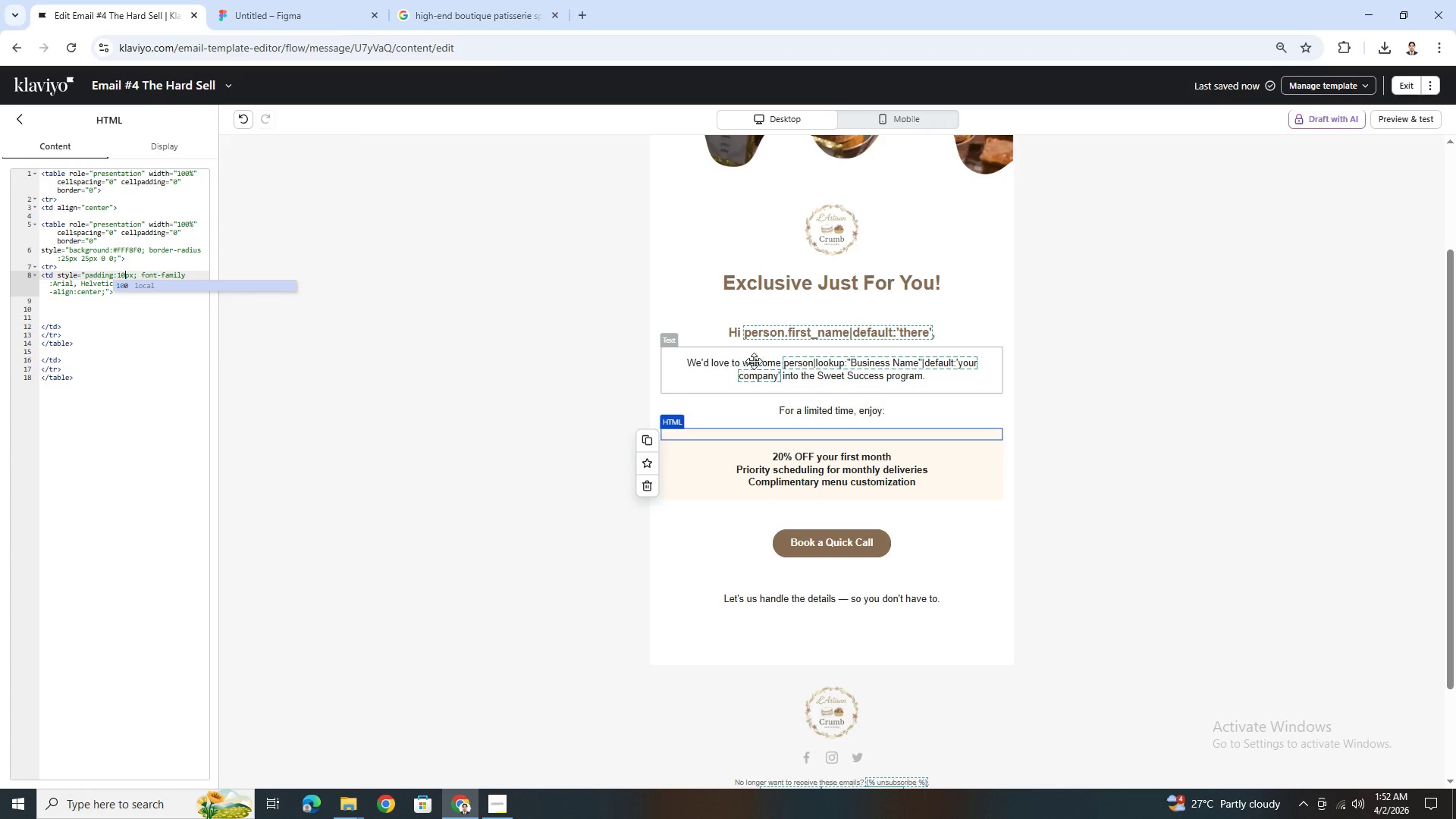 
left_click([1087, 526])
 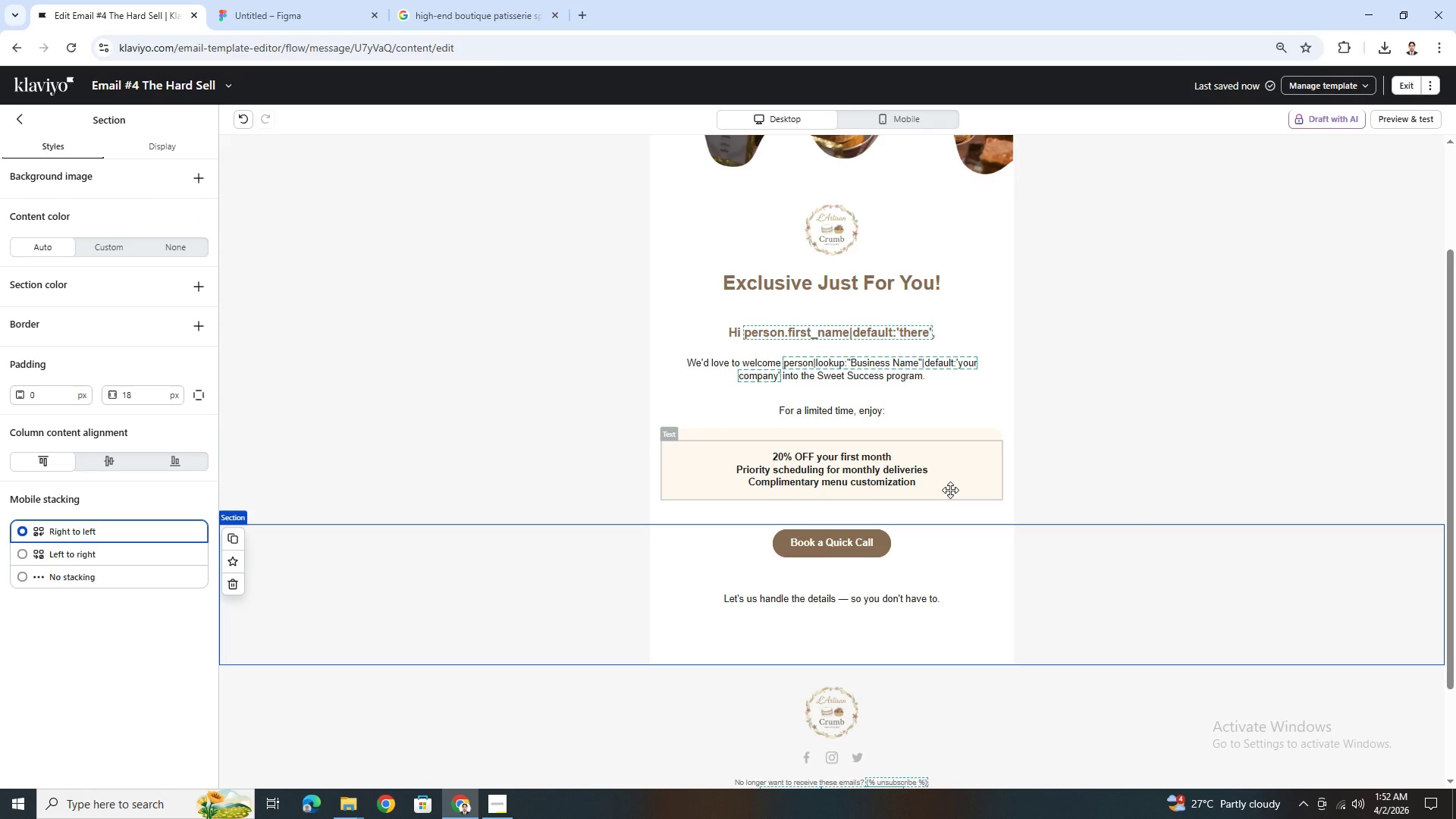 
left_click([949, 436])
 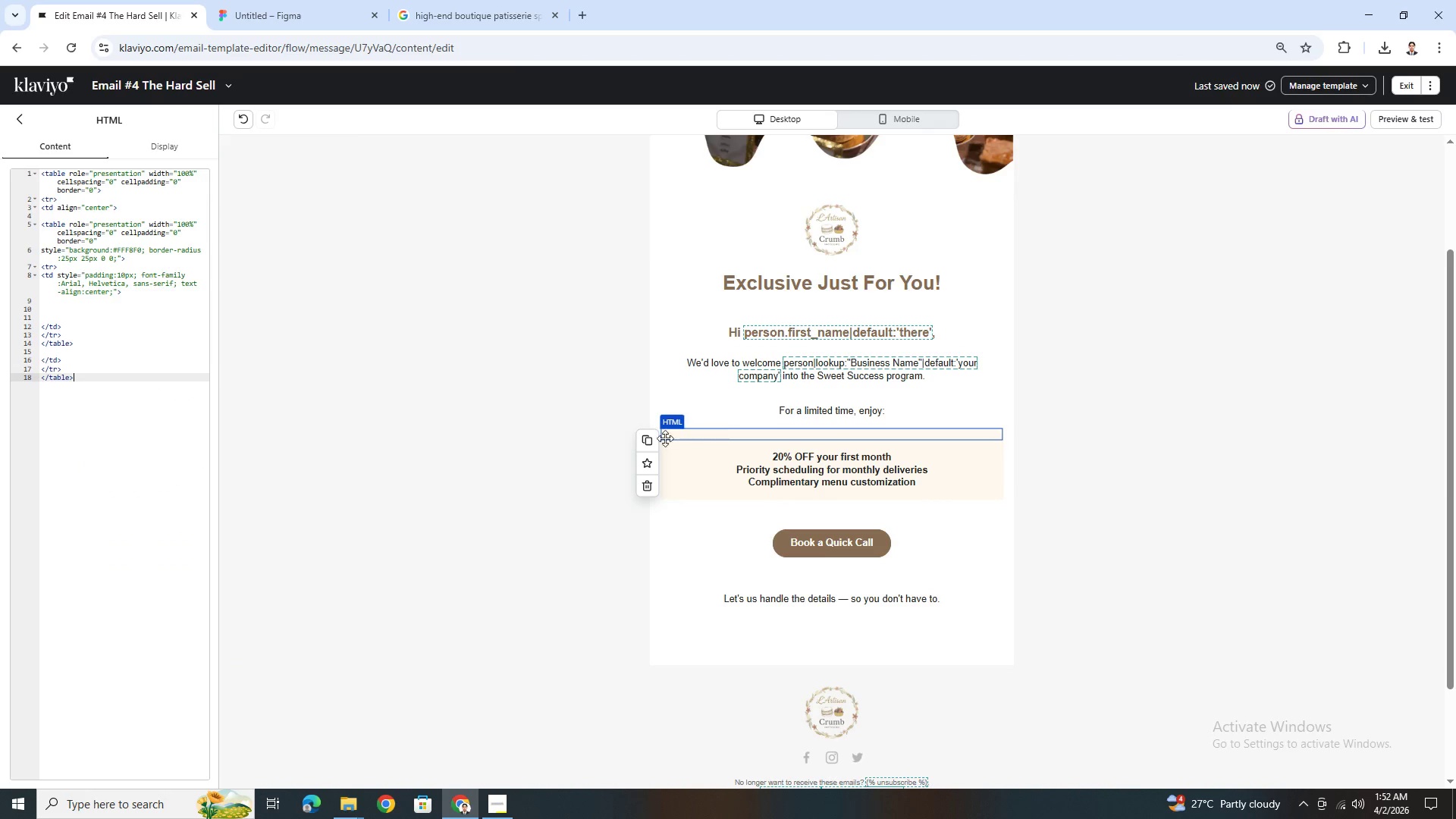 
left_click([651, 444])
 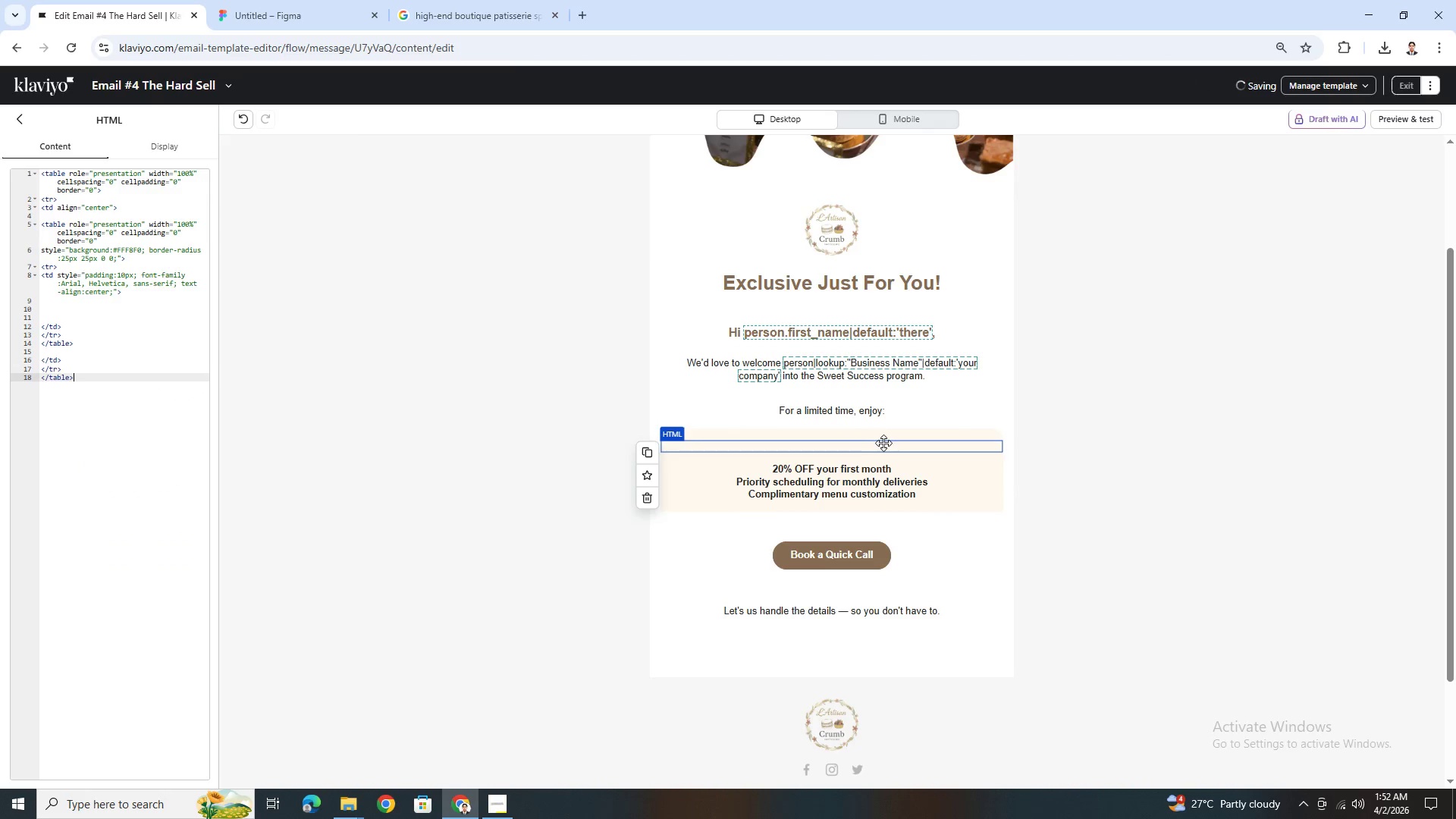 
left_click_drag(start_coordinate=[888, 445], to_coordinate=[888, 532])
 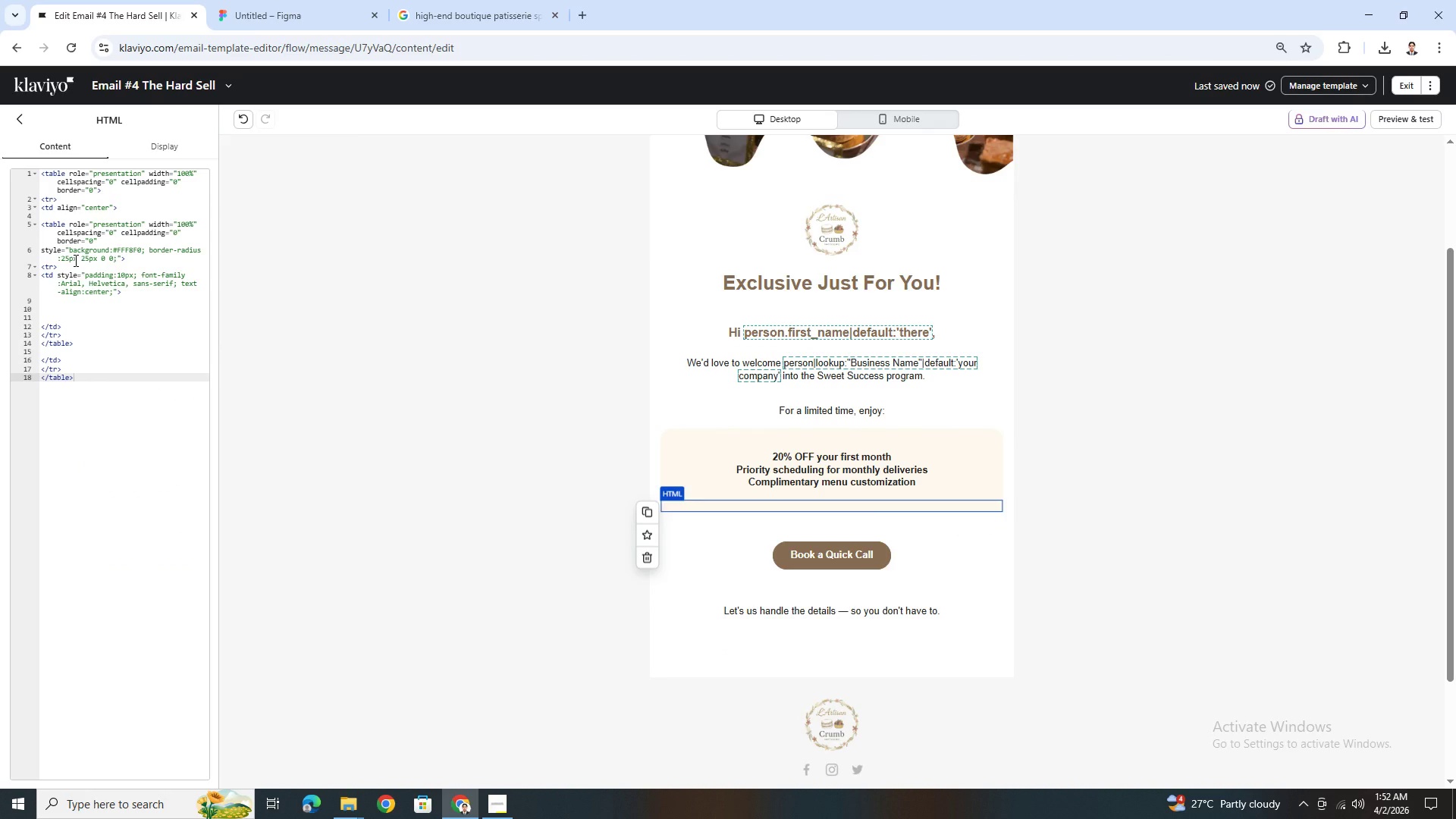 
left_click_drag(start_coordinate=[74, 260], to_coordinate=[70, 260])
 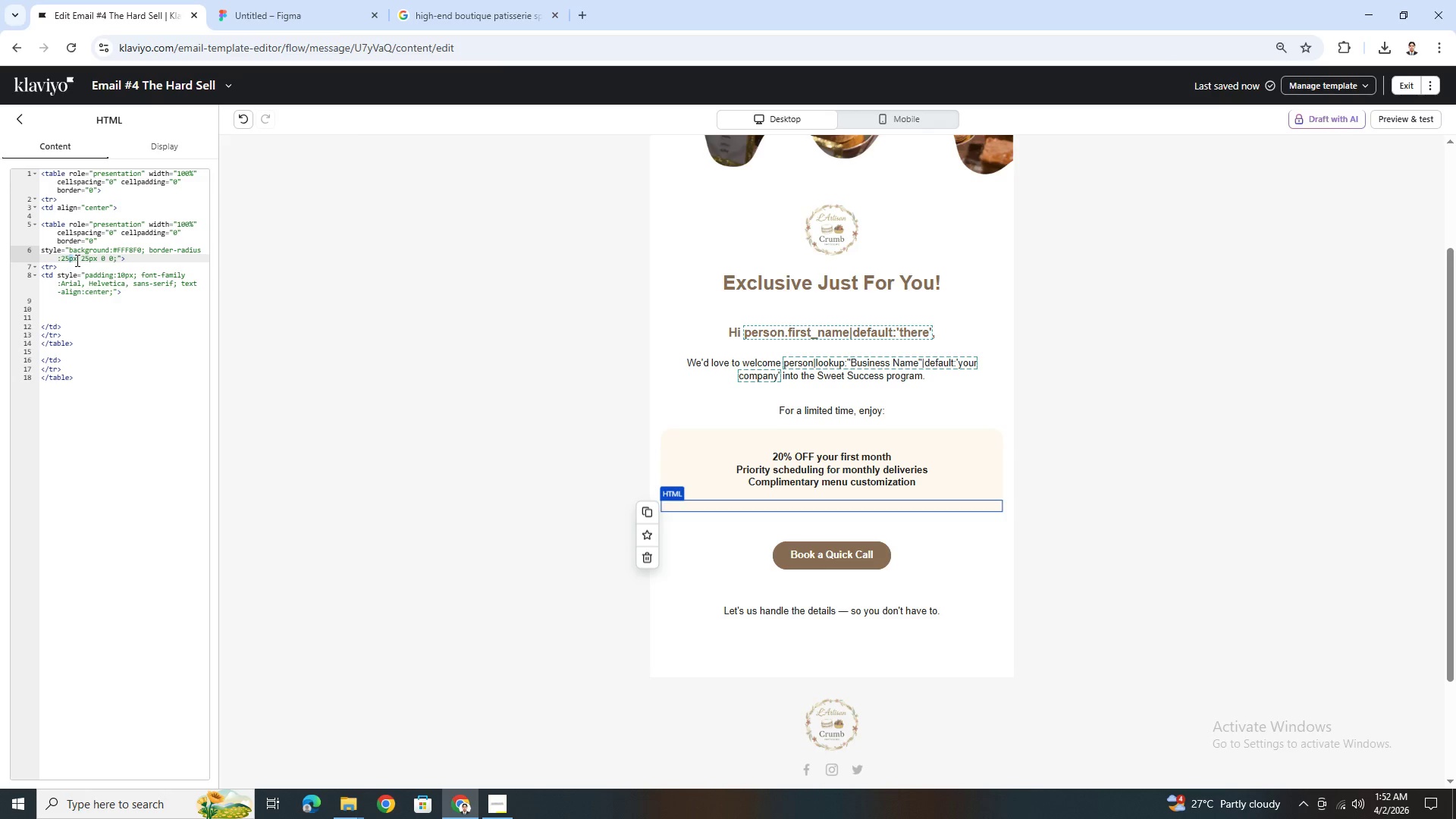 
left_click_drag(start_coordinate=[76, 260], to_coordinate=[61, 259])
 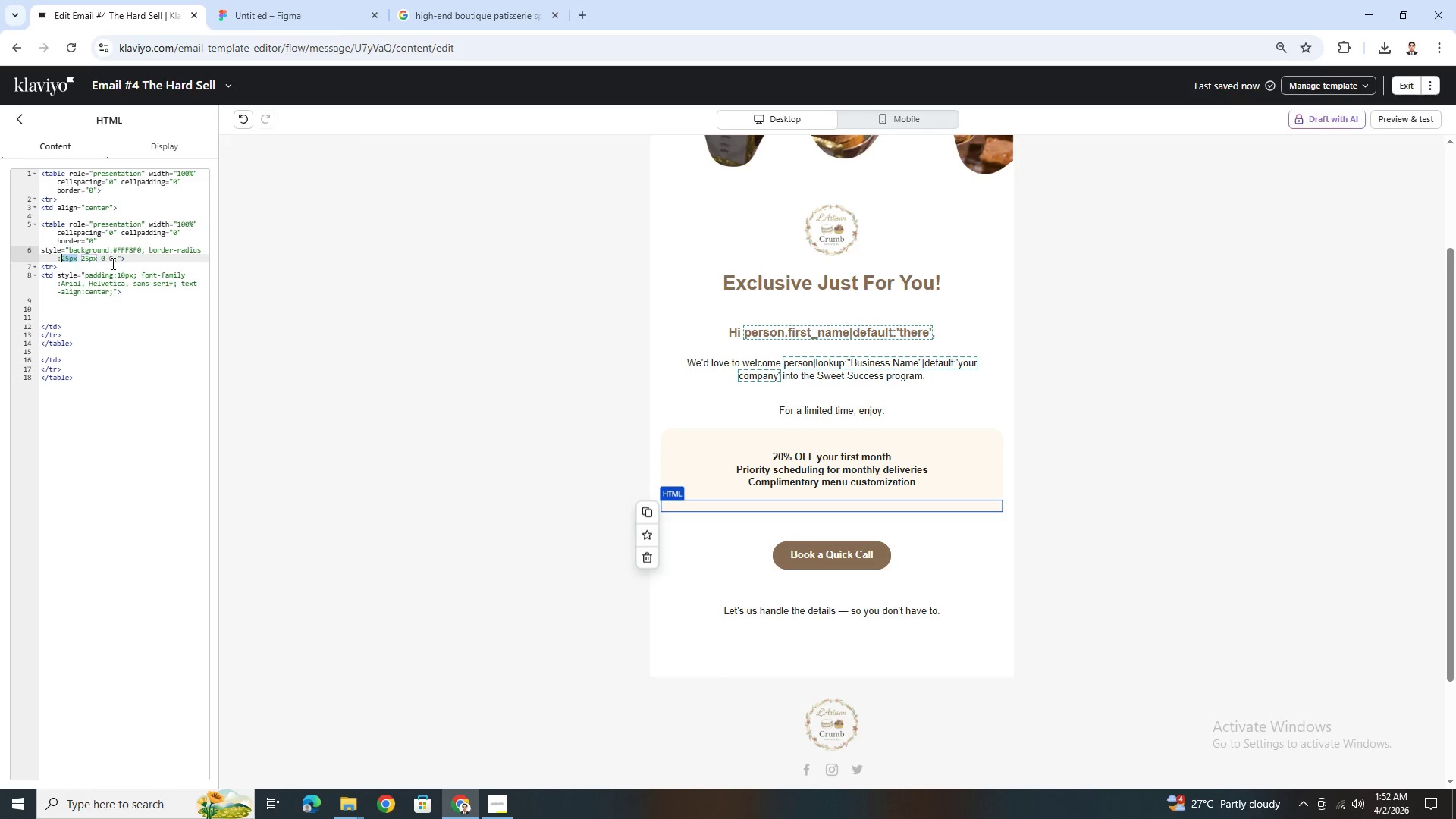 
key(0)
 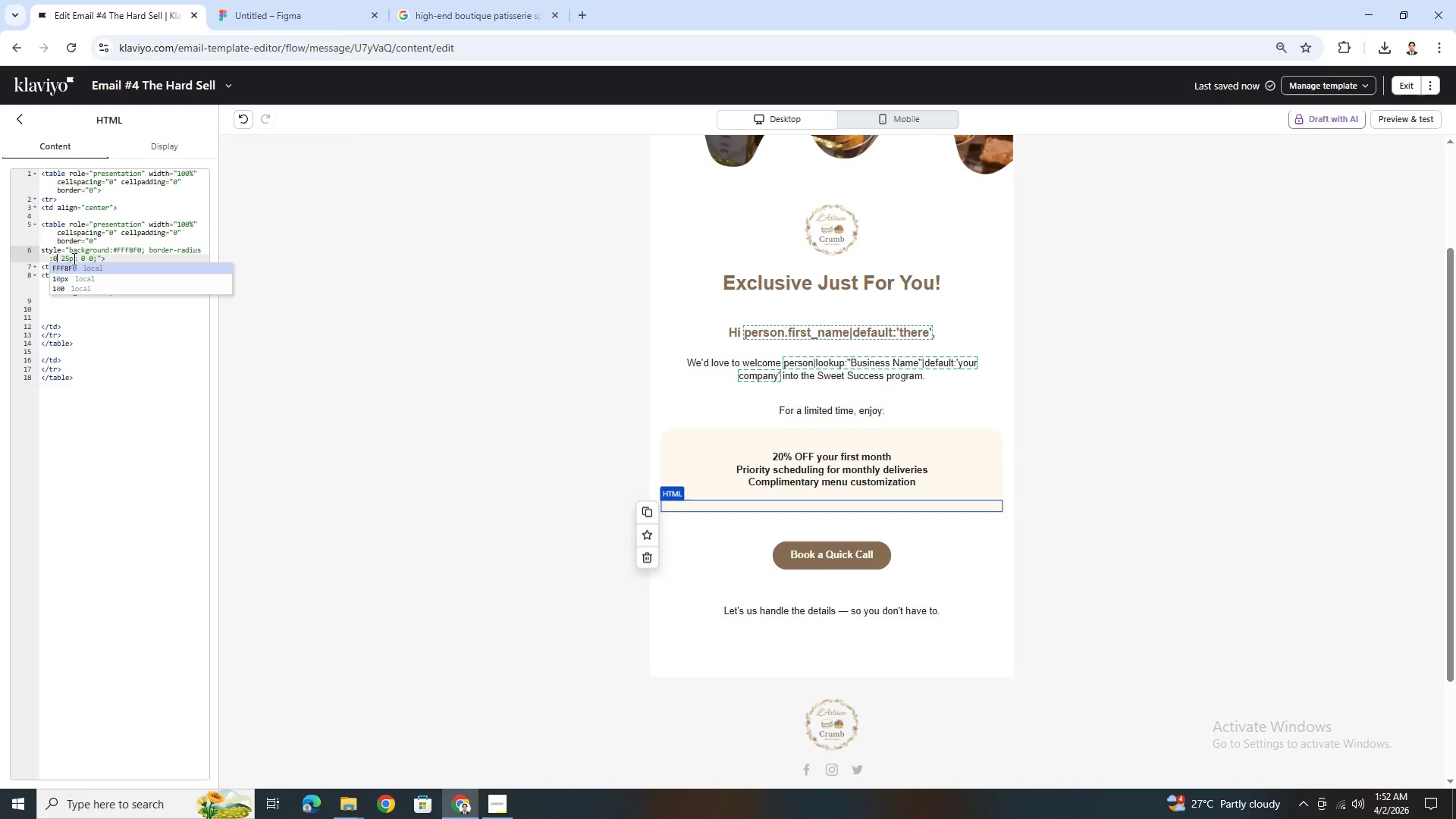 
left_click_drag(start_coordinate=[76, 259], to_coordinate=[63, 259])
 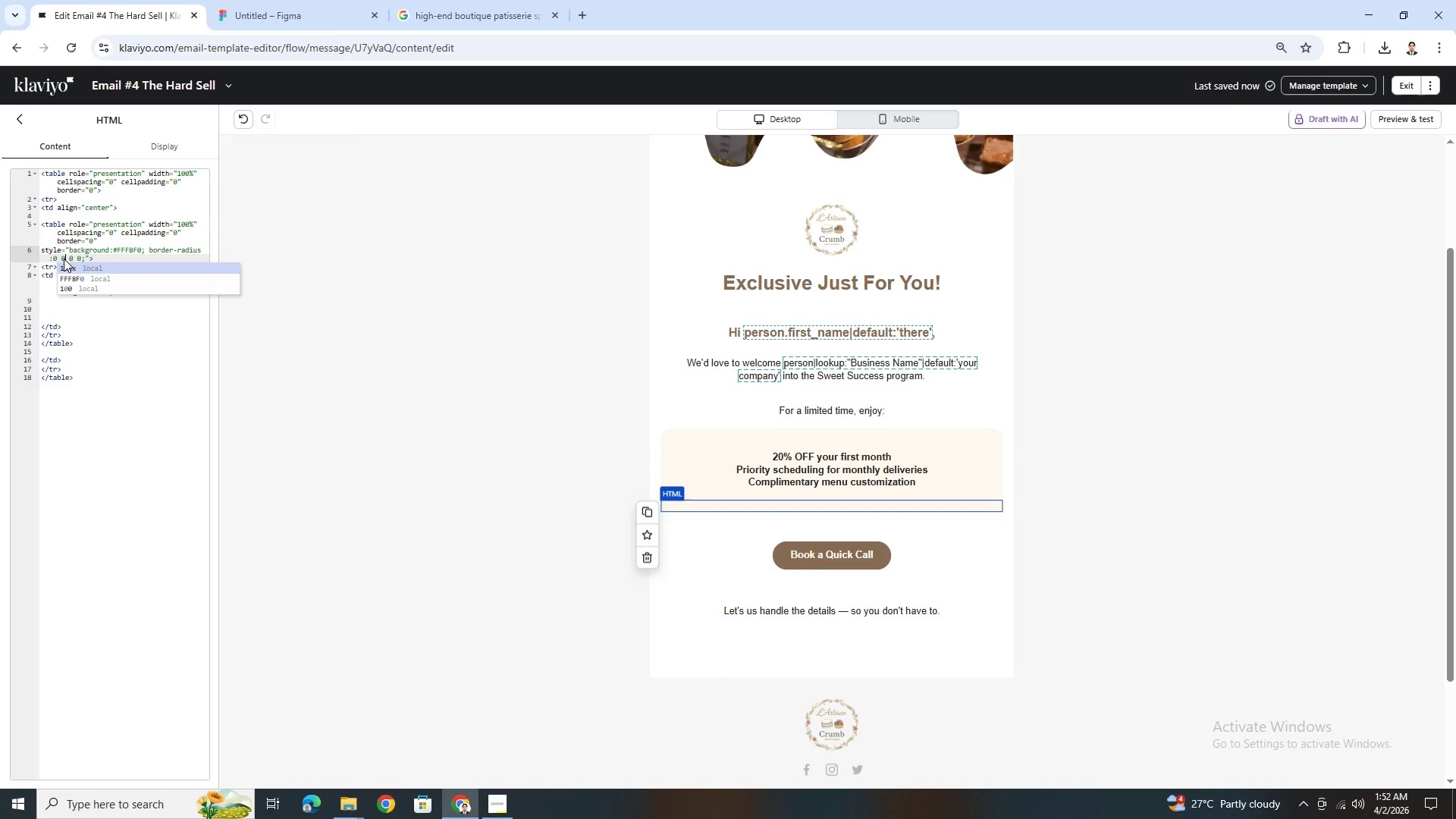 
key(0)
 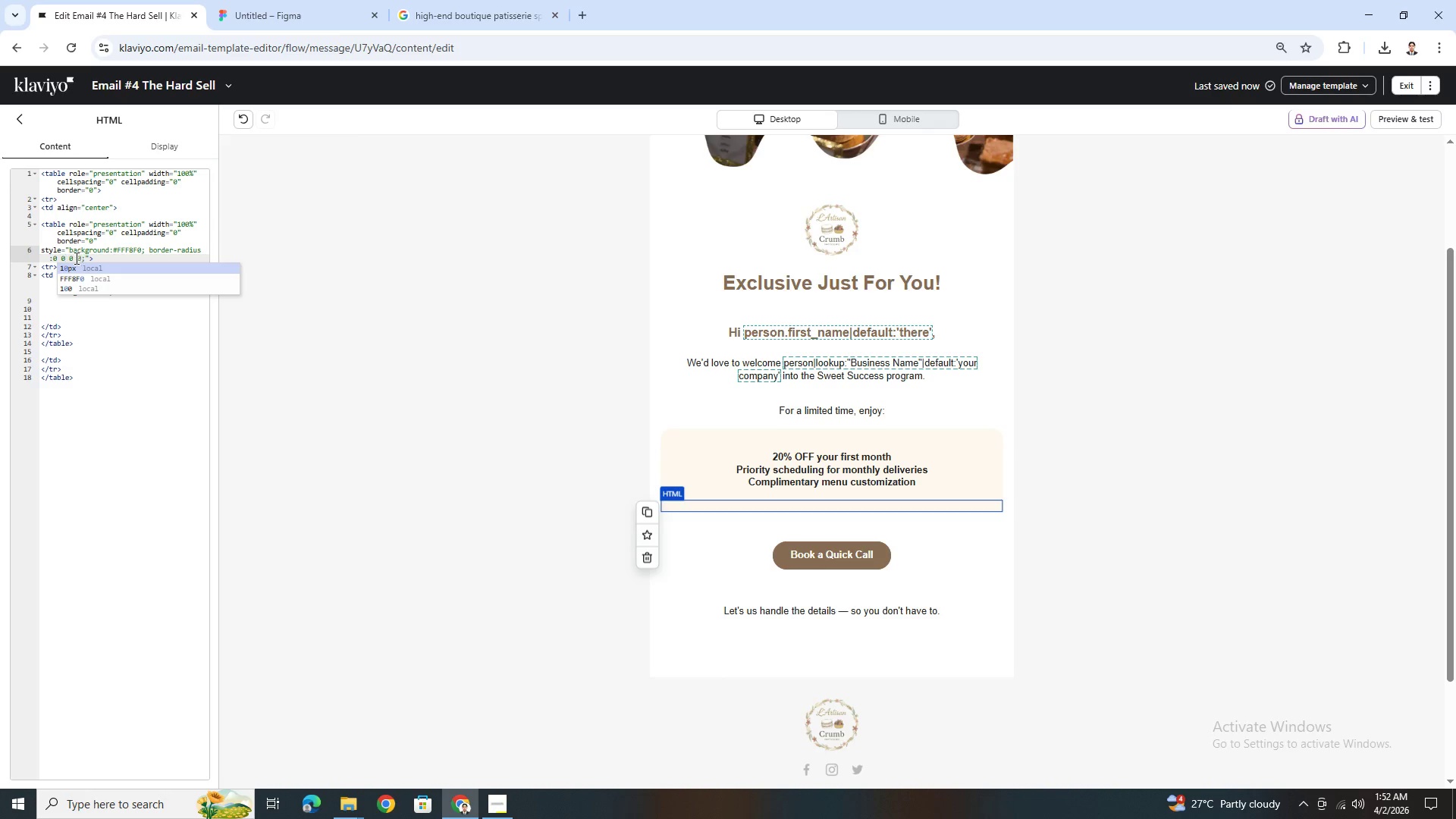 
left_click([74, 258])
 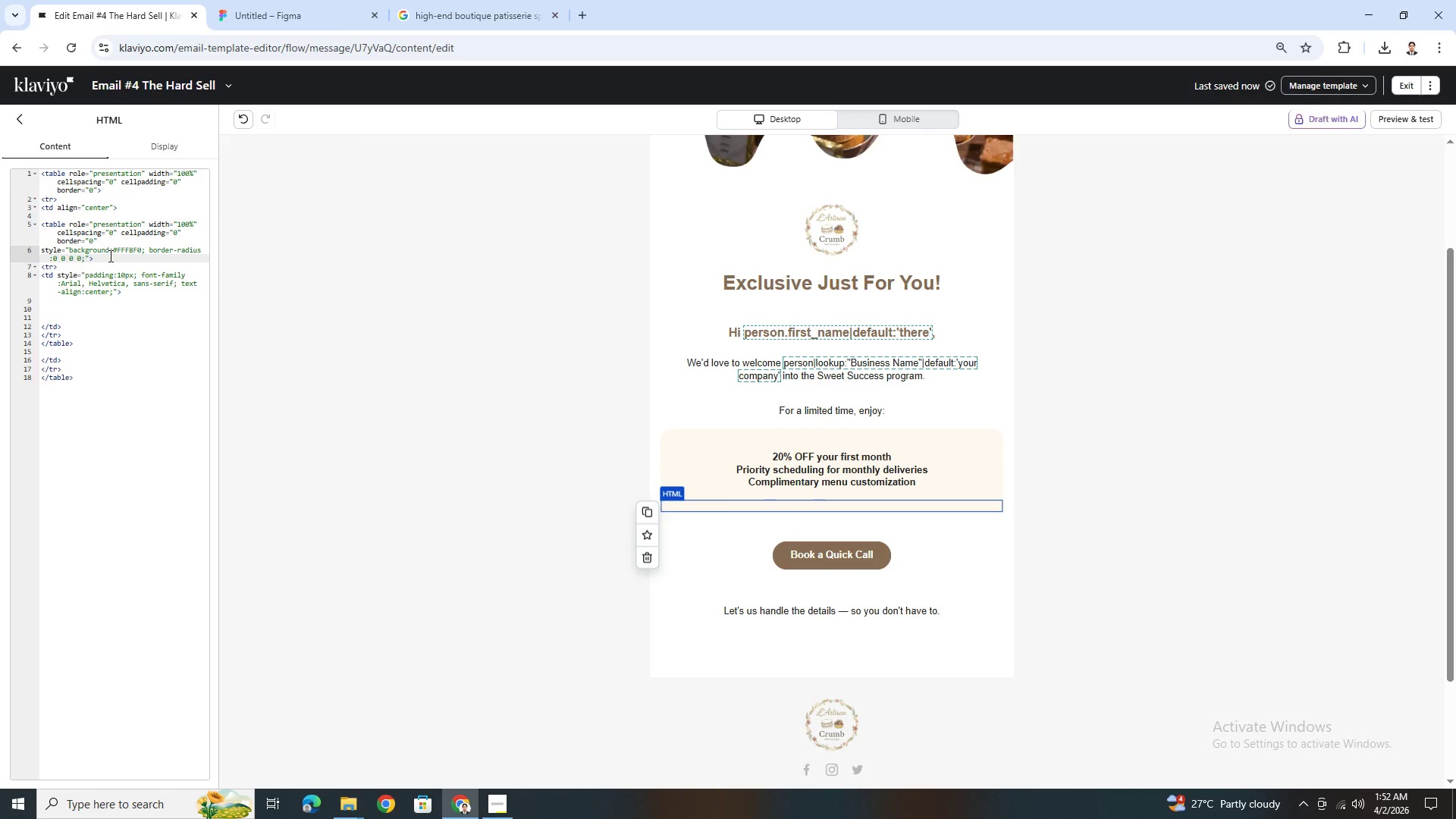 
key(Backspace)
type(25px)
 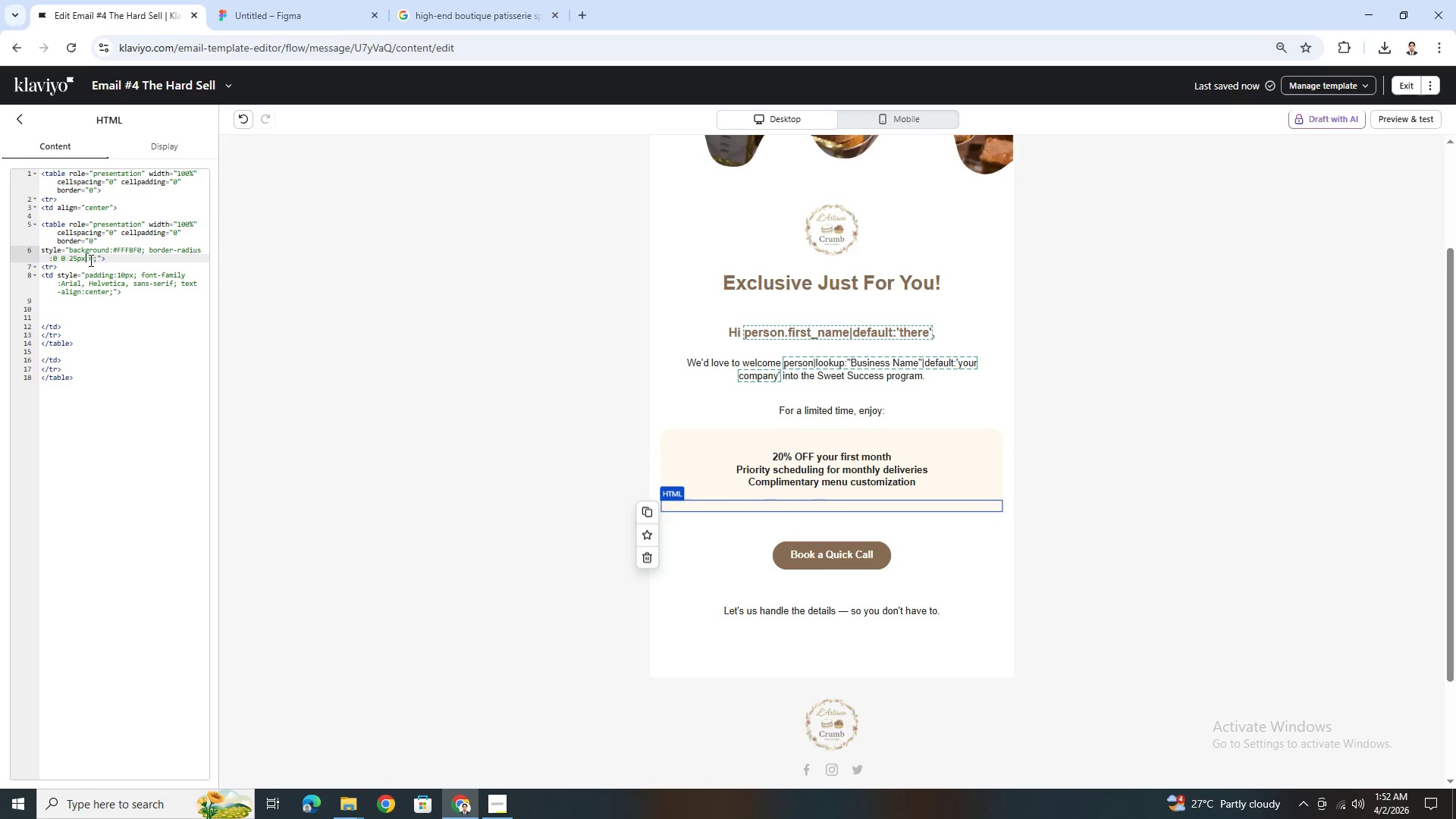 
left_click([93, 261])
 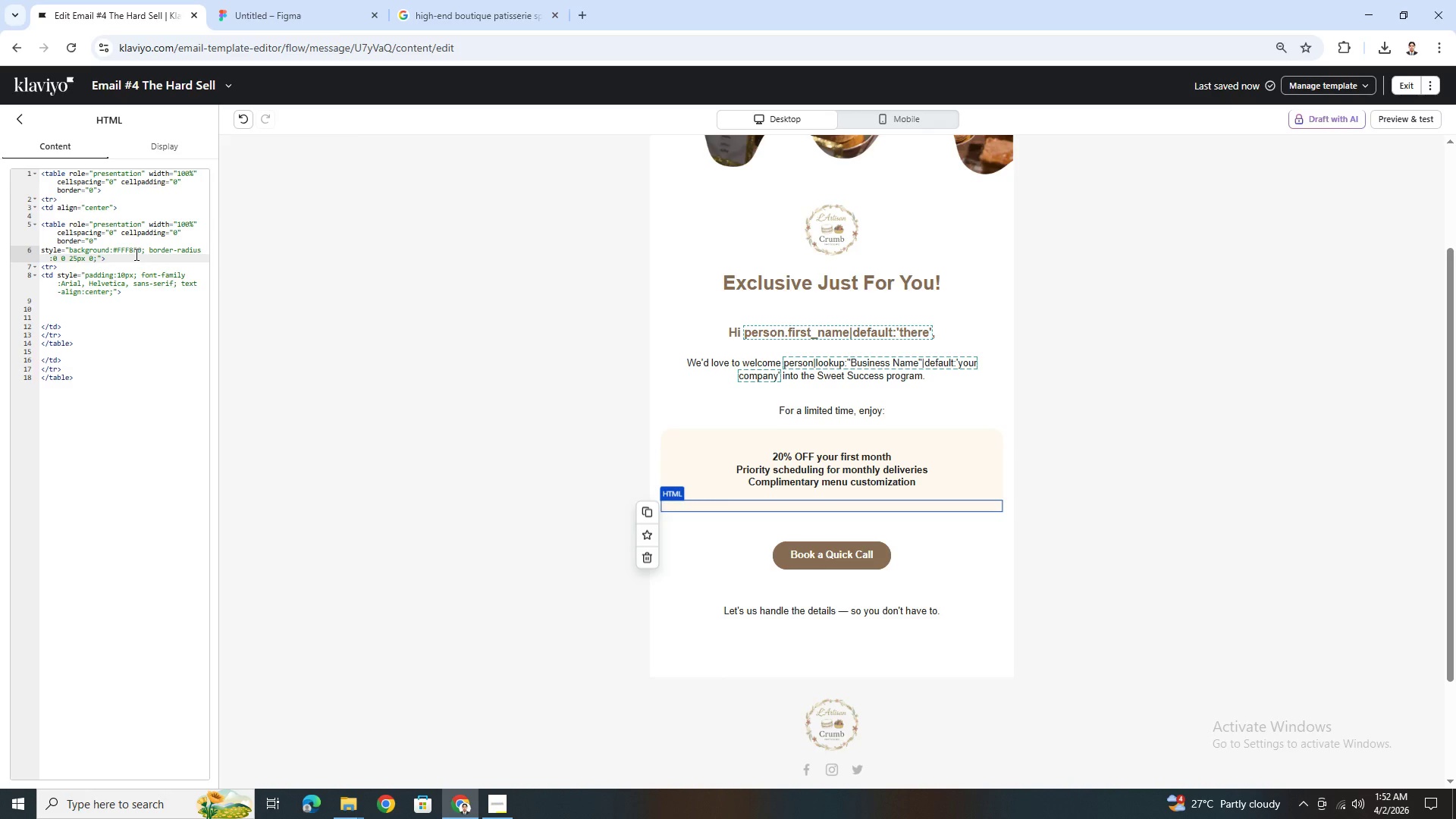 
key(Backspace)
type(25px)
 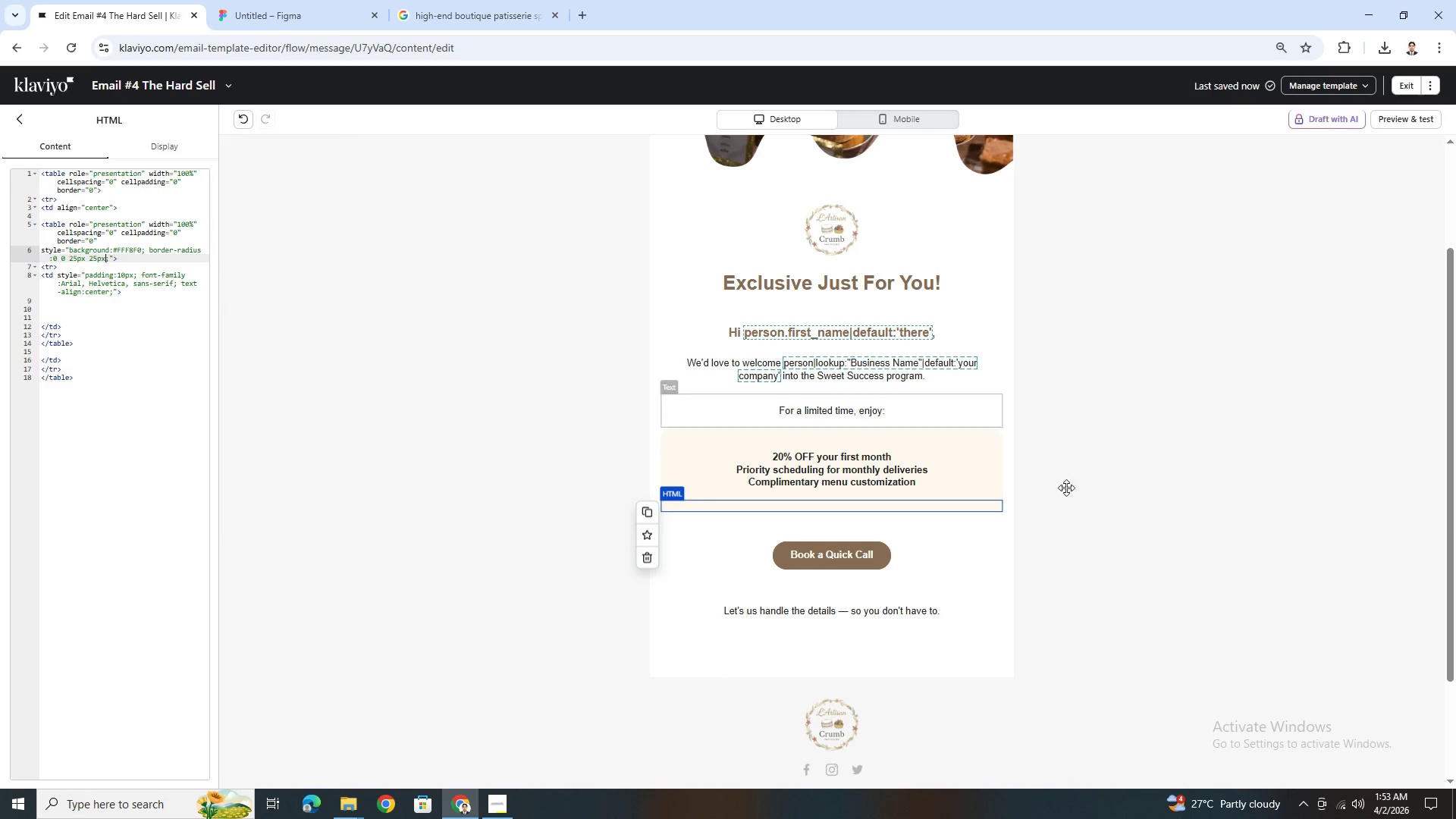 
left_click([1103, 558])
 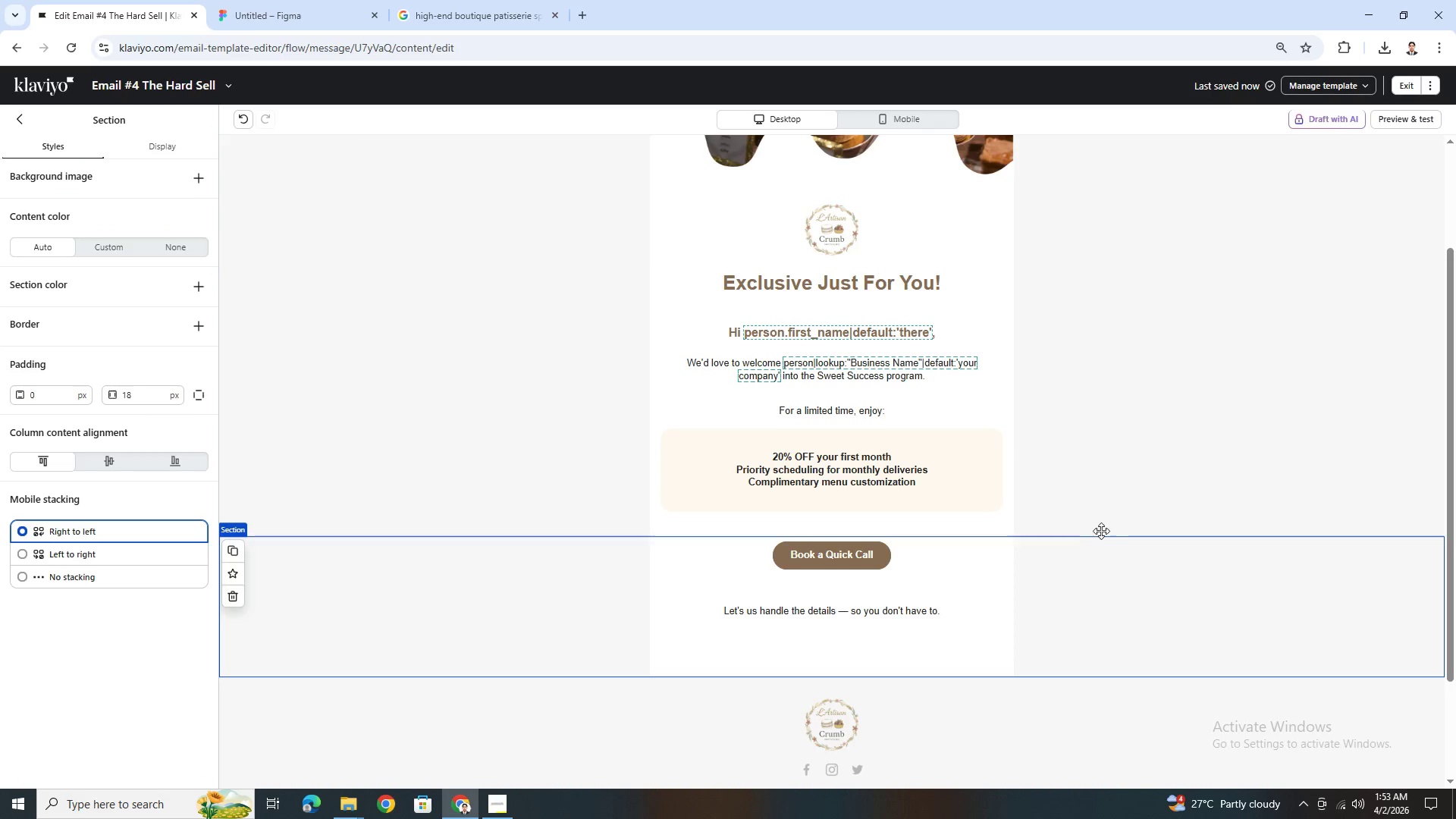 
left_click([868, 472])
 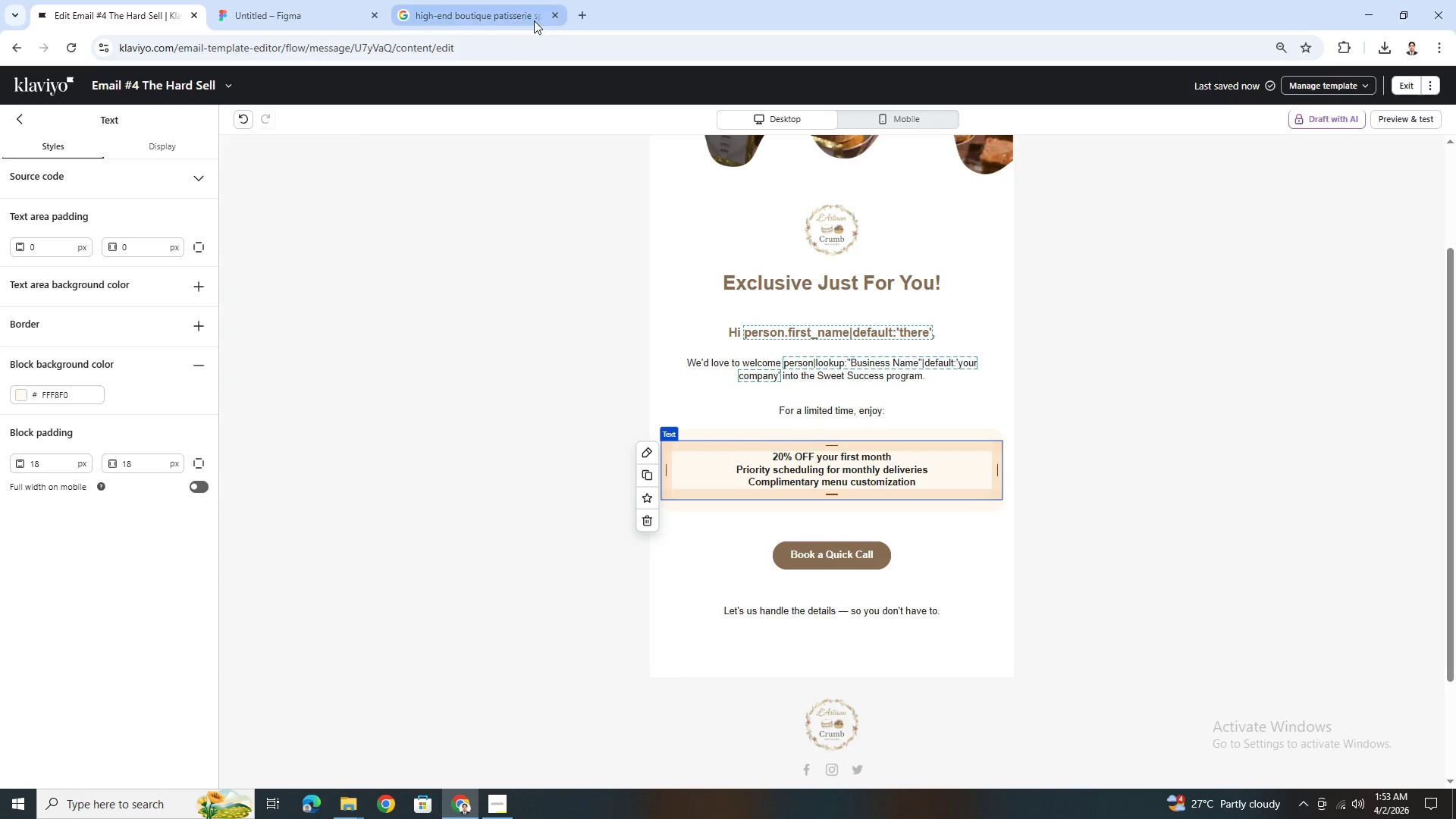 
left_click([583, 11])
 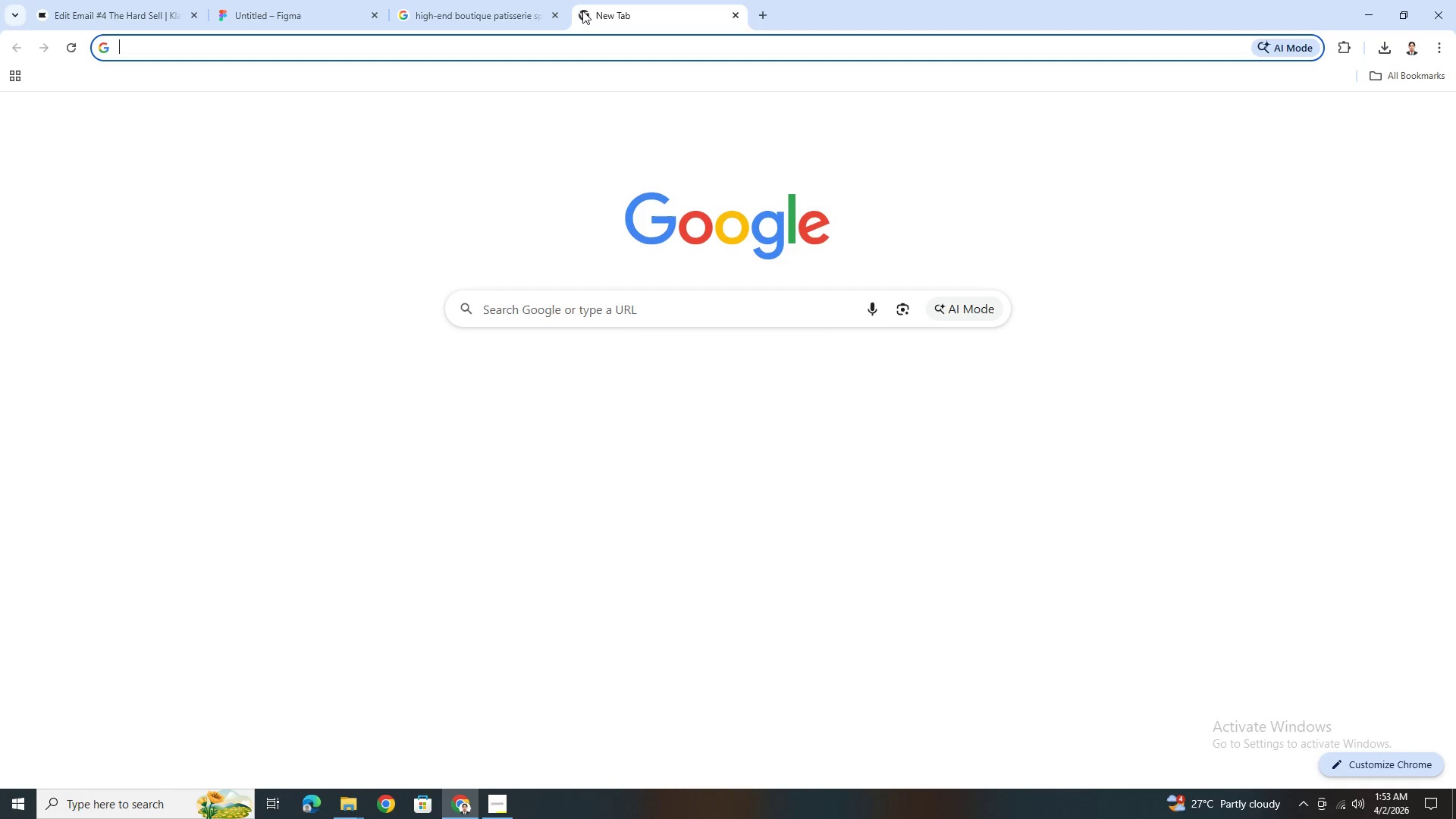 
type(bullter)
key(Backspace)
key(Backspace)
key(Backspace)
 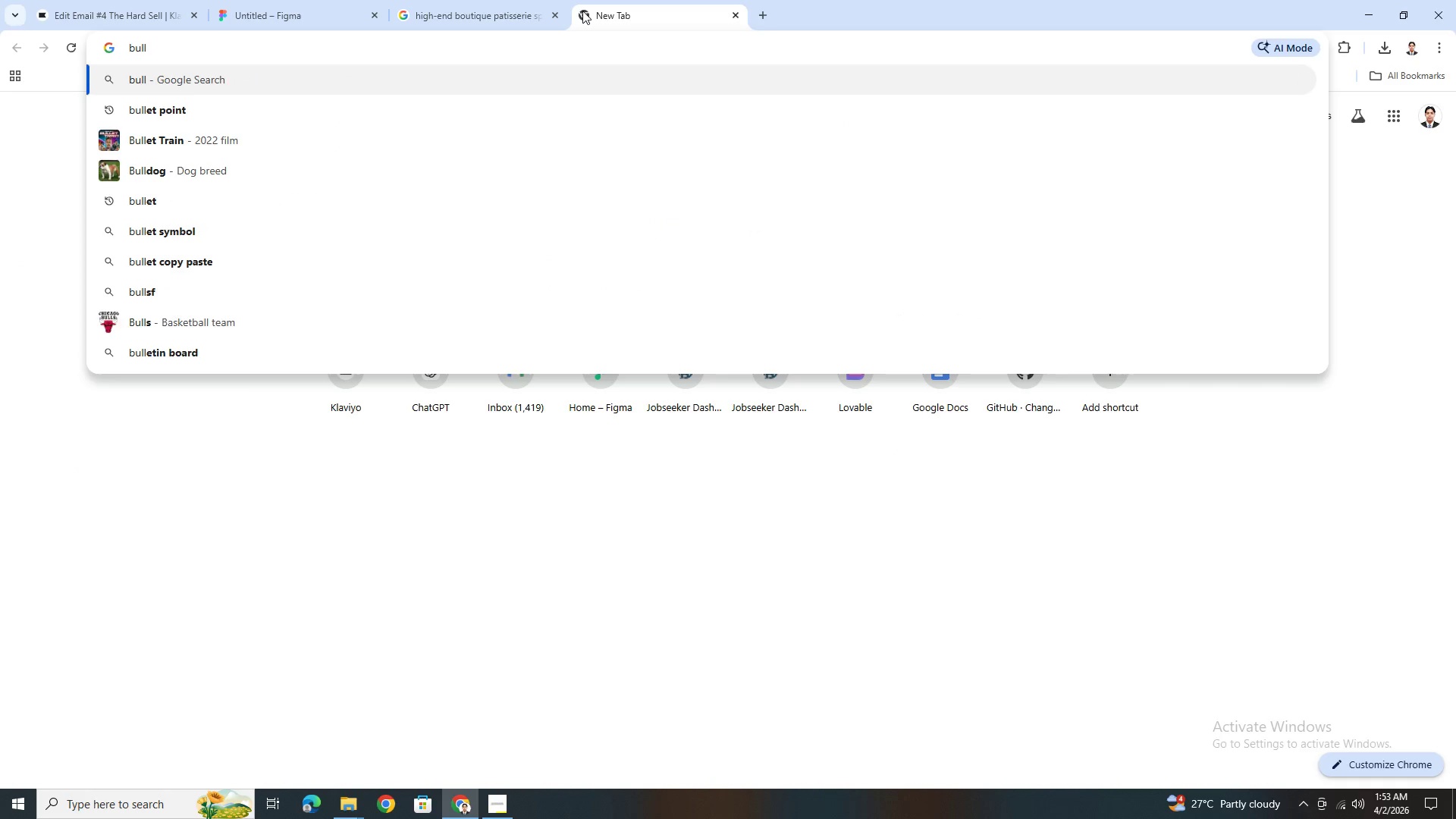 
key(ArrowDown)
 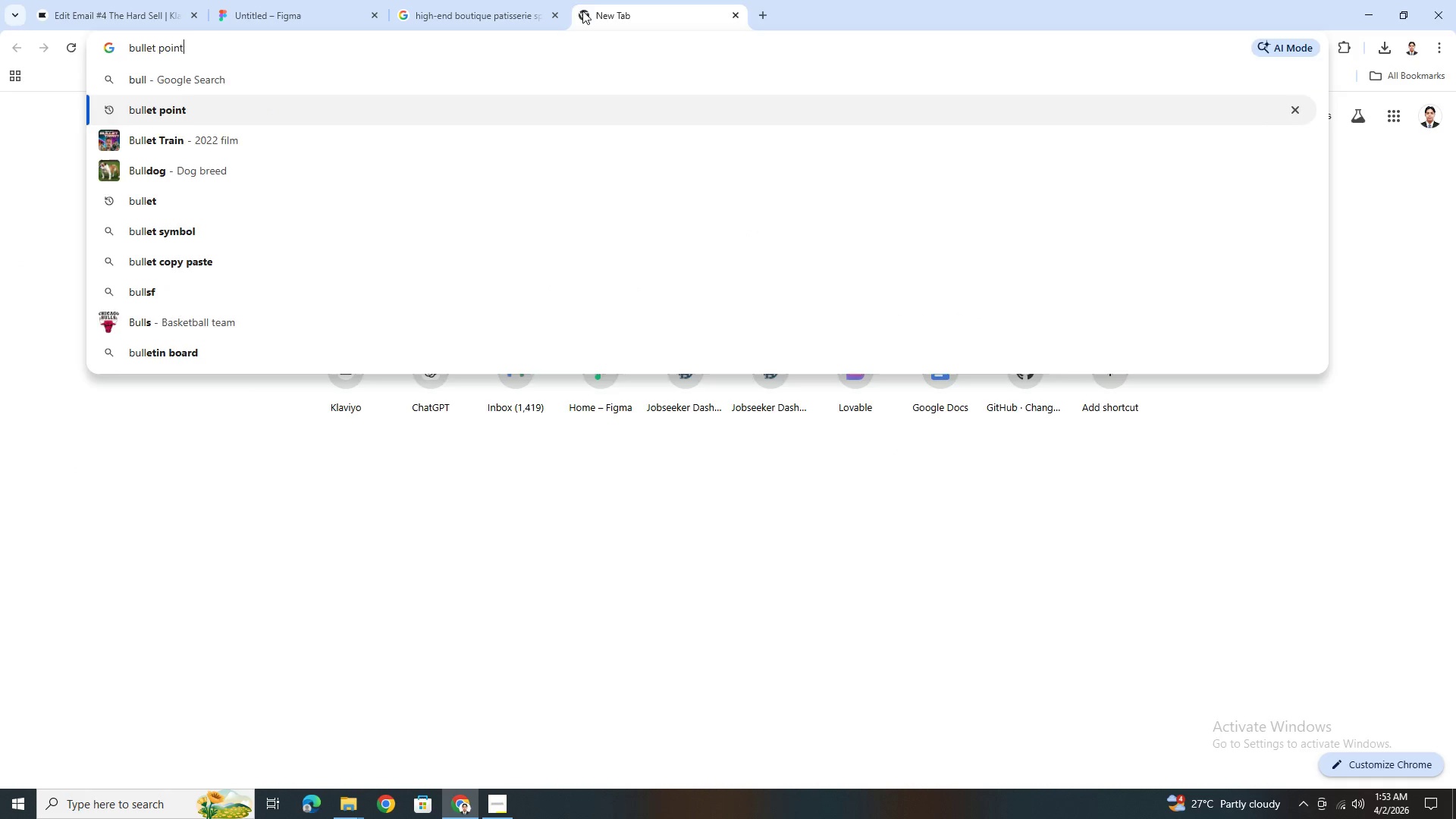 
key(Enter)
 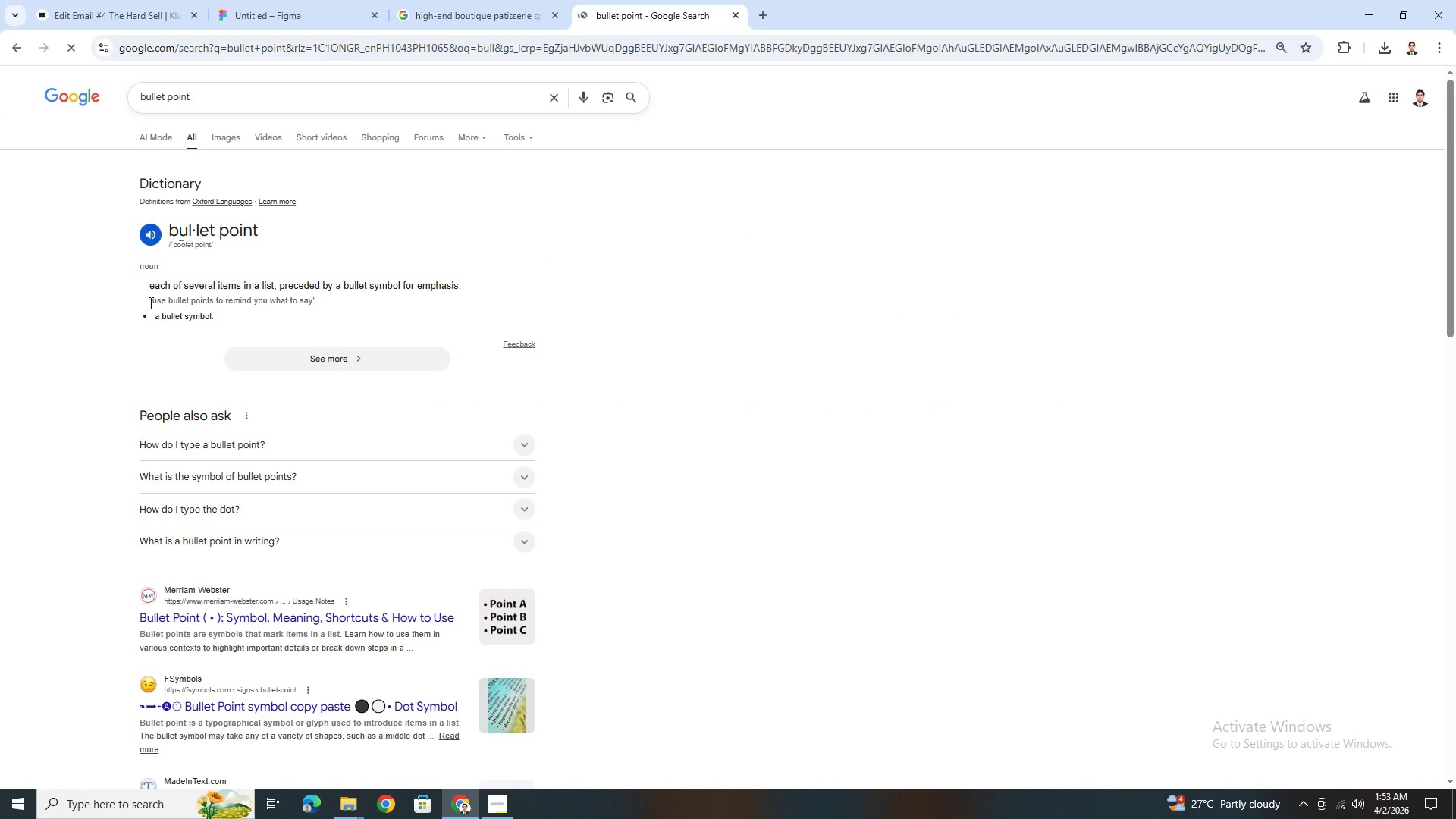 
left_click_drag(start_coordinate=[129, 315], to_coordinate=[191, 317])
 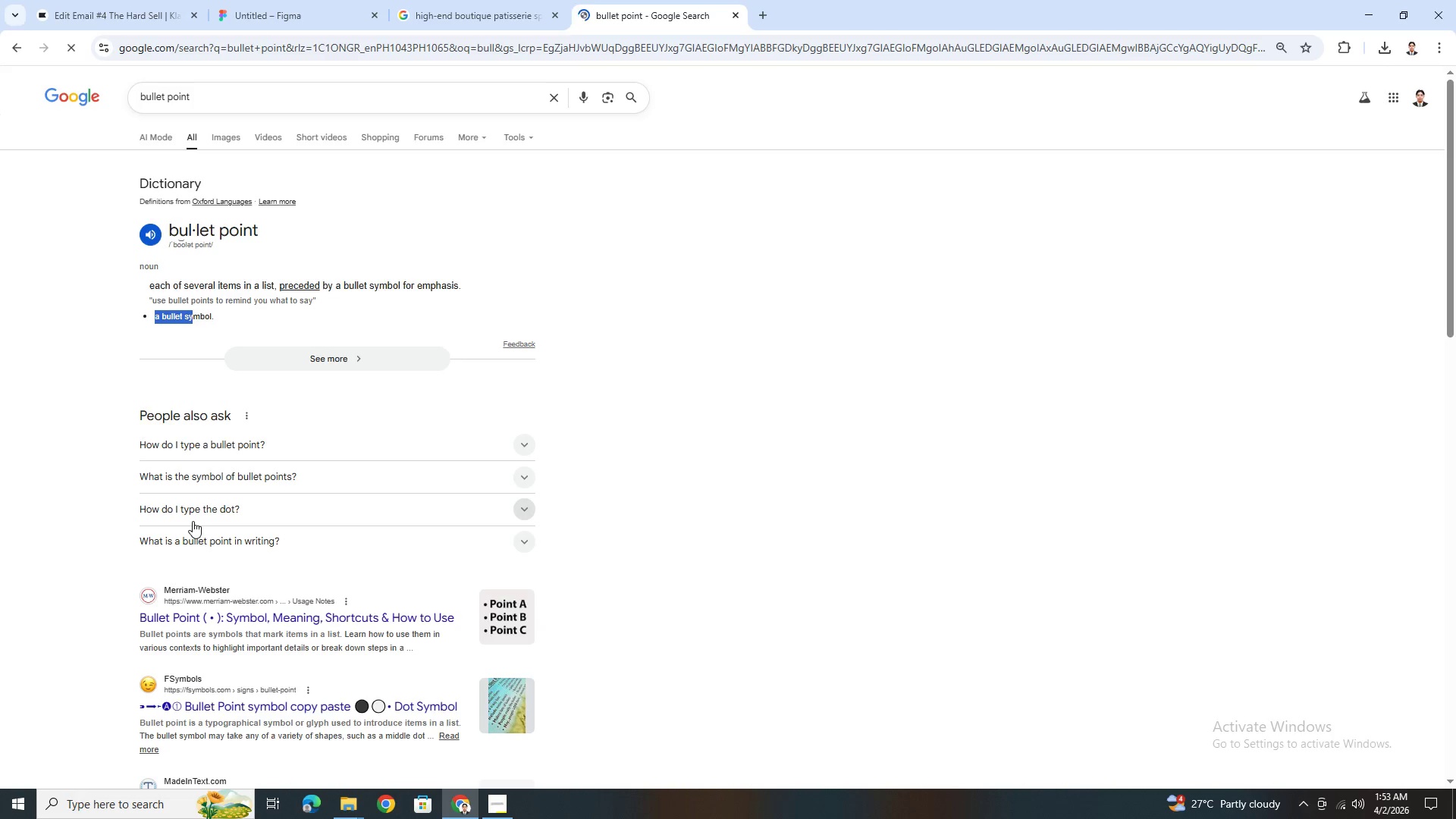 
scroll: coordinate [193, 517], scroll_direction: down, amount: 2.0
 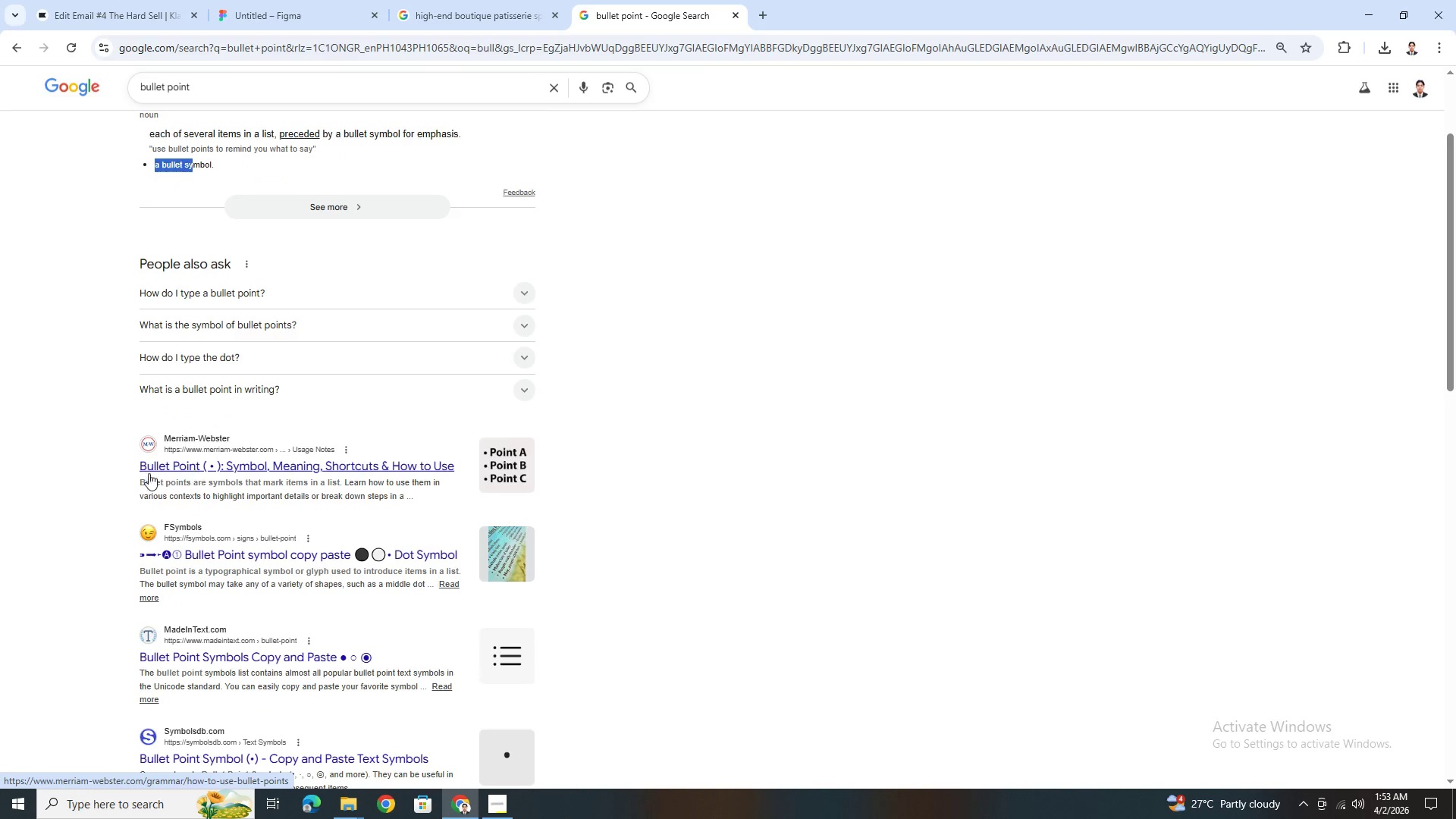 
left_click([89, 470])
 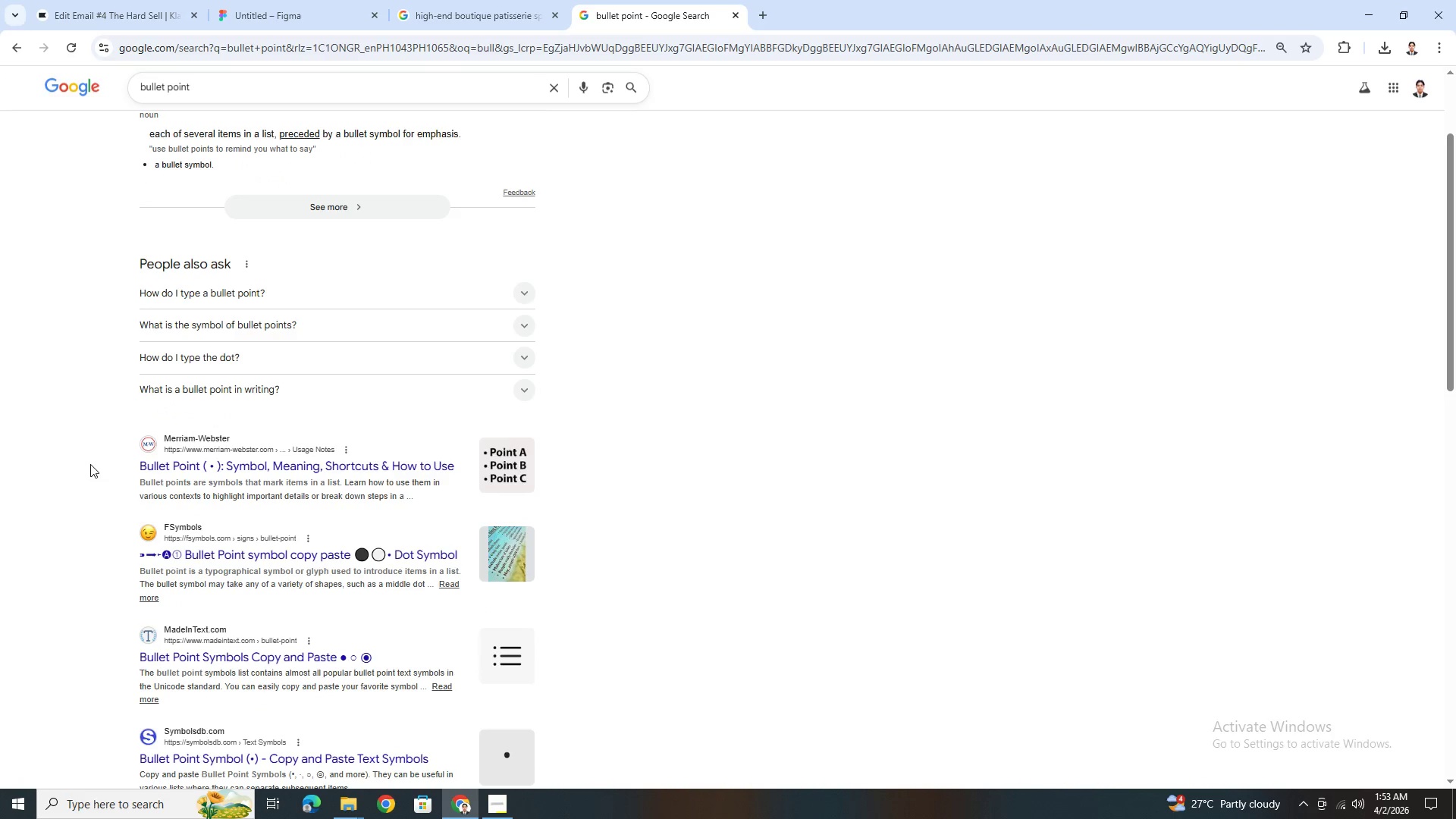 
left_click_drag(start_coordinate=[95, 461], to_coordinate=[209, 468])
 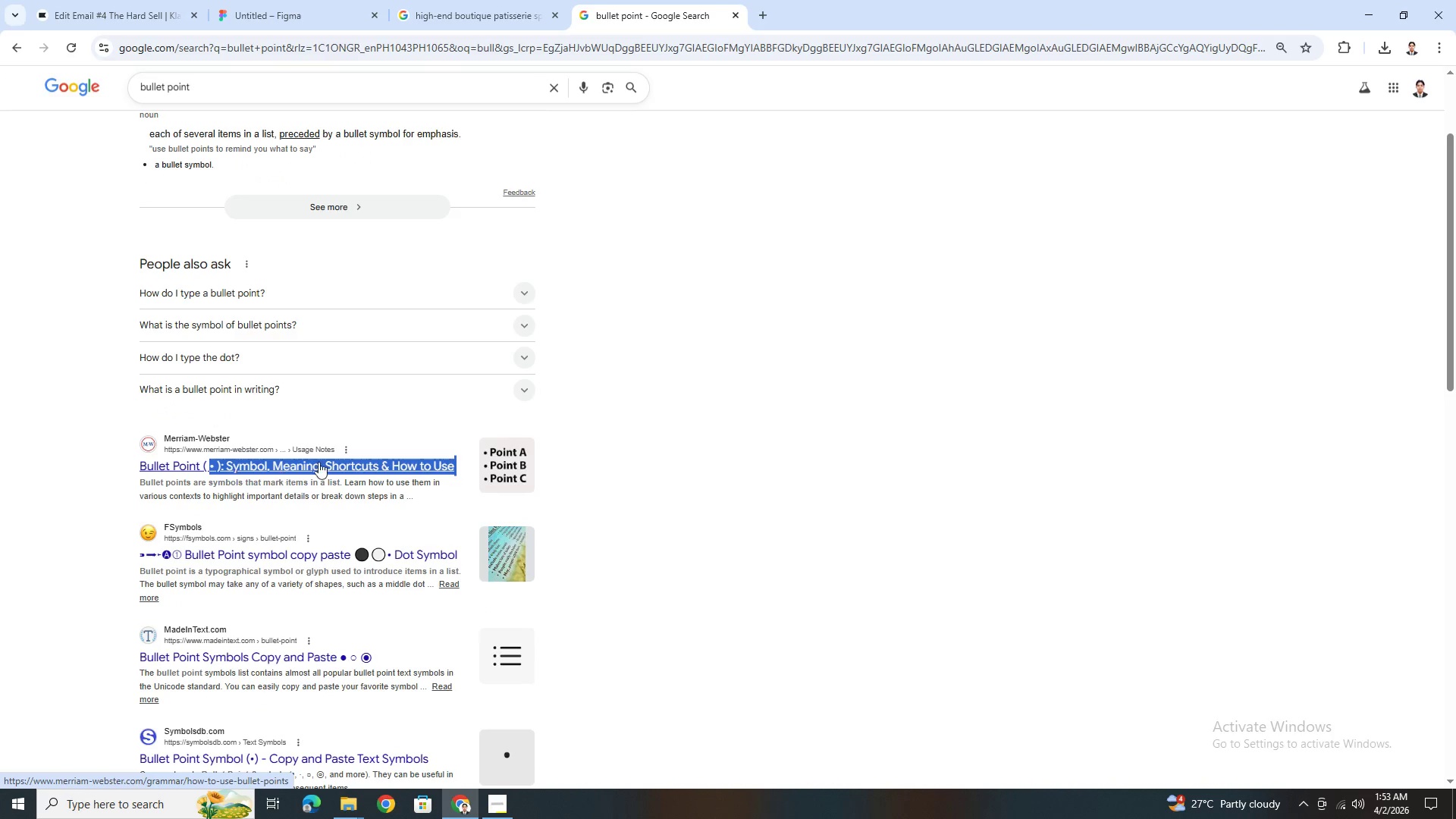 
key(Control+C)
 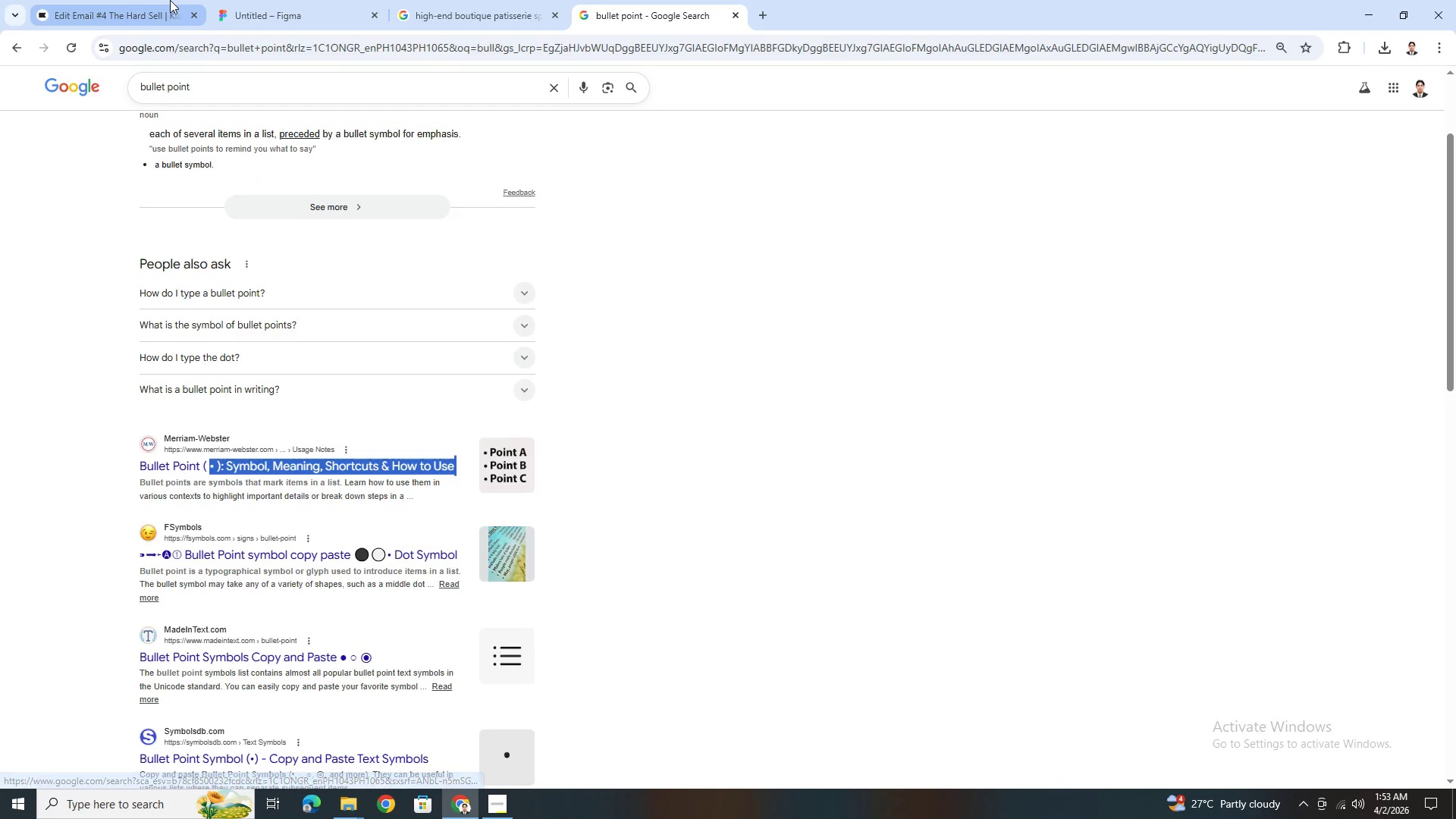 
left_click([169, 0])
 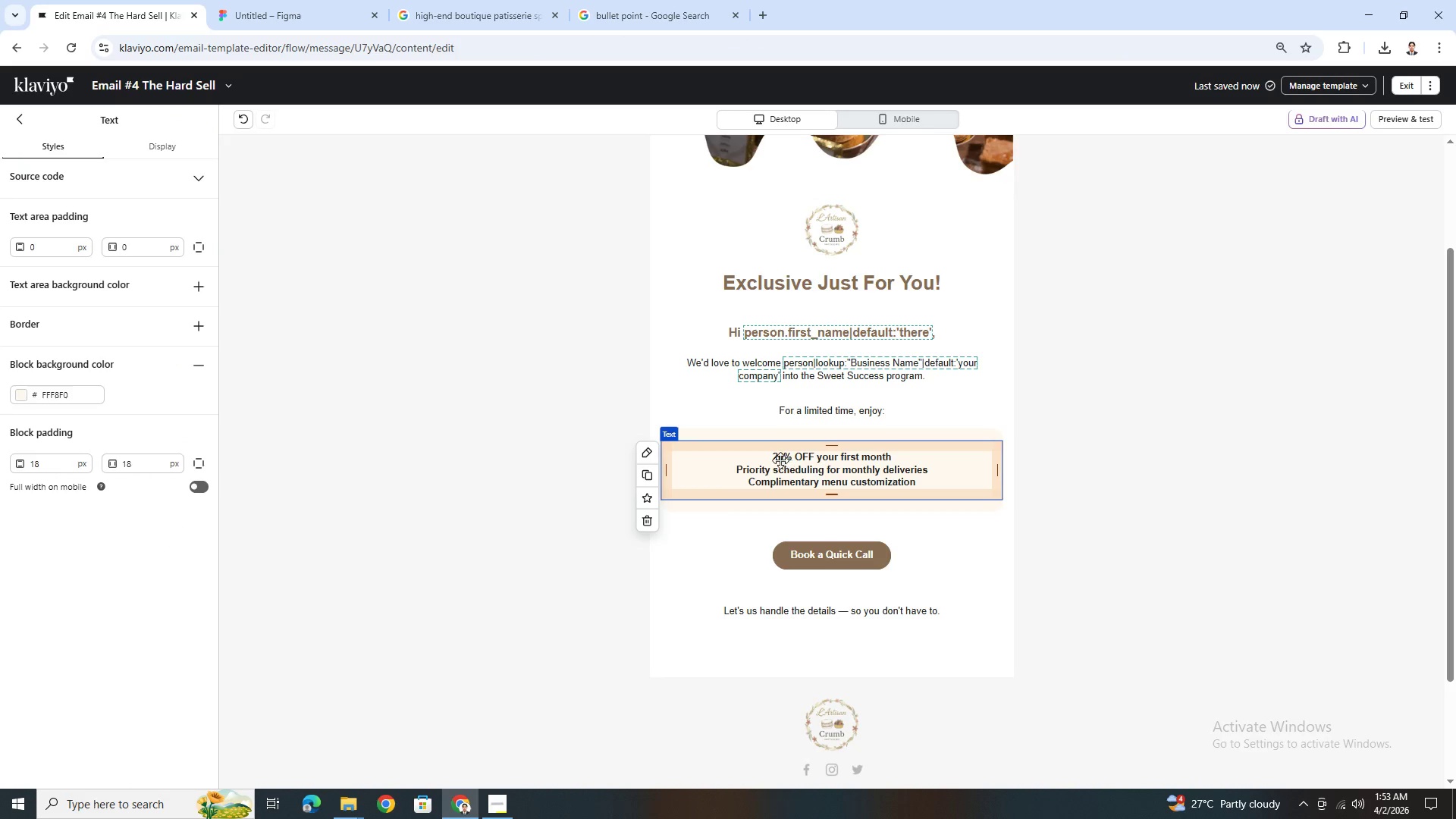 
double_click([777, 460])
 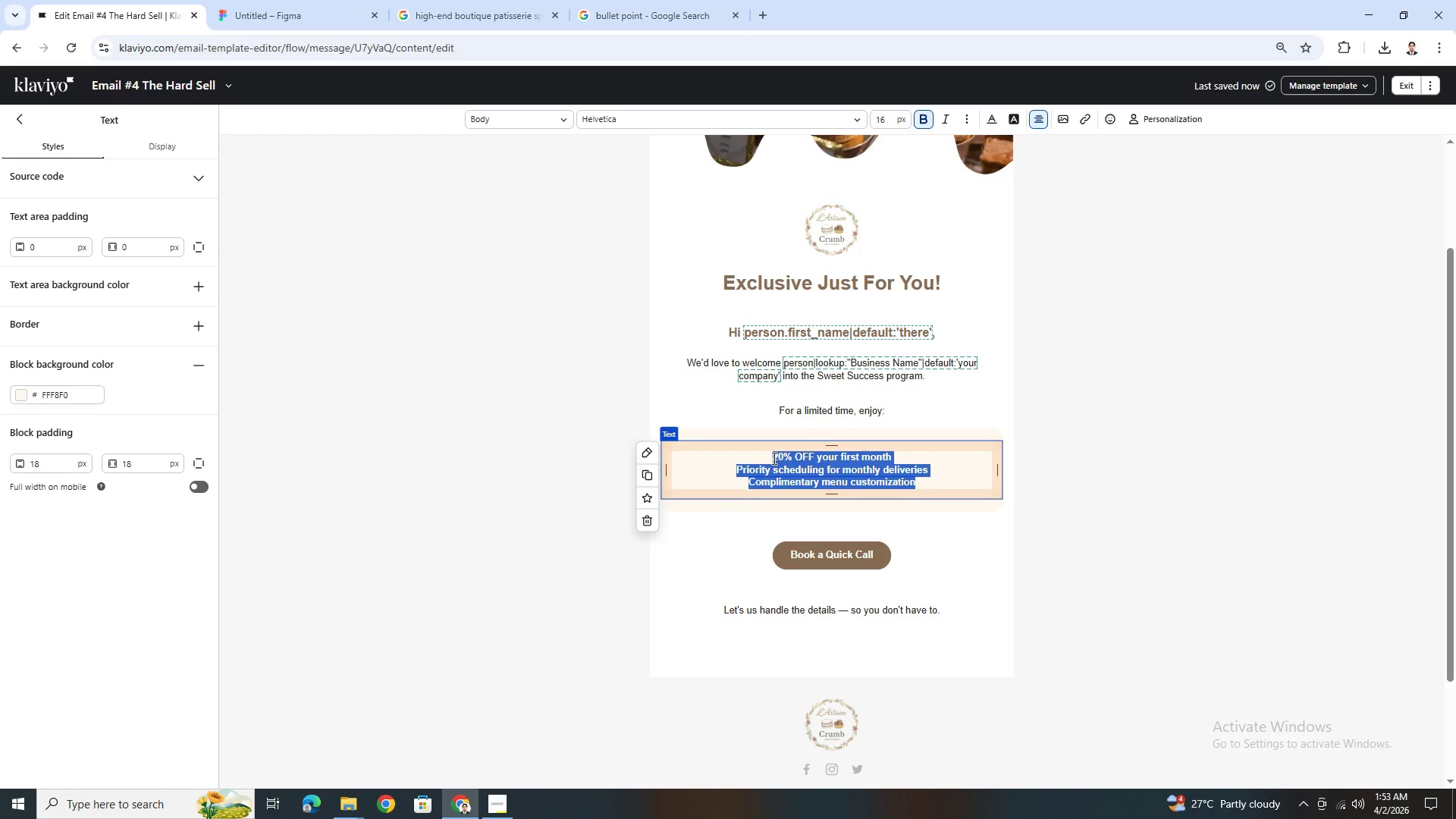 
left_click([773, 458])
 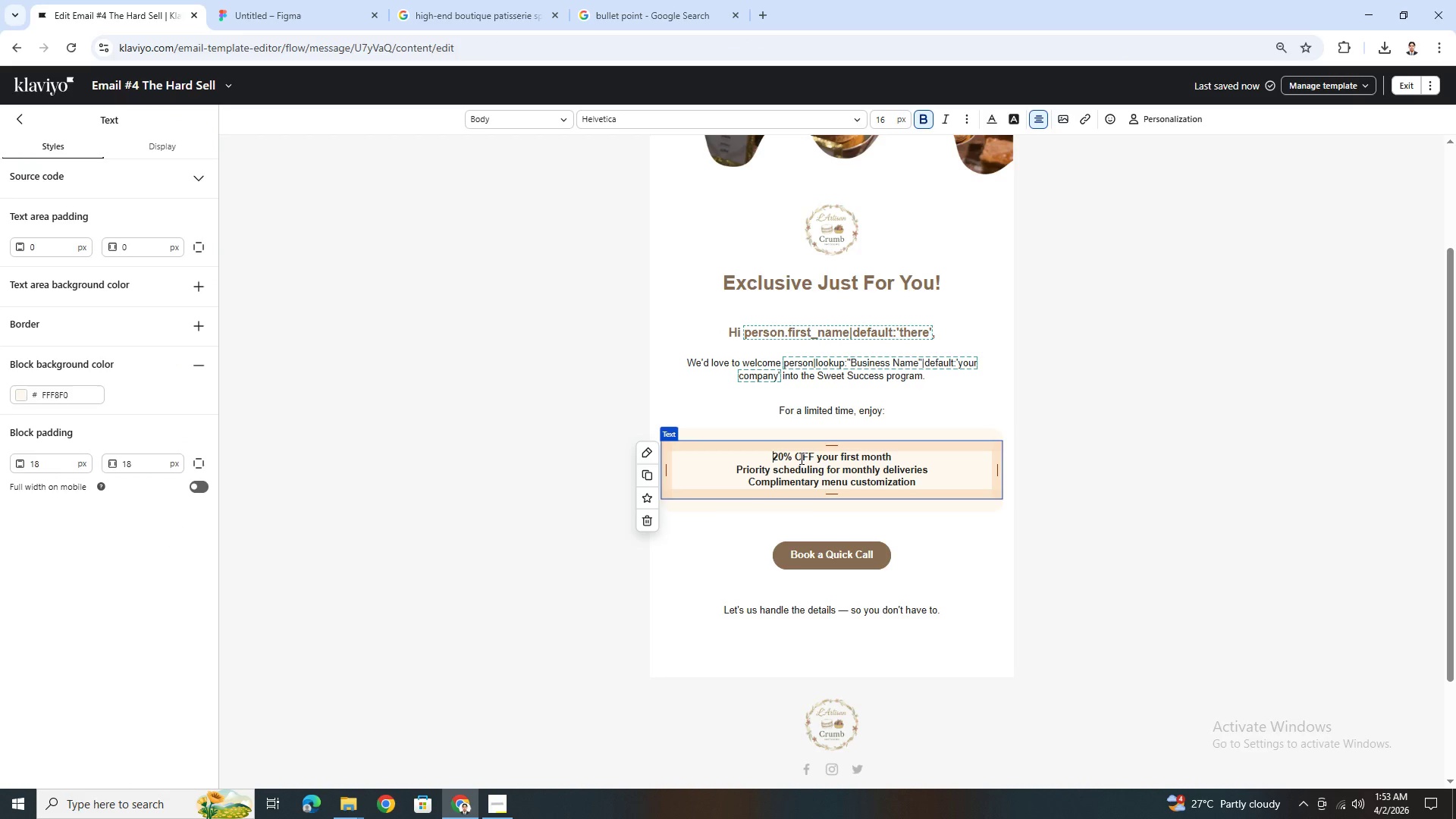 
key(Control+V)
 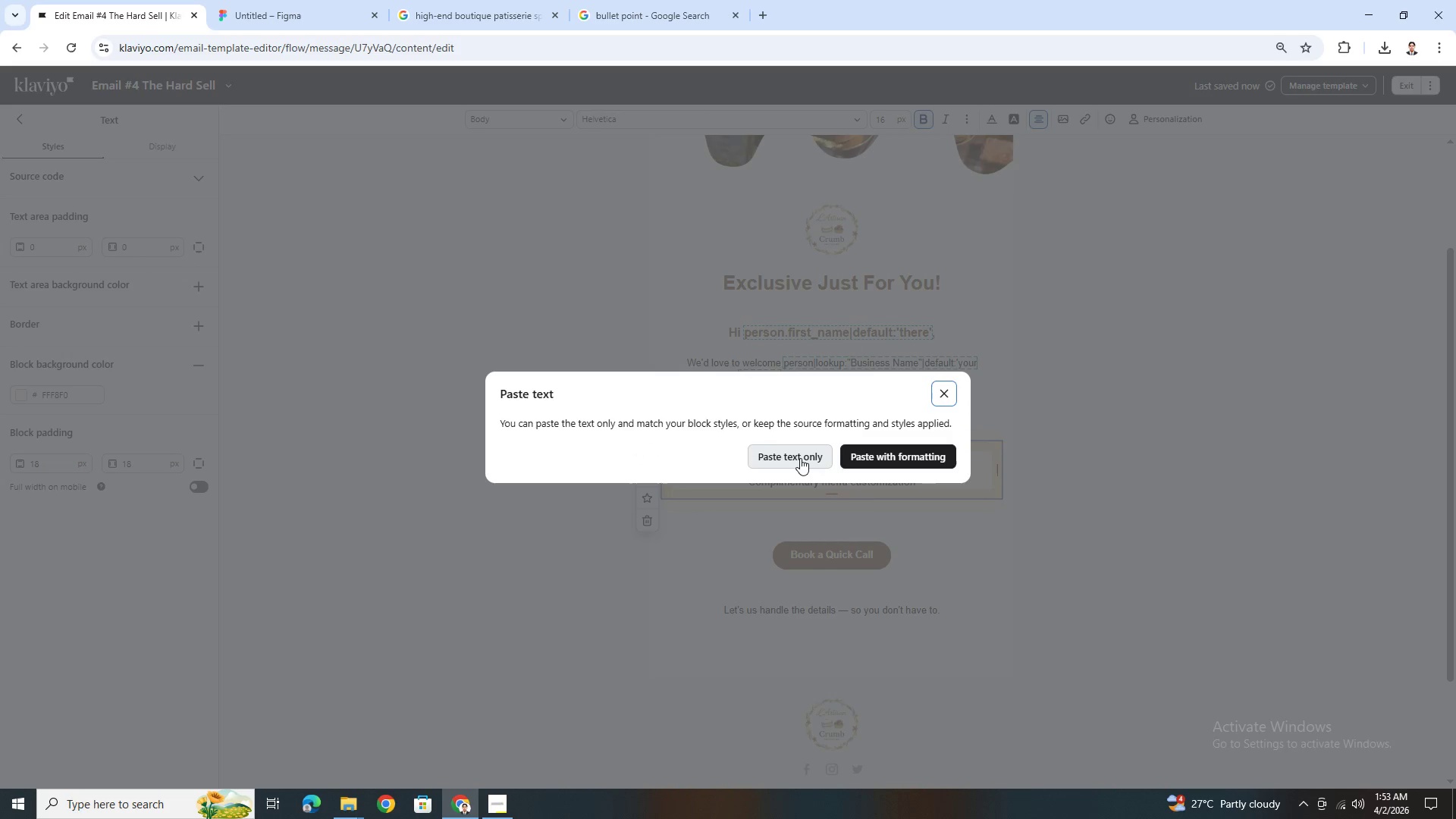 
left_click([800, 458])
 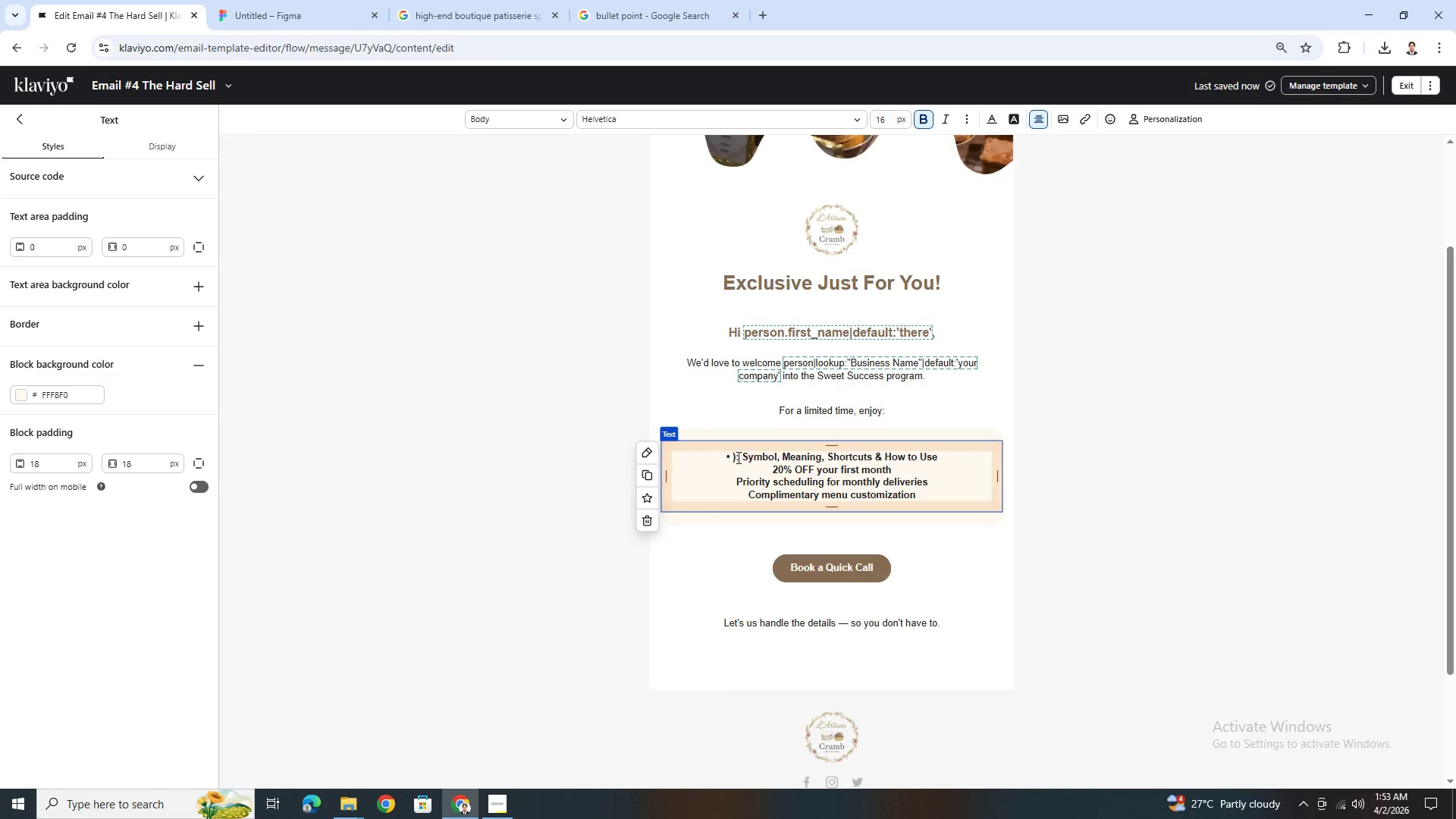 
left_click_drag(start_coordinate=[733, 458], to_coordinate=[942, 459])
 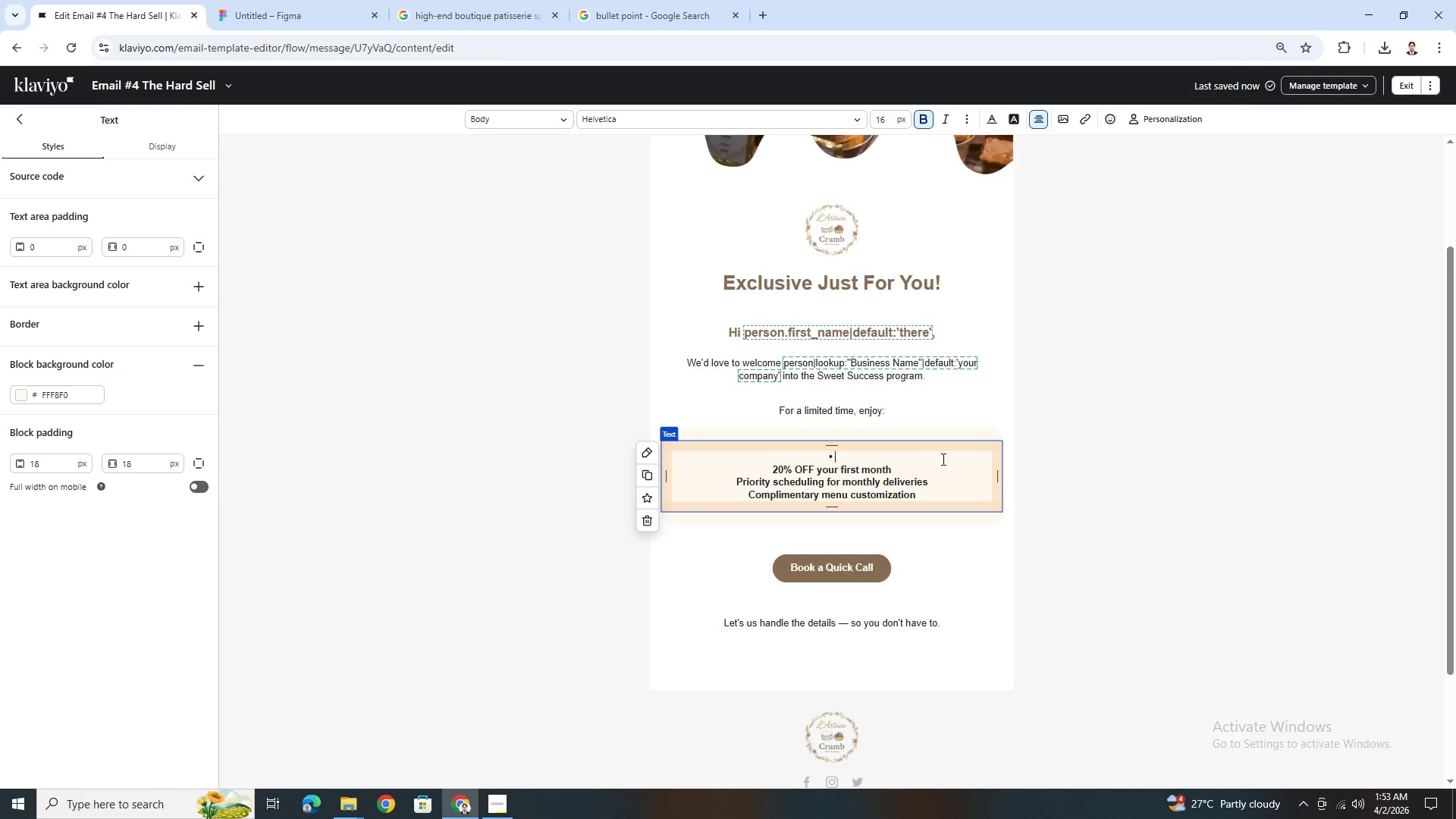 
key(Backspace)
 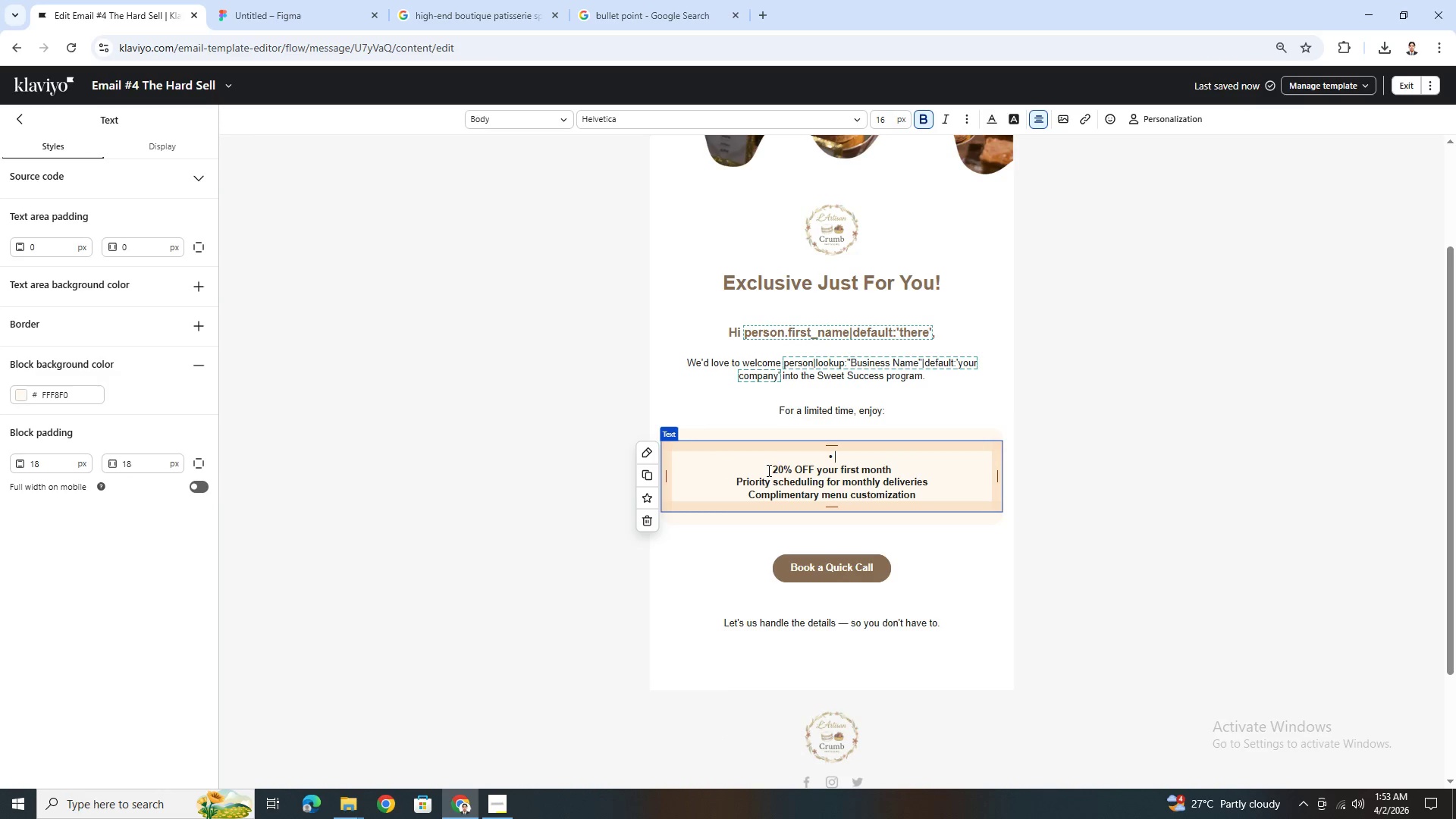 
left_click([771, 469])
 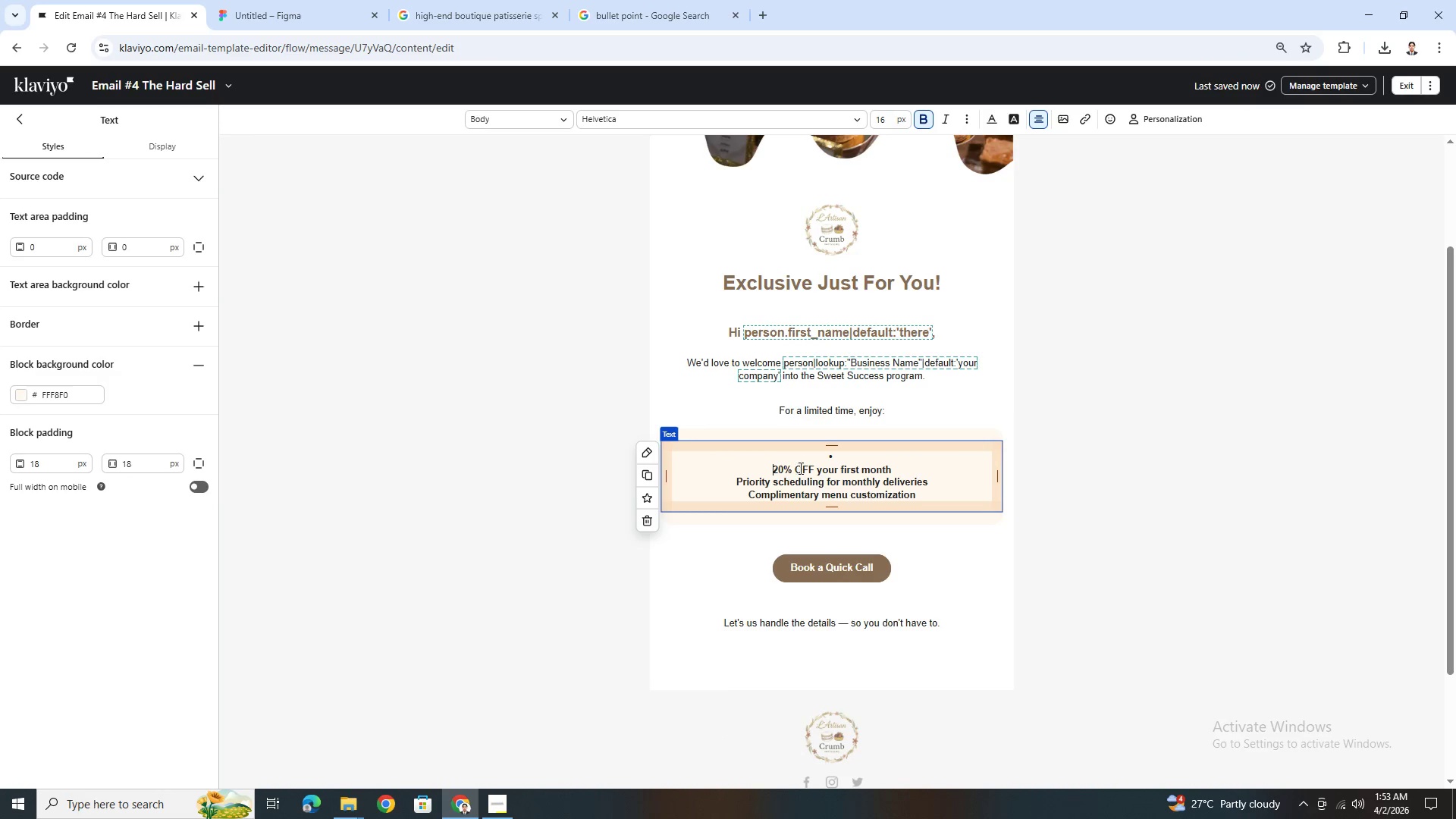 
key(Backspace)
 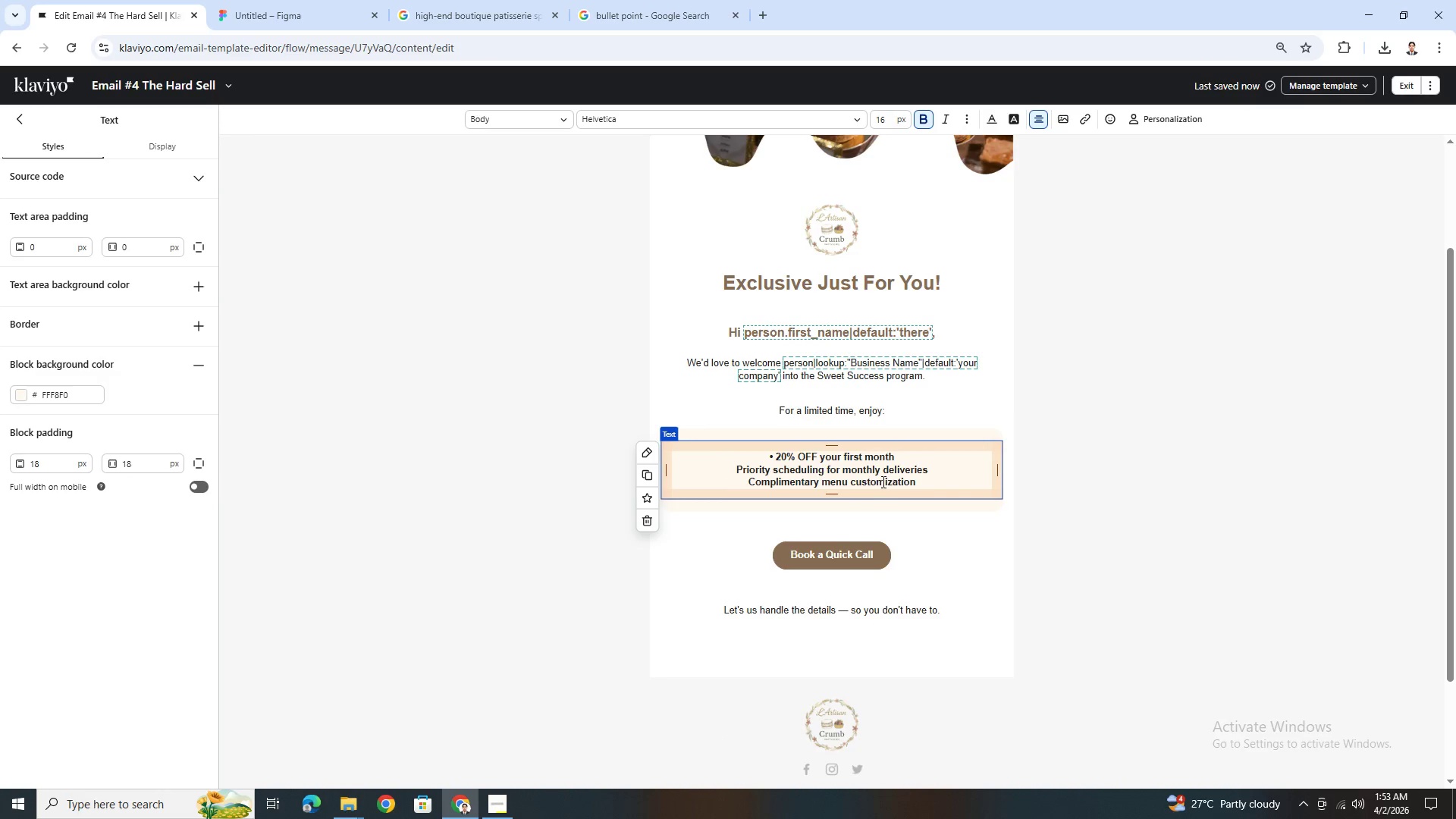 
key(Space)
 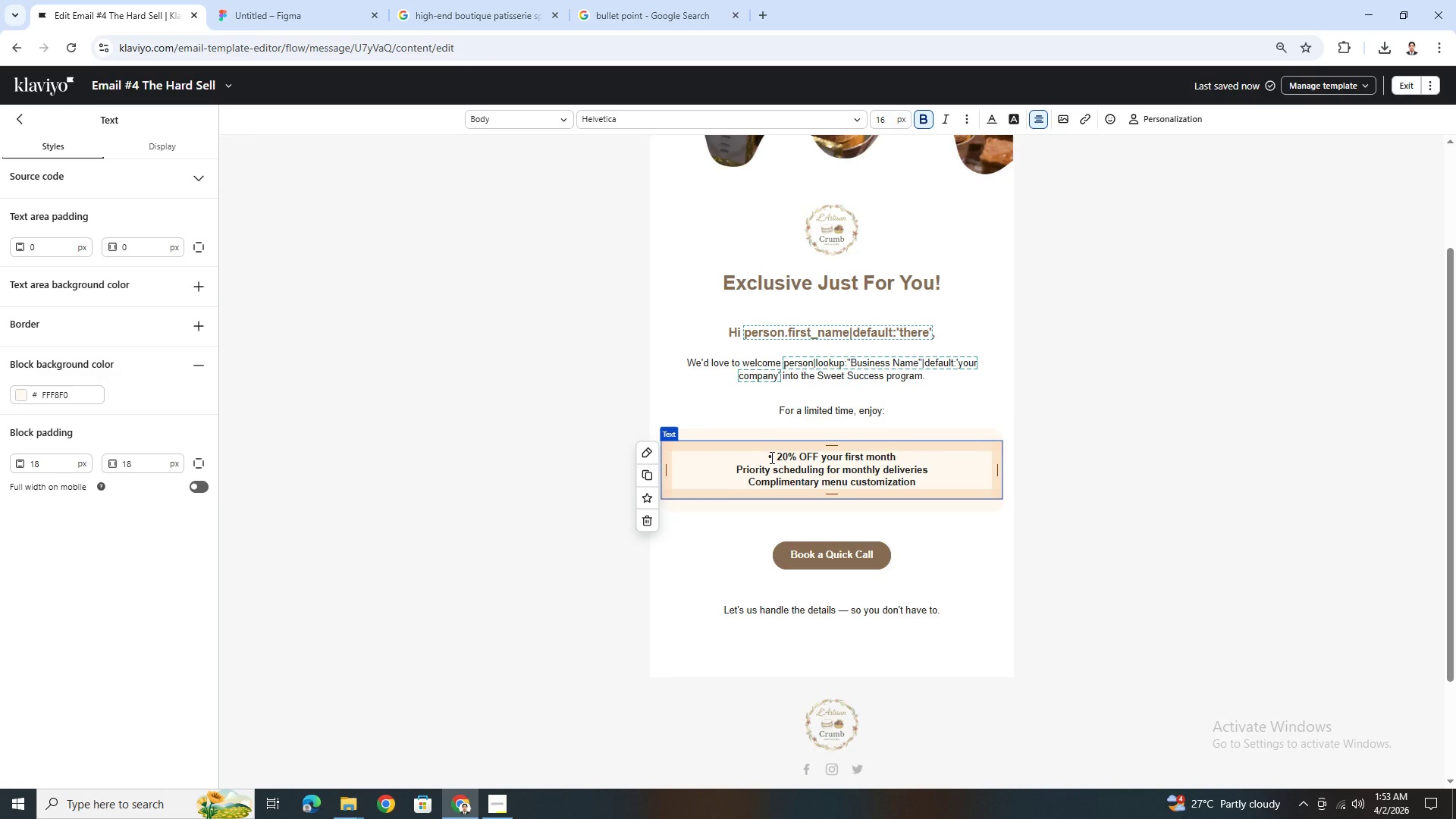 
left_click_drag(start_coordinate=[775, 456], to_coordinate=[766, 456])
 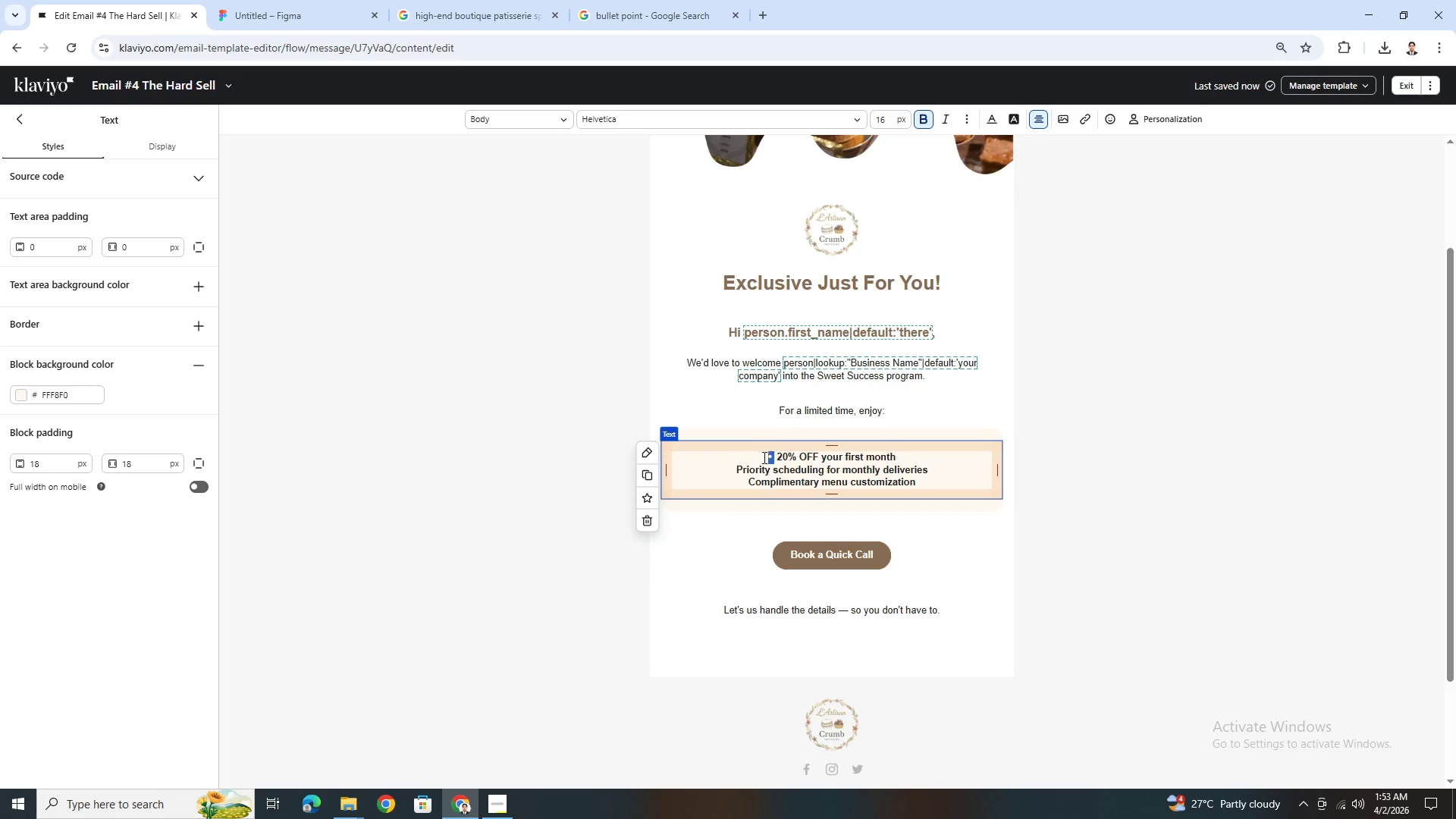 
key(Control+C)
 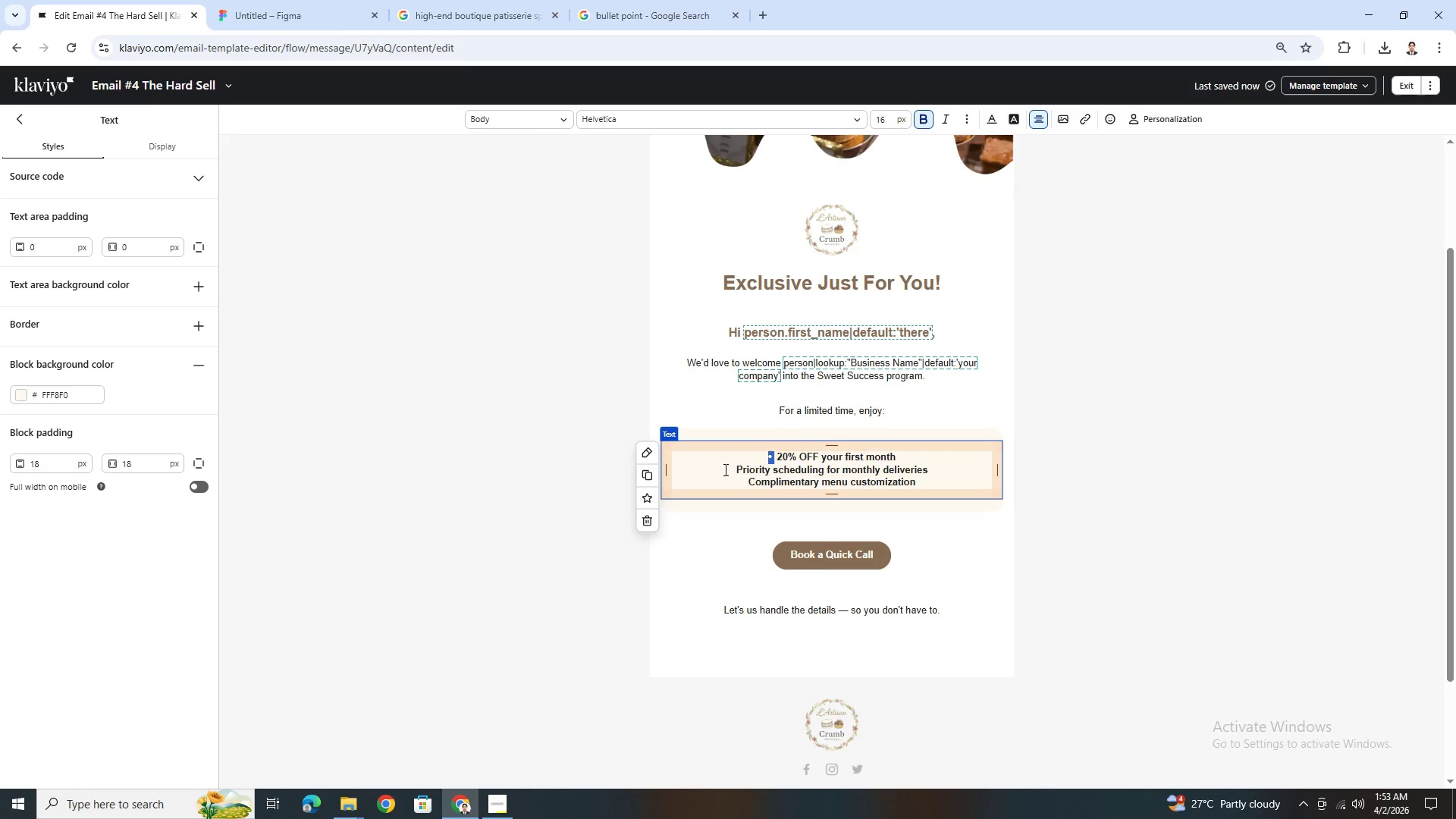 
left_click([730, 469])
 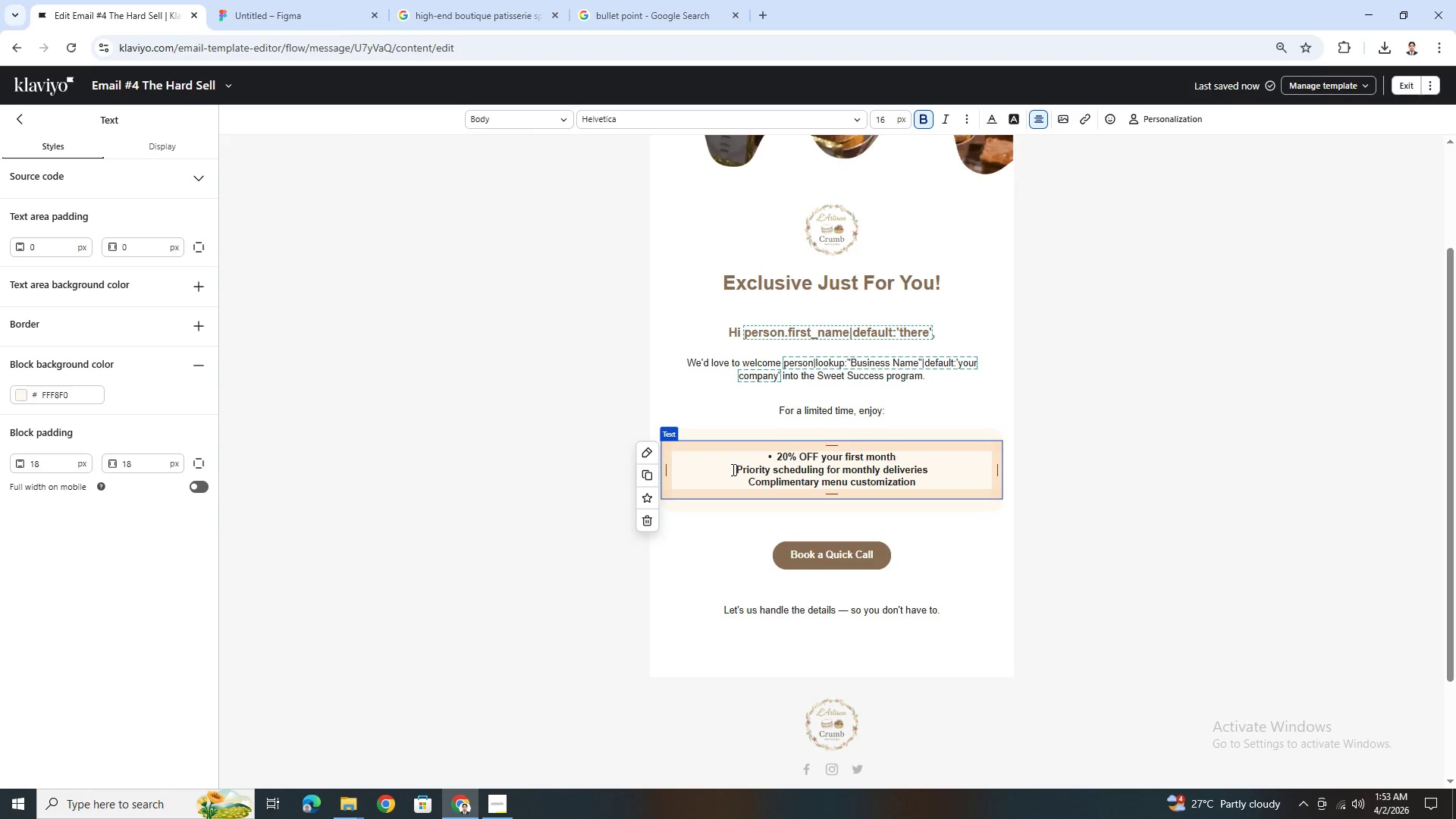 
key(Control+V)
 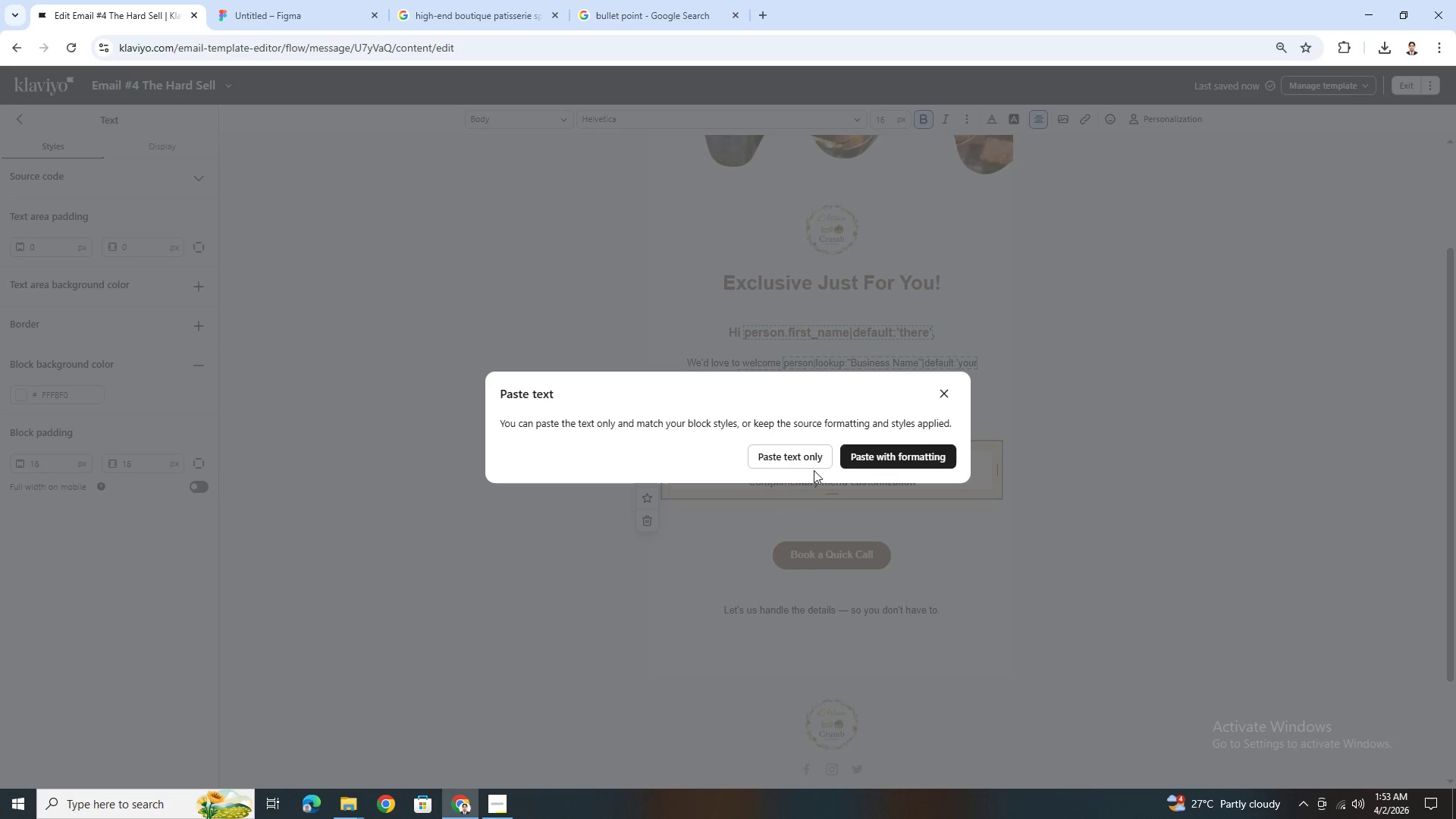 
left_click([811, 463])
 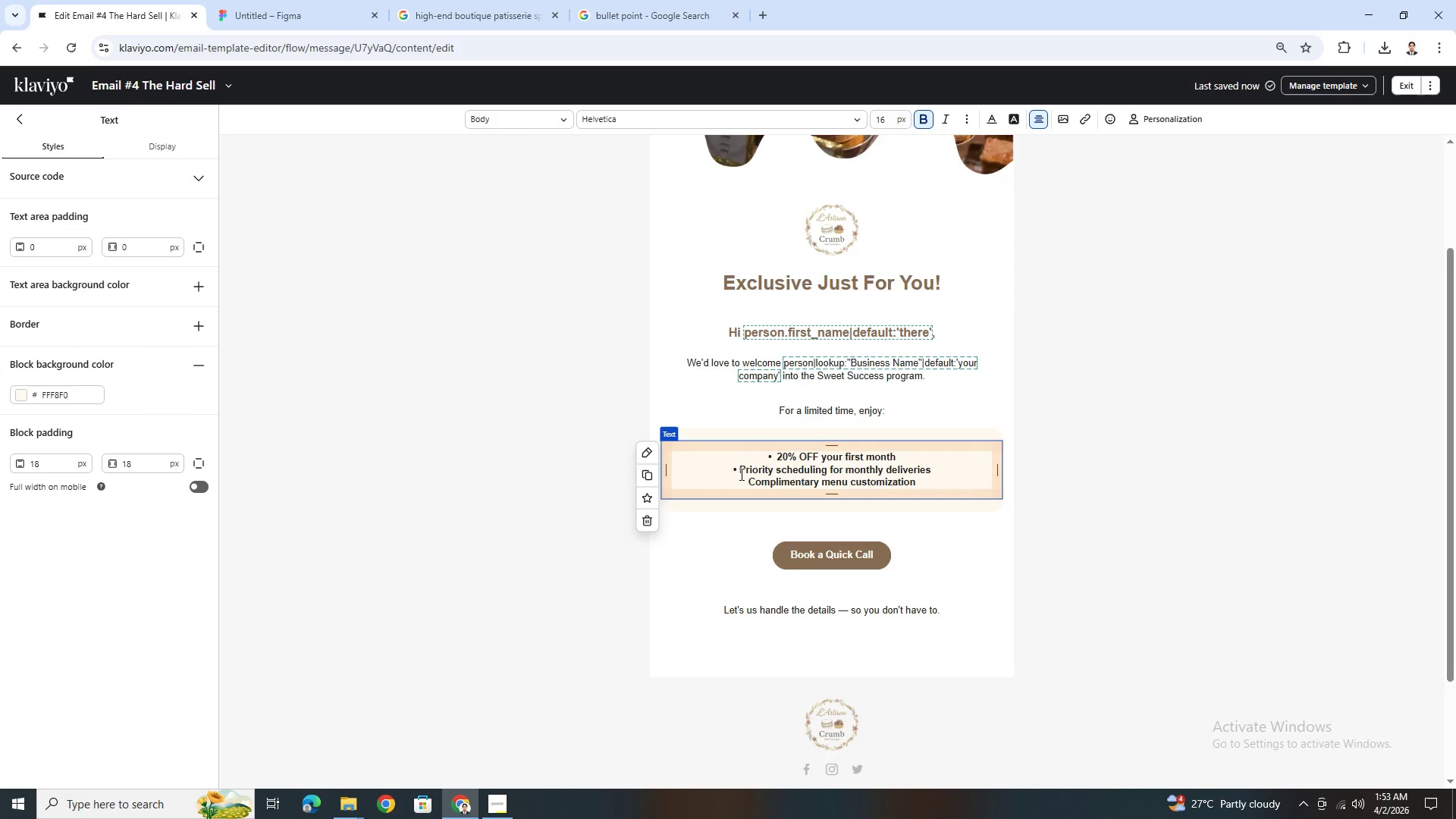 
left_click([740, 469])
 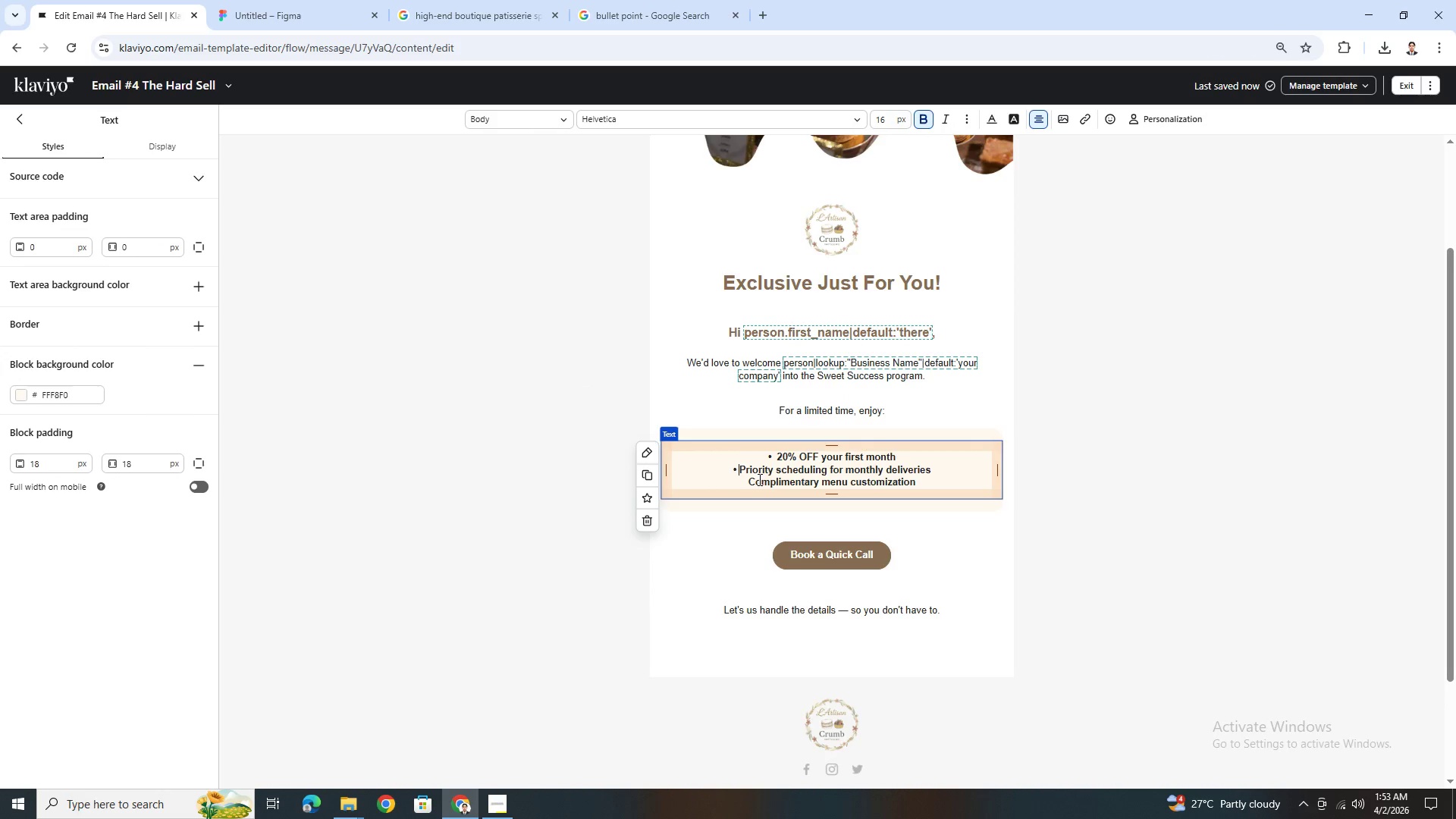 
left_click([750, 481])
 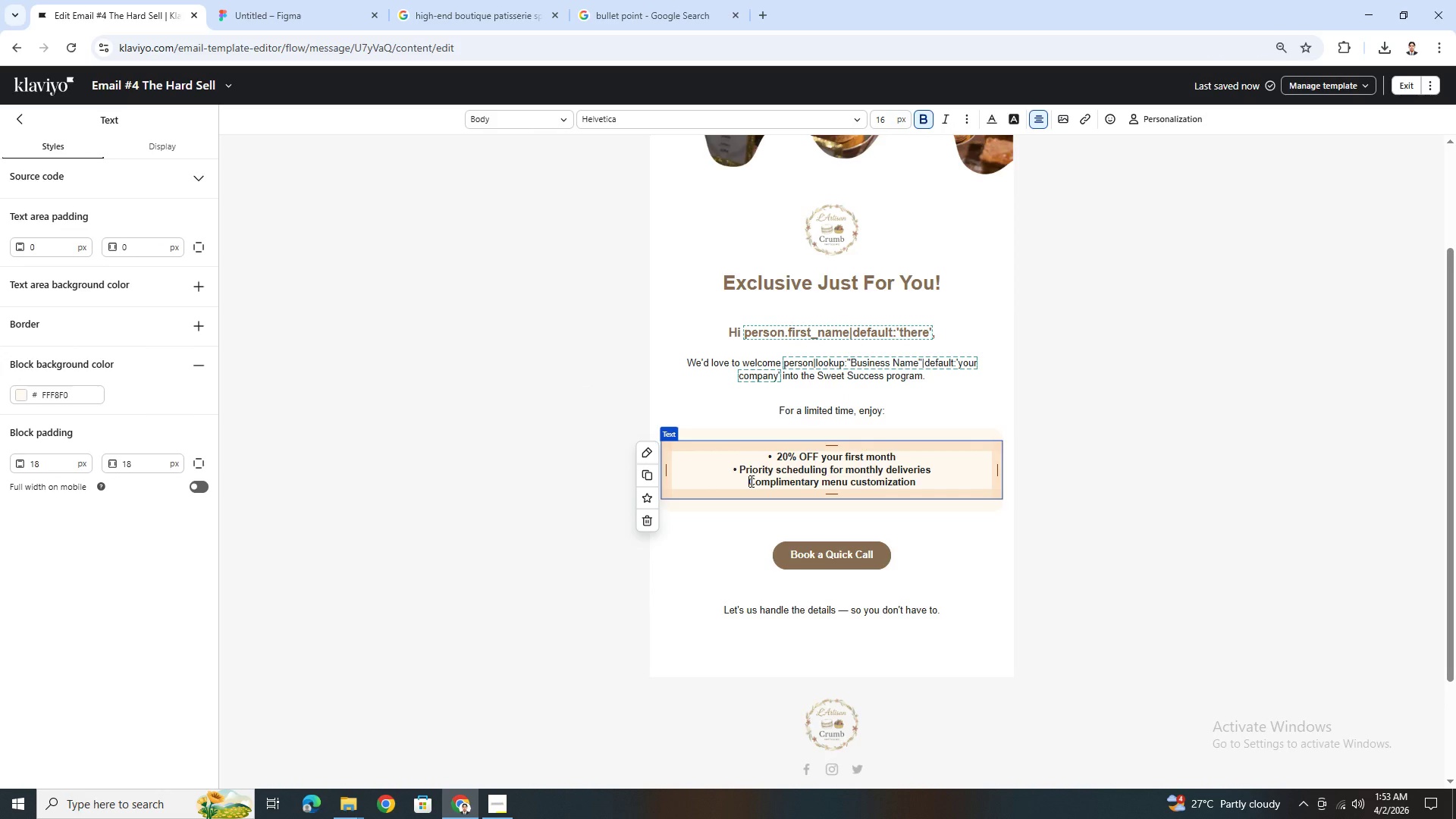 
key(Control+V)
 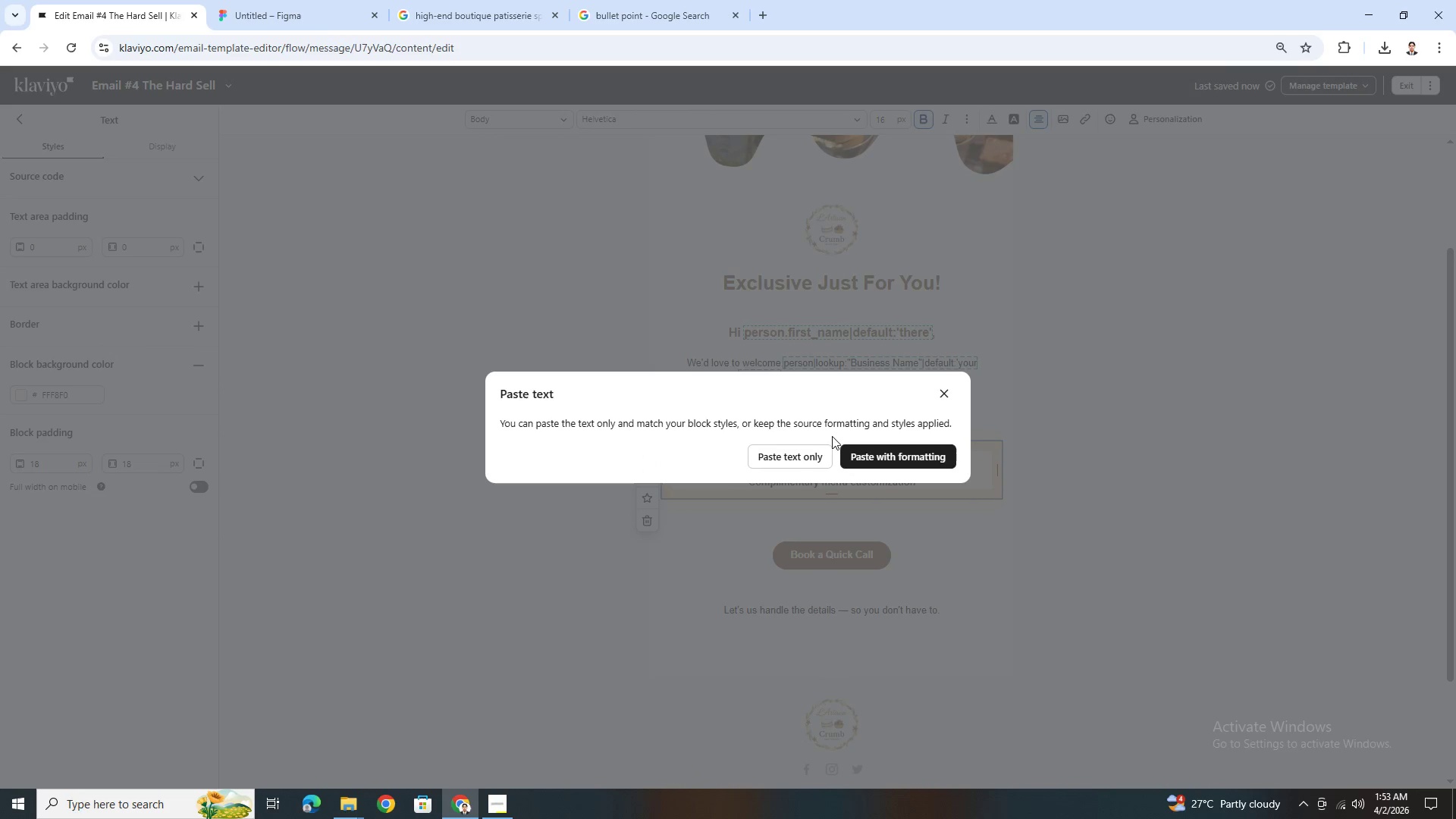 
left_click([818, 450])
 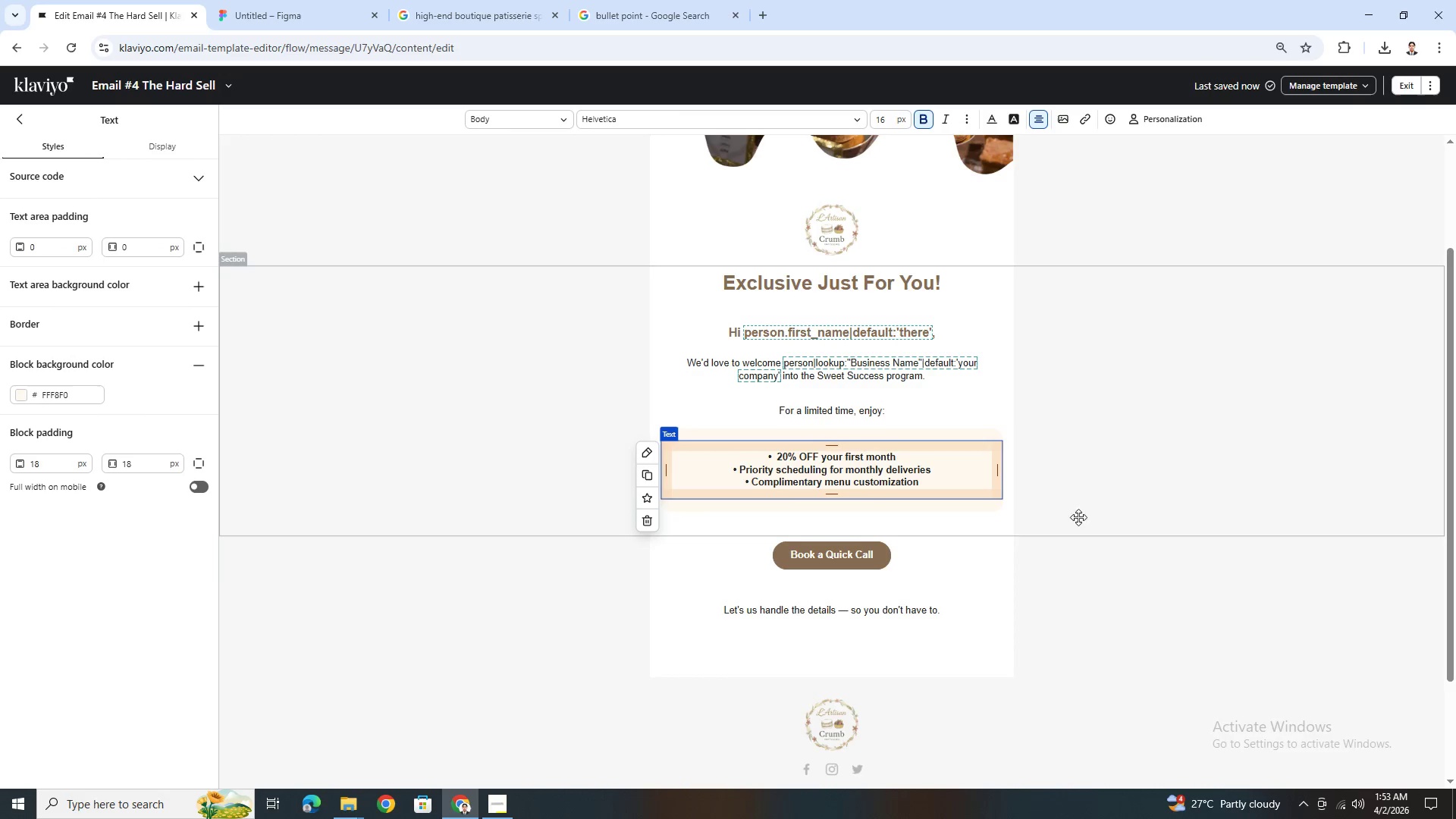 
left_click([1151, 513])
 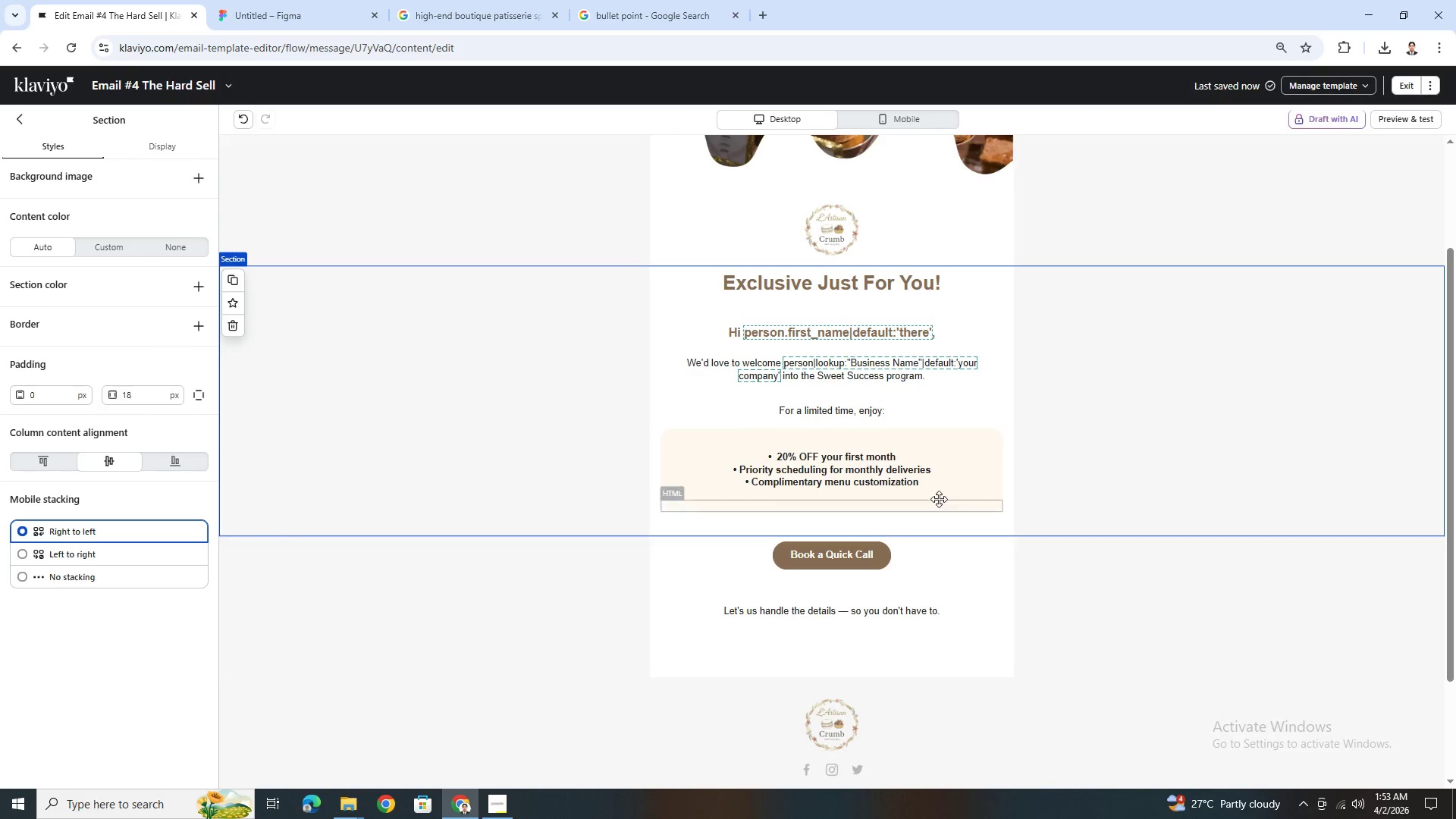 
double_click([908, 483])
 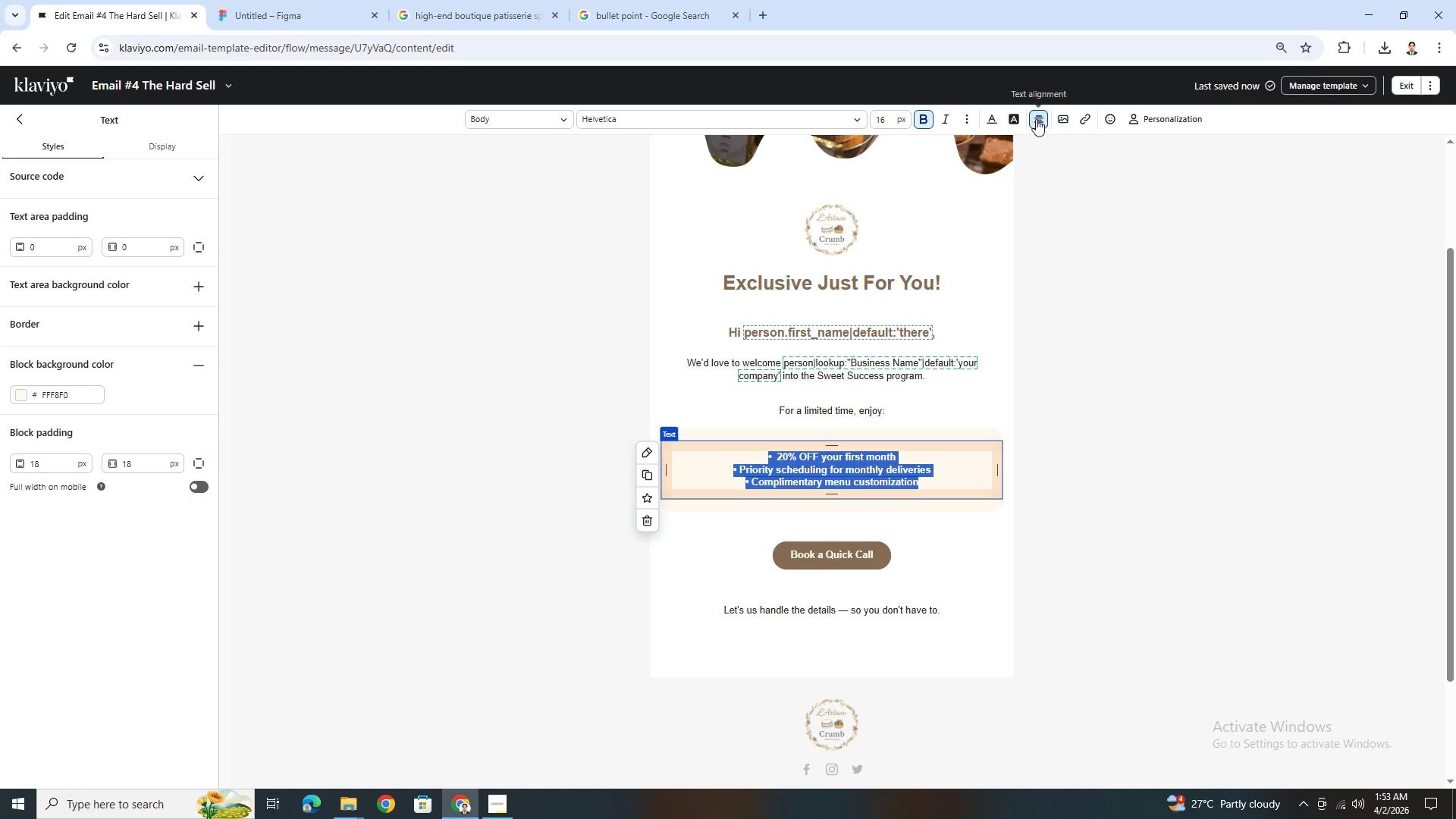 
left_click([920, 122])
 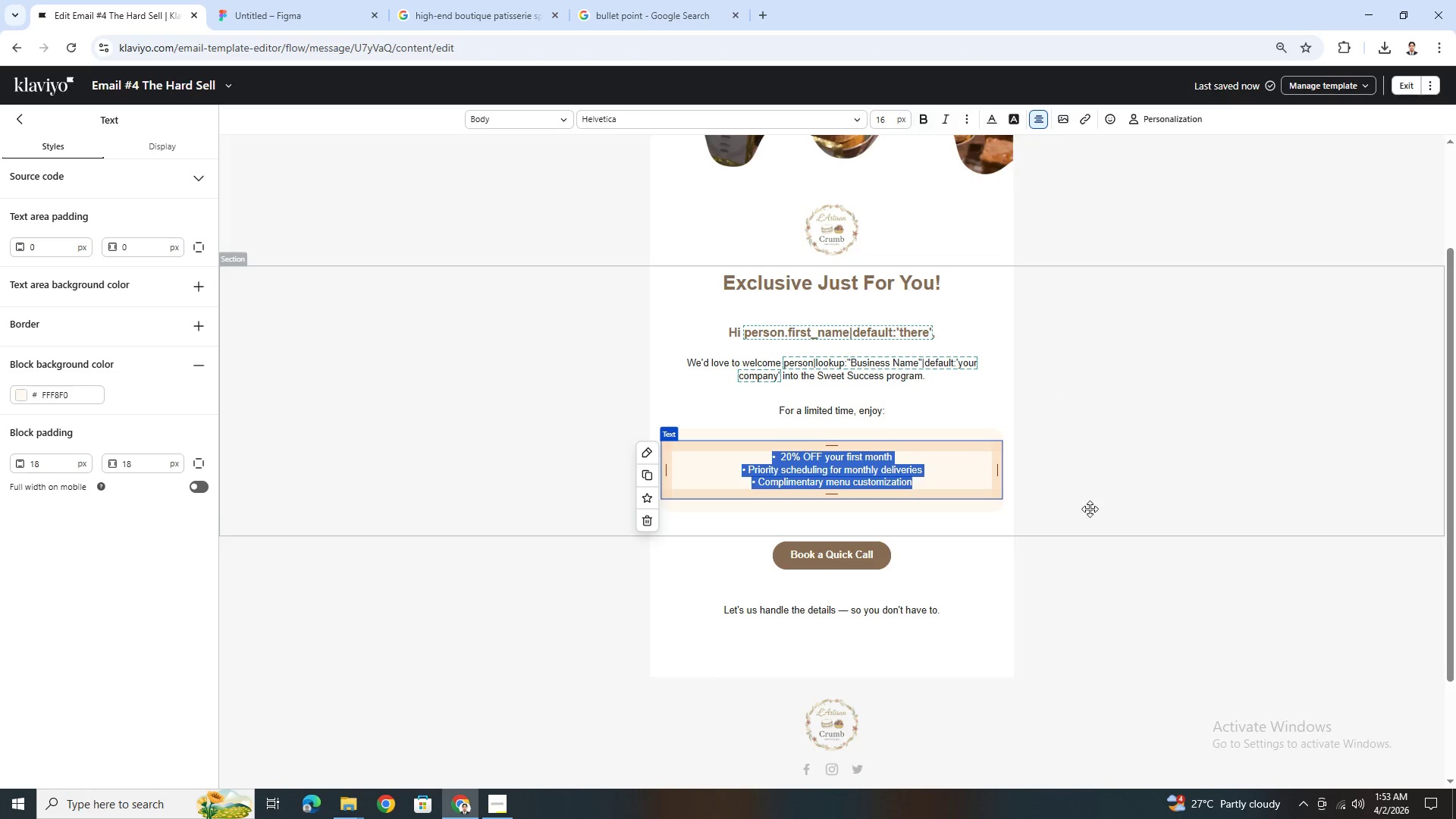 
left_click([1094, 518])
 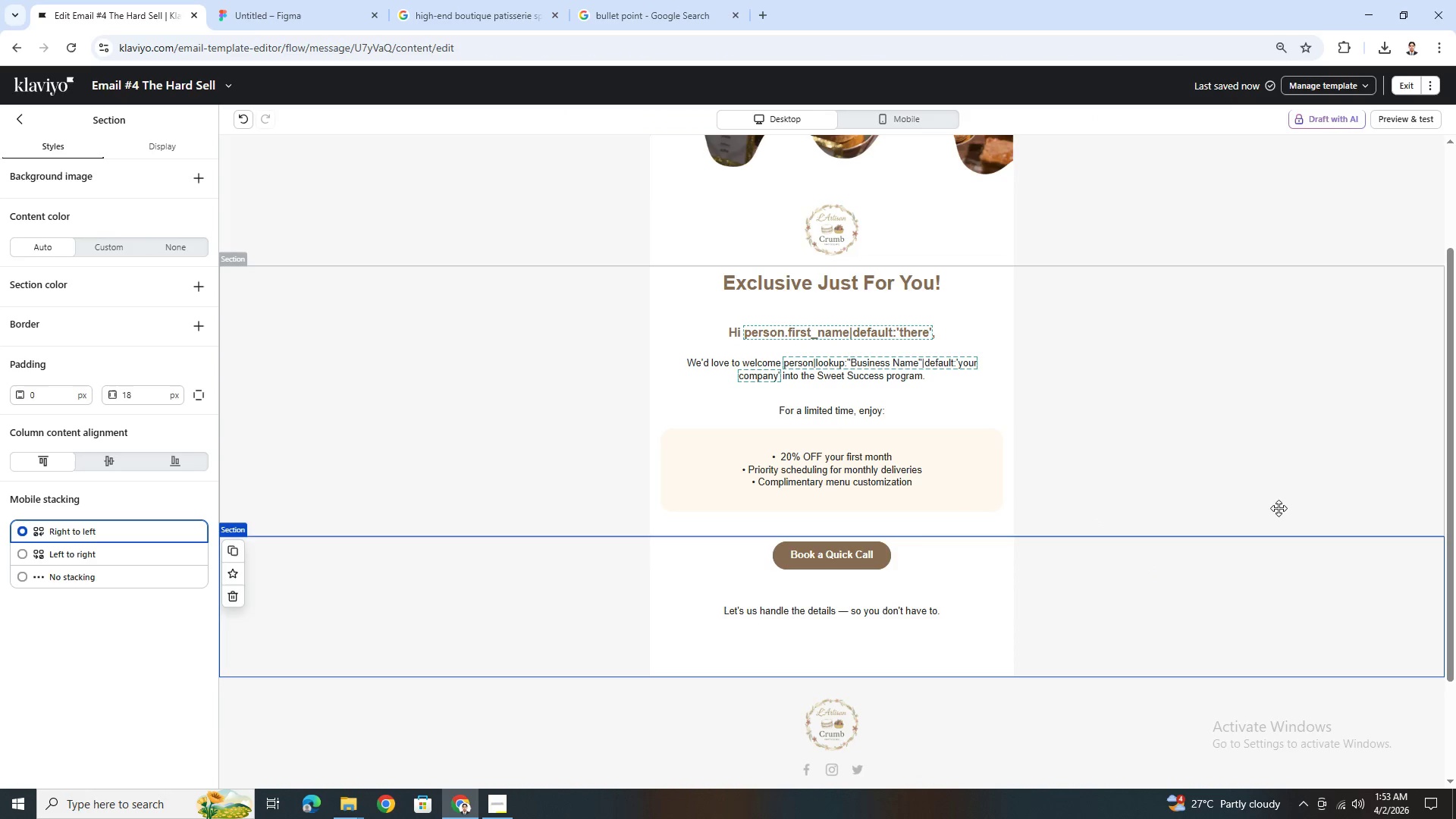 
wait(5.42)
 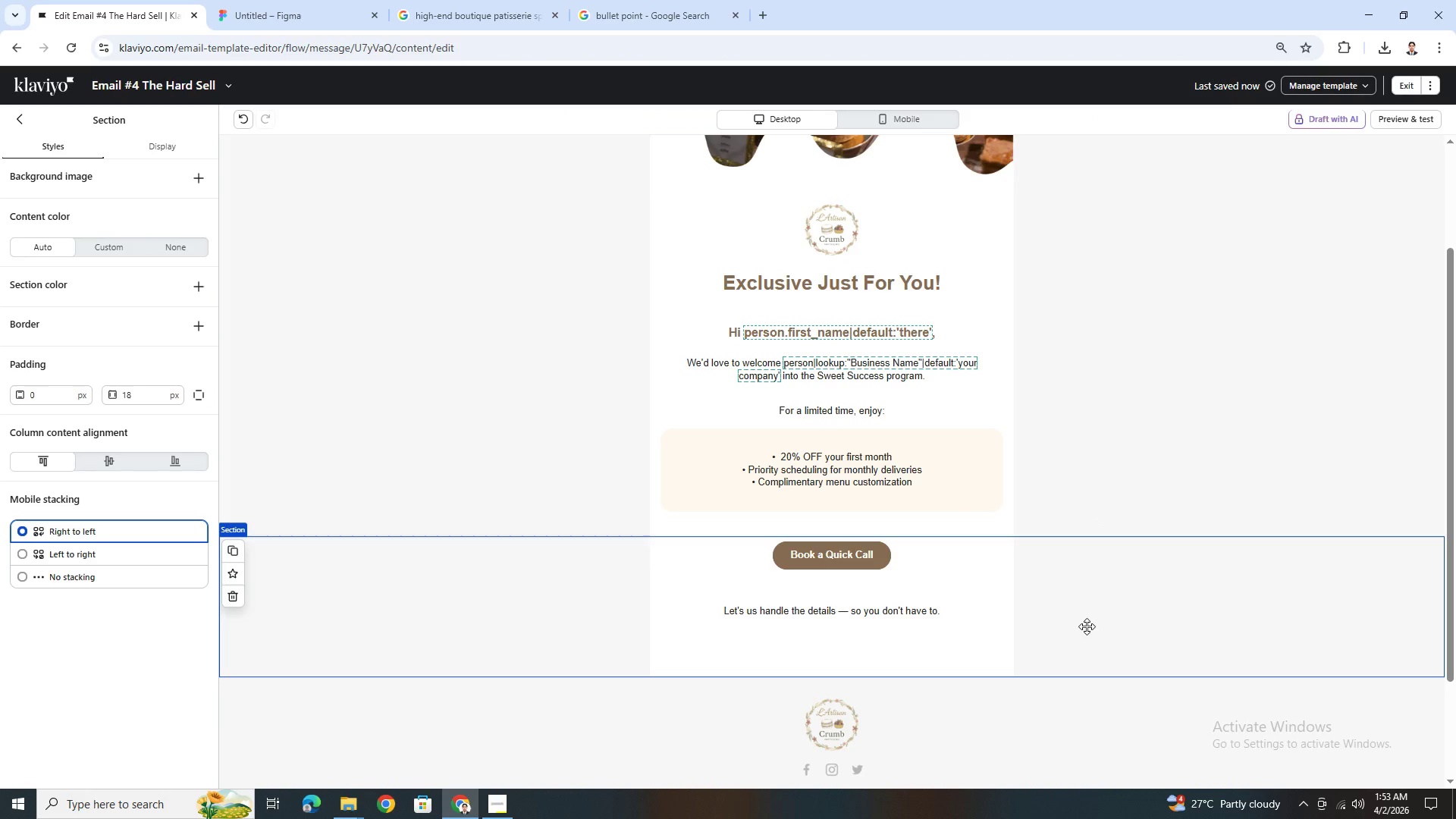 
left_click([541, 450])
 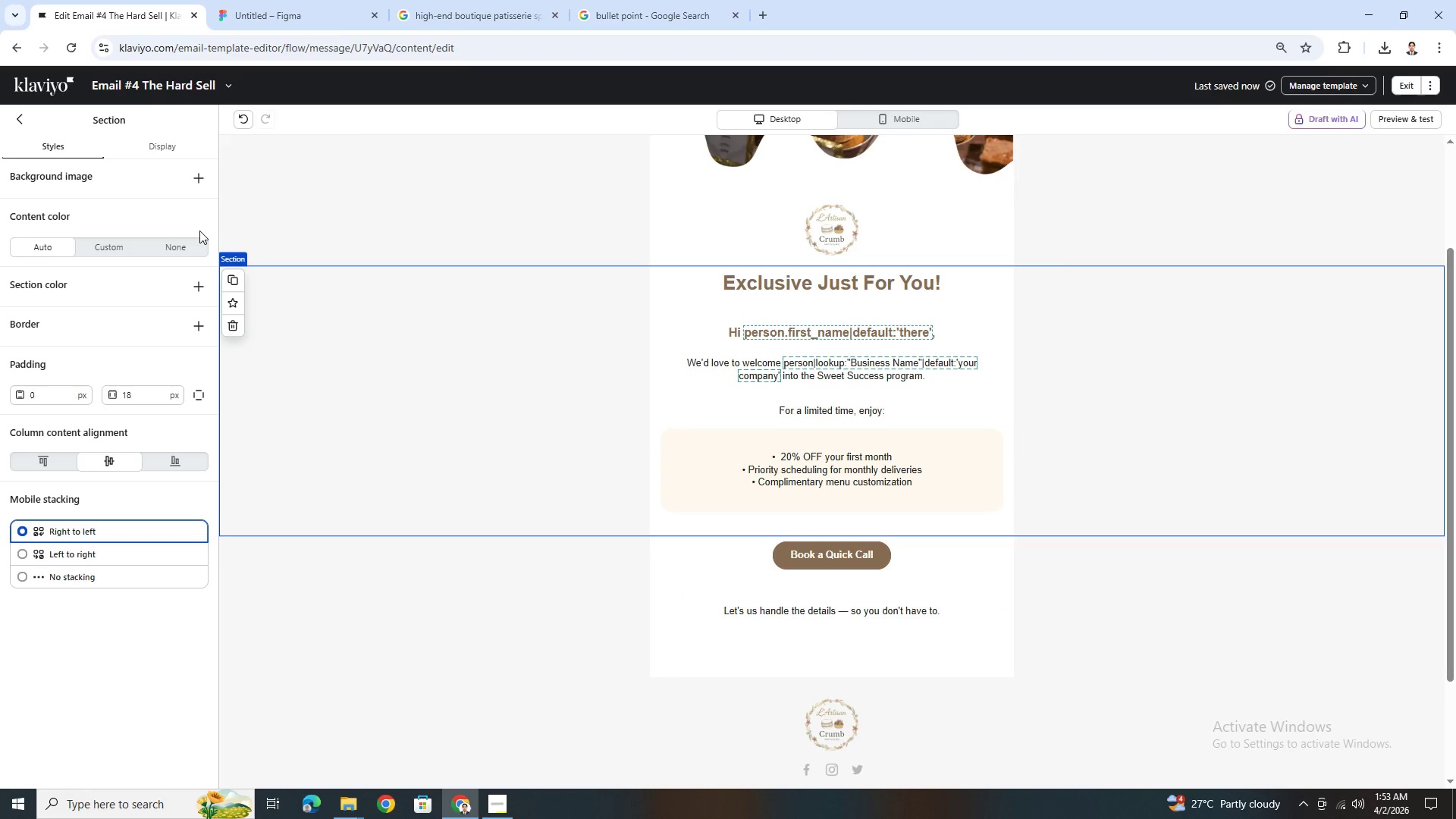 
left_click([27, 119])
 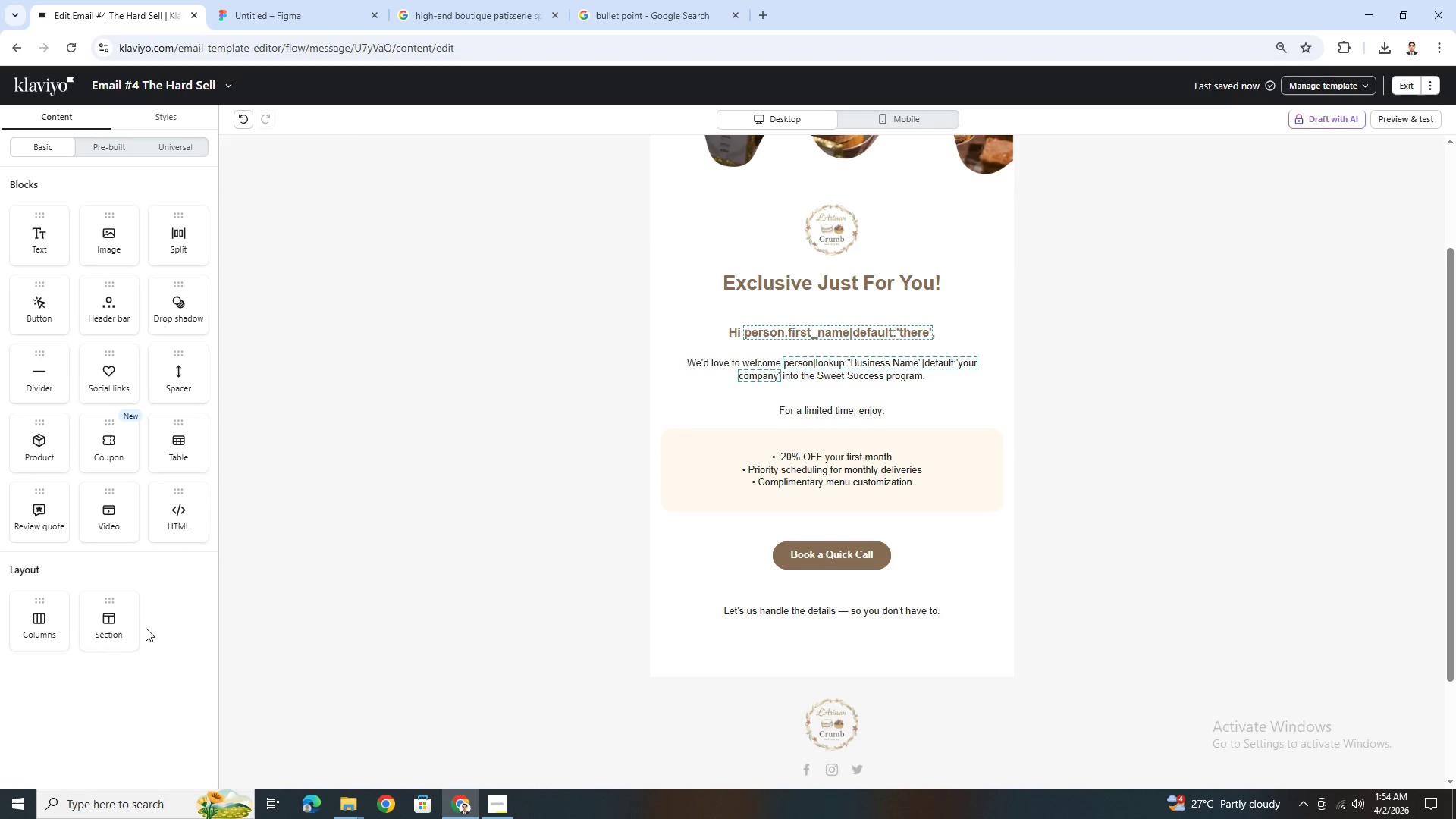 
left_click_drag(start_coordinate=[95, 617], to_coordinate=[483, 522])
 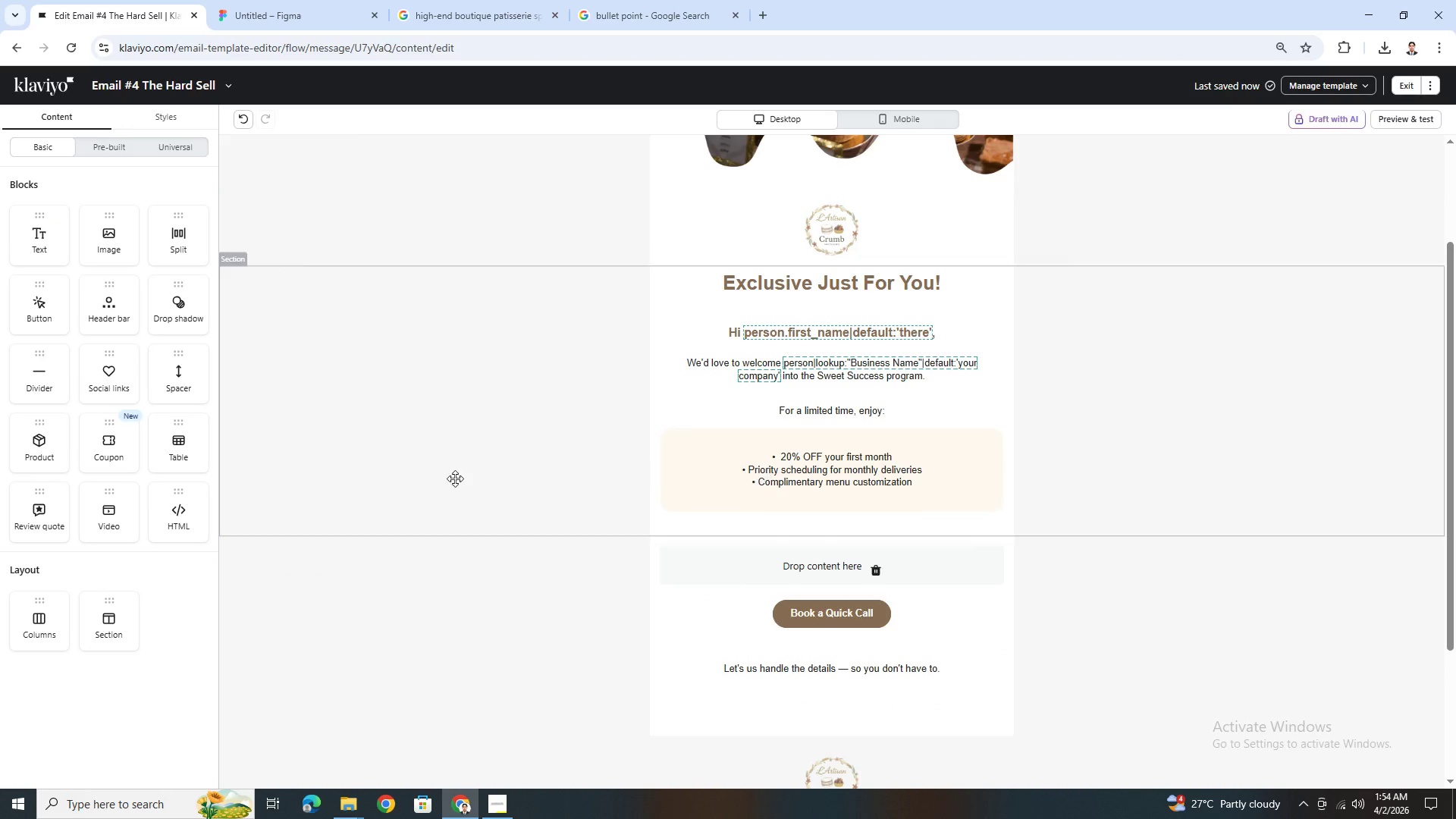 
left_click([482, 563])
 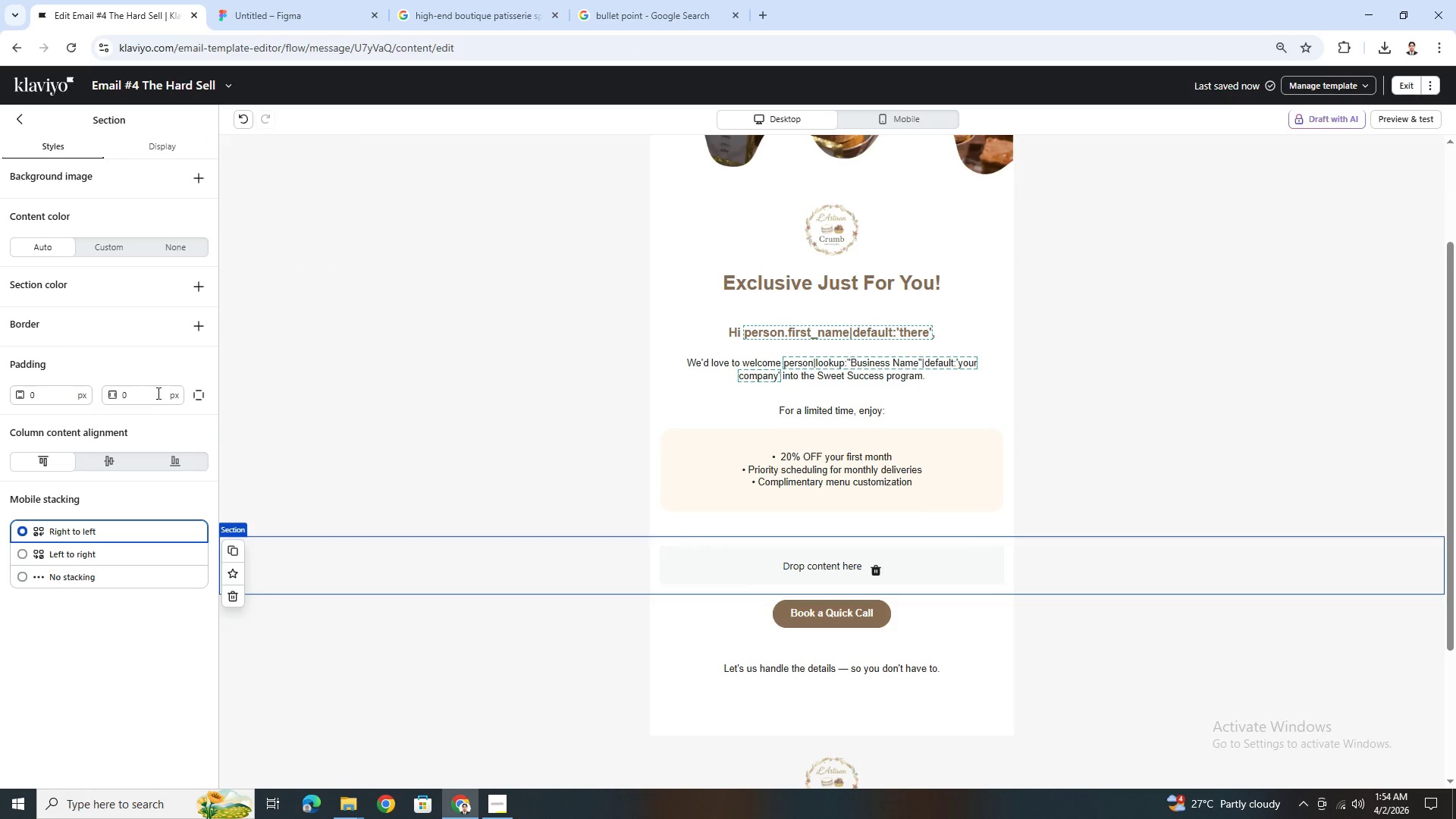 
double_click([154, 397])
 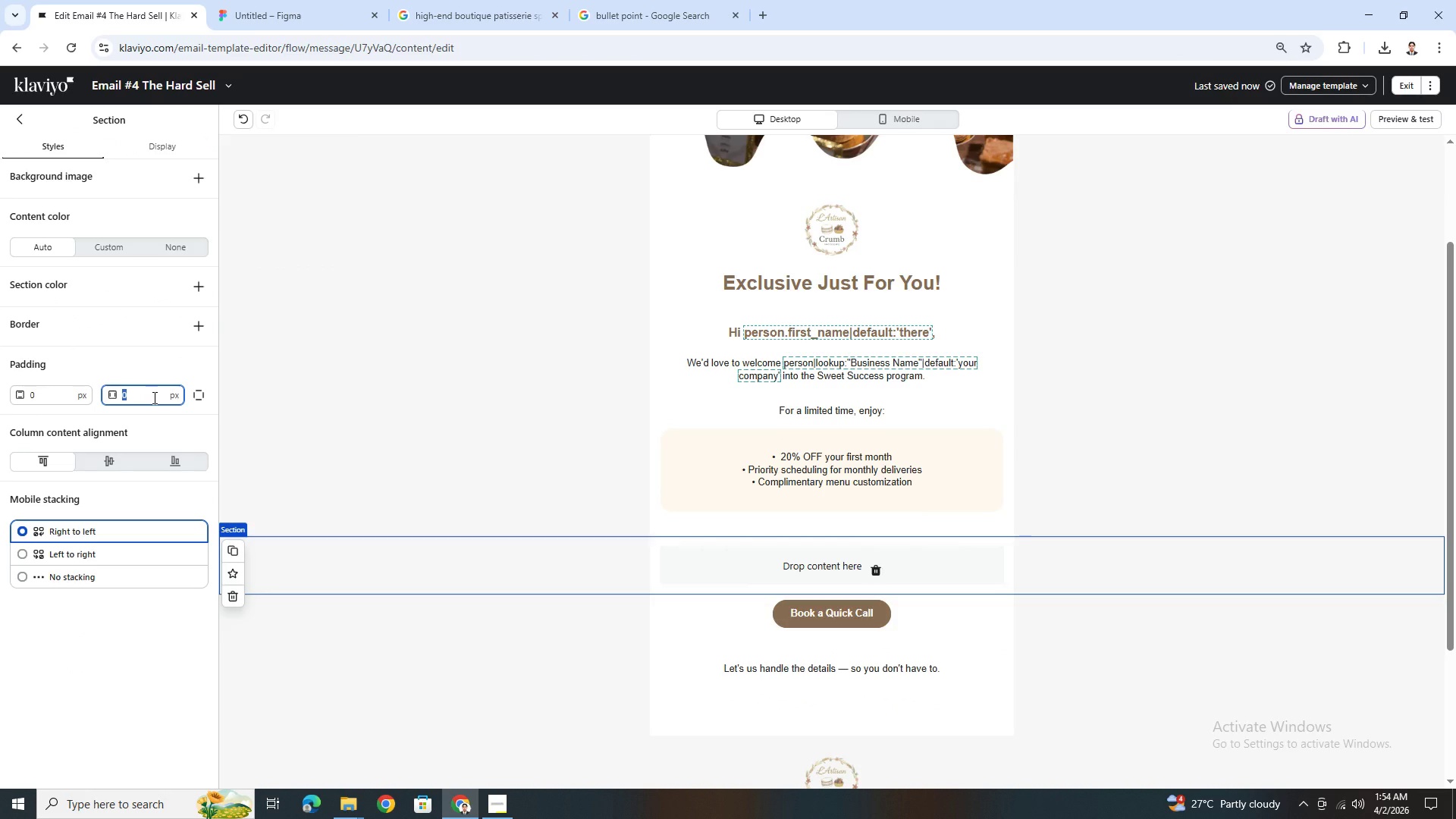 
key(Numpad3)
 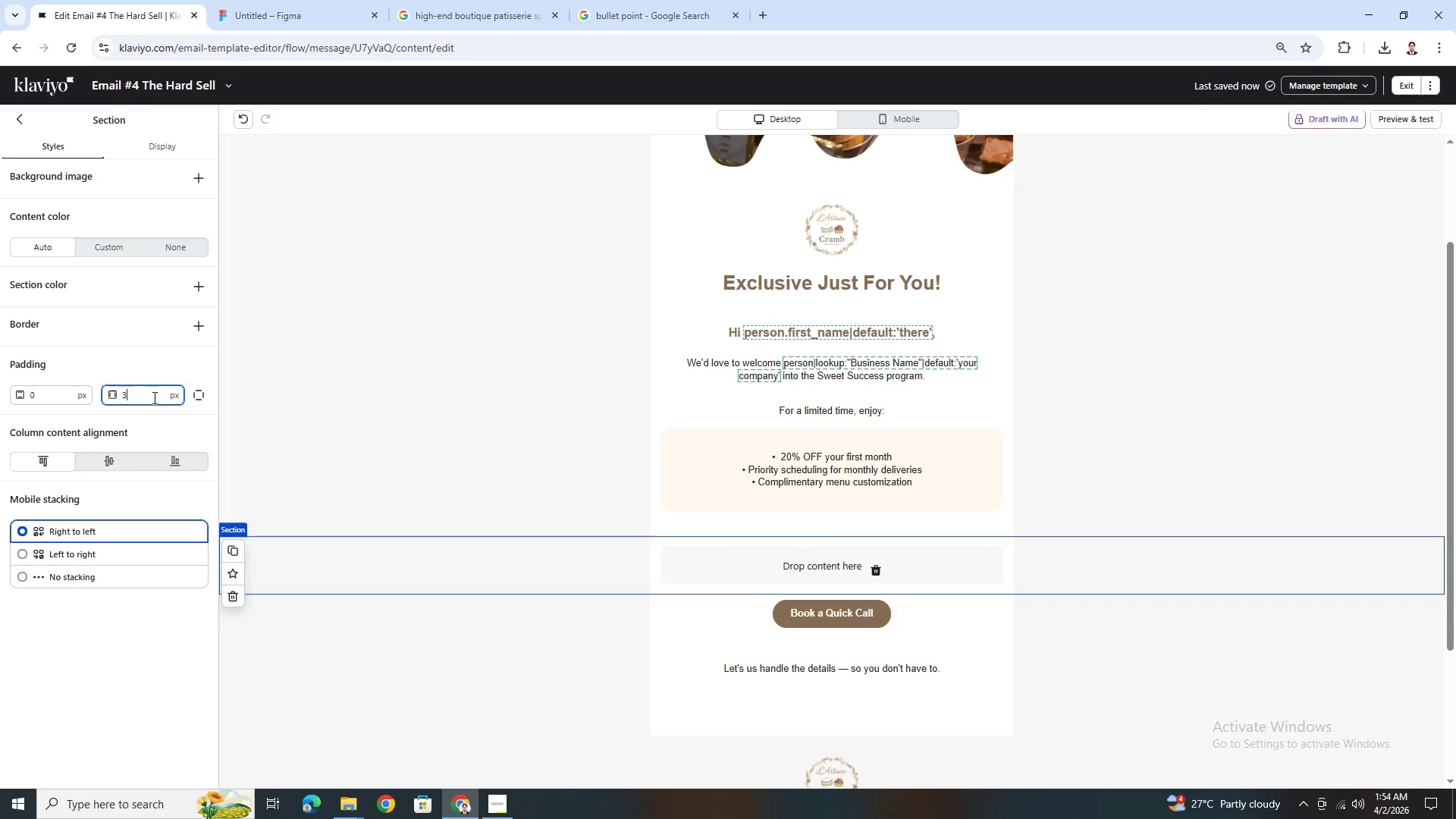 
key(Numpad6)
 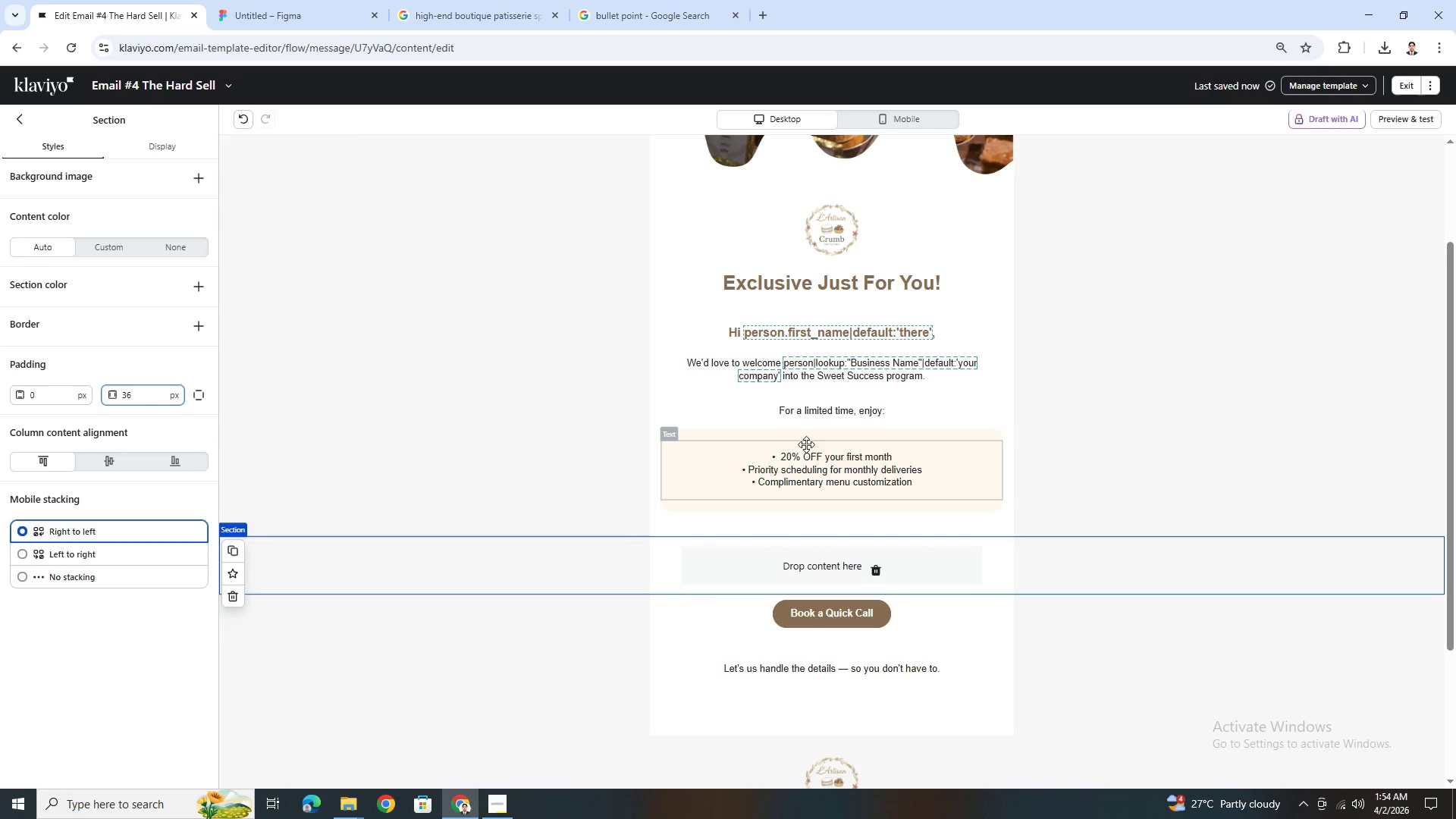 
left_click_drag(start_coordinate=[830, 454], to_coordinate=[846, 569])
 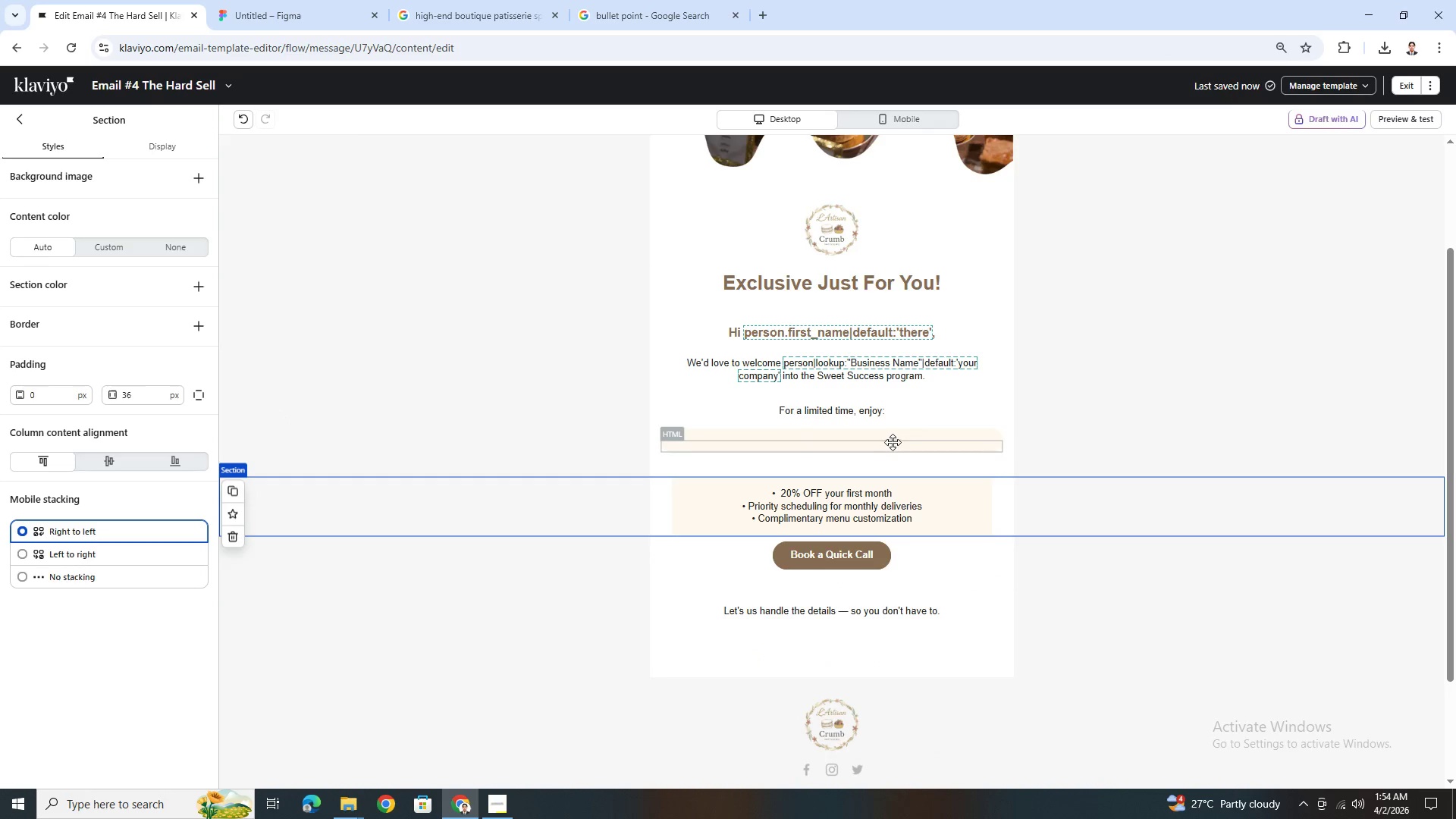 
left_click_drag(start_coordinate=[893, 435], to_coordinate=[891, 521])
 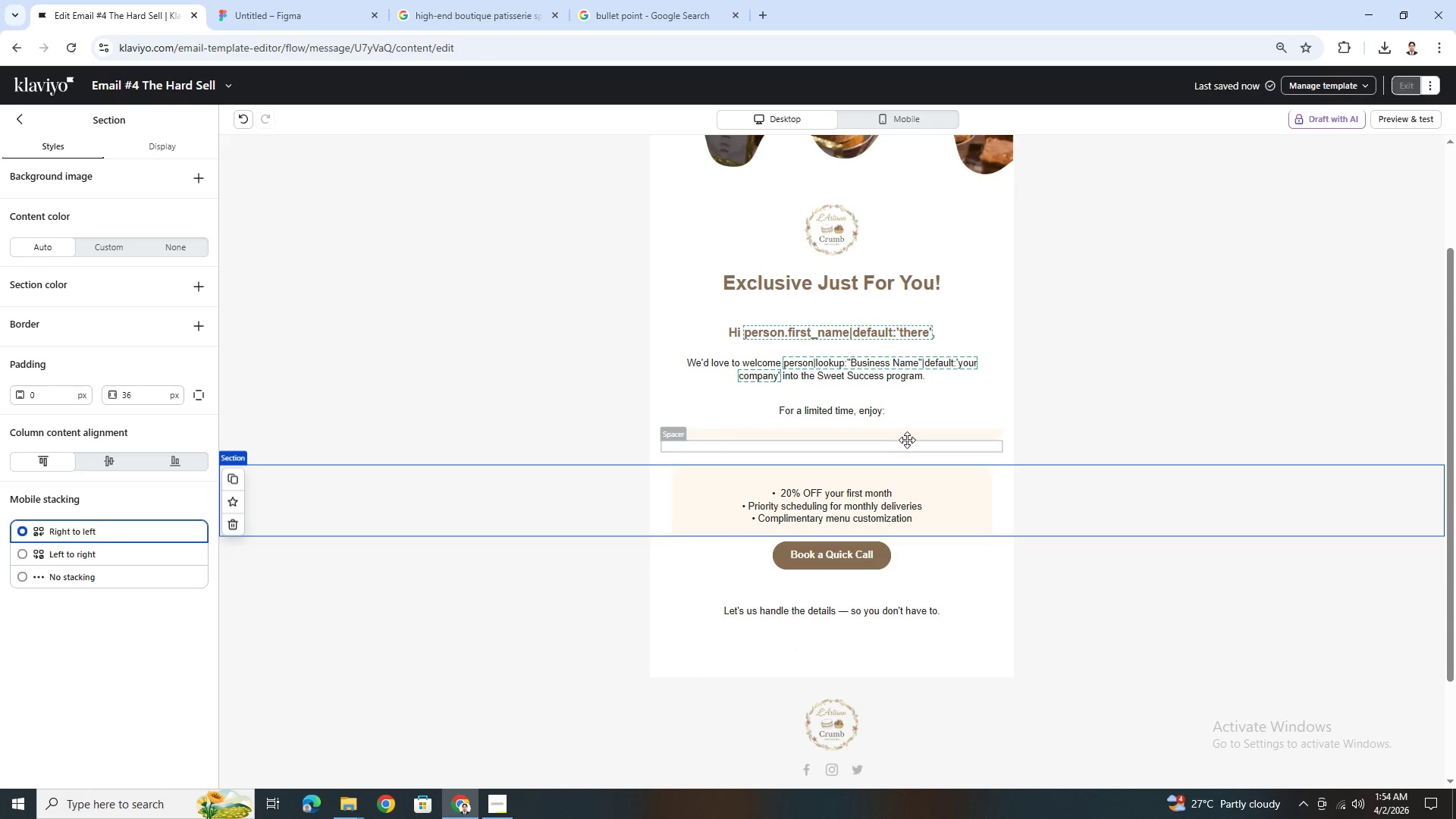 
left_click_drag(start_coordinate=[908, 437], to_coordinate=[903, 544])
 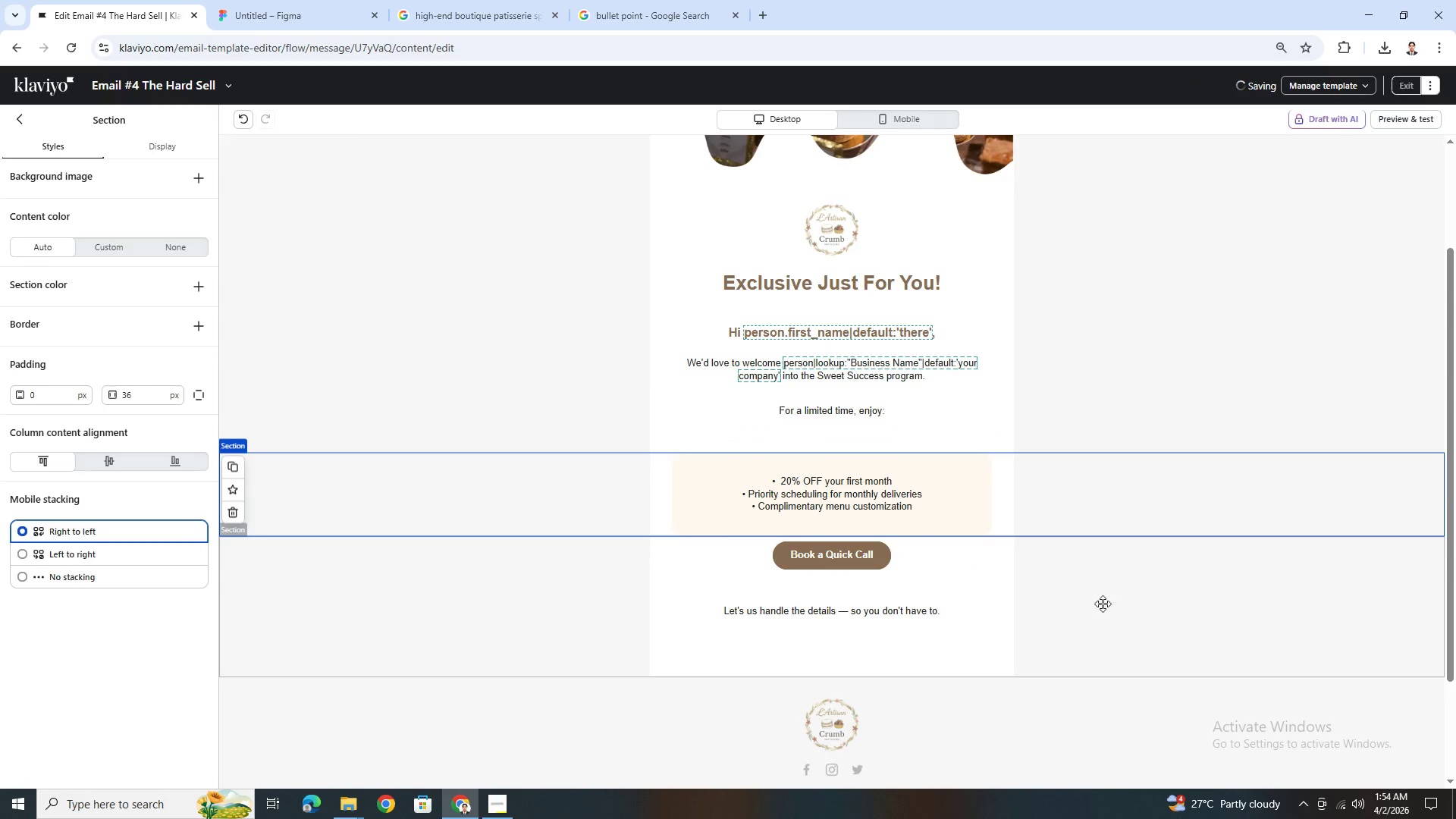 
left_click([1106, 621])
 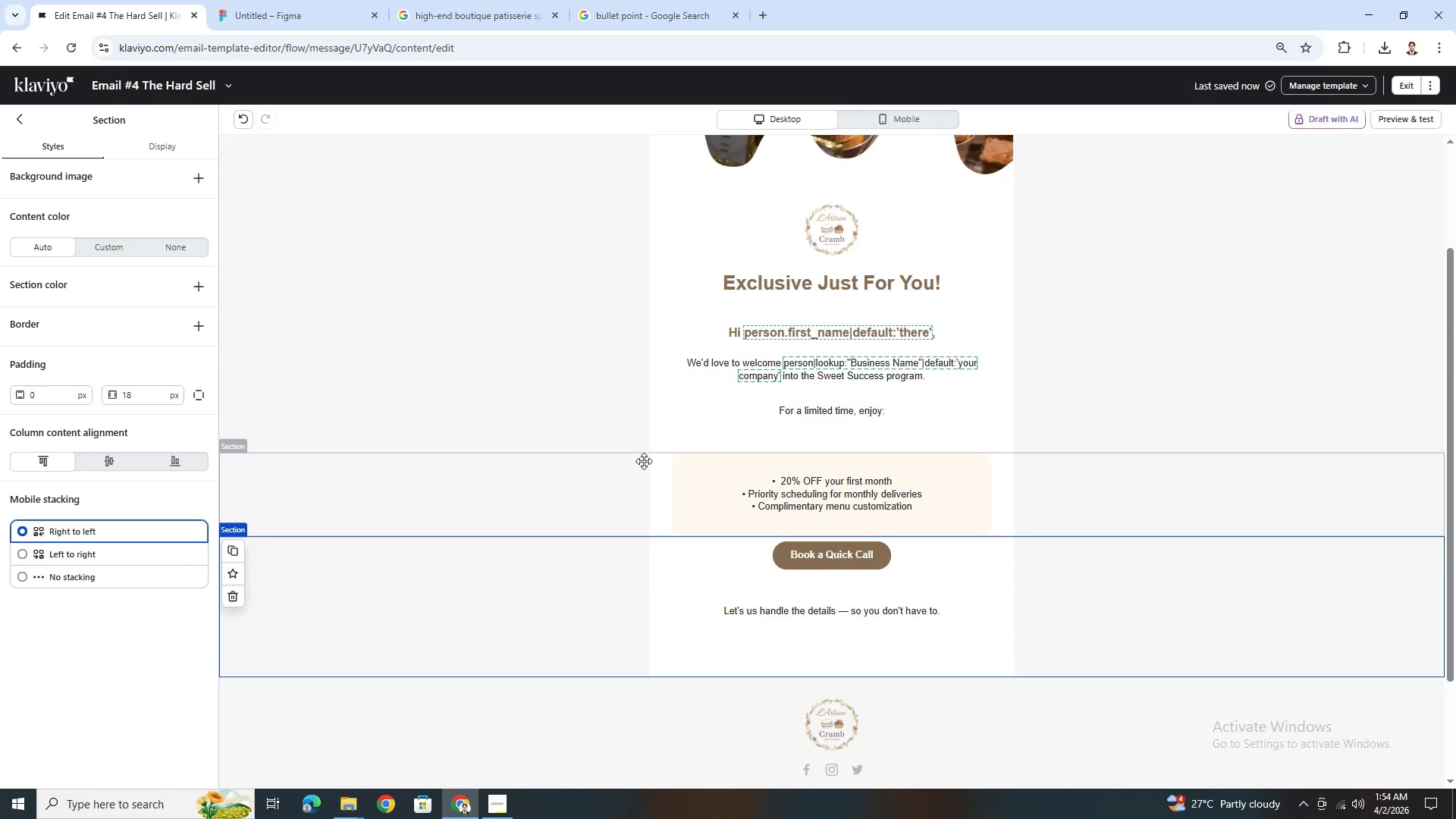 
left_click([746, 441])
 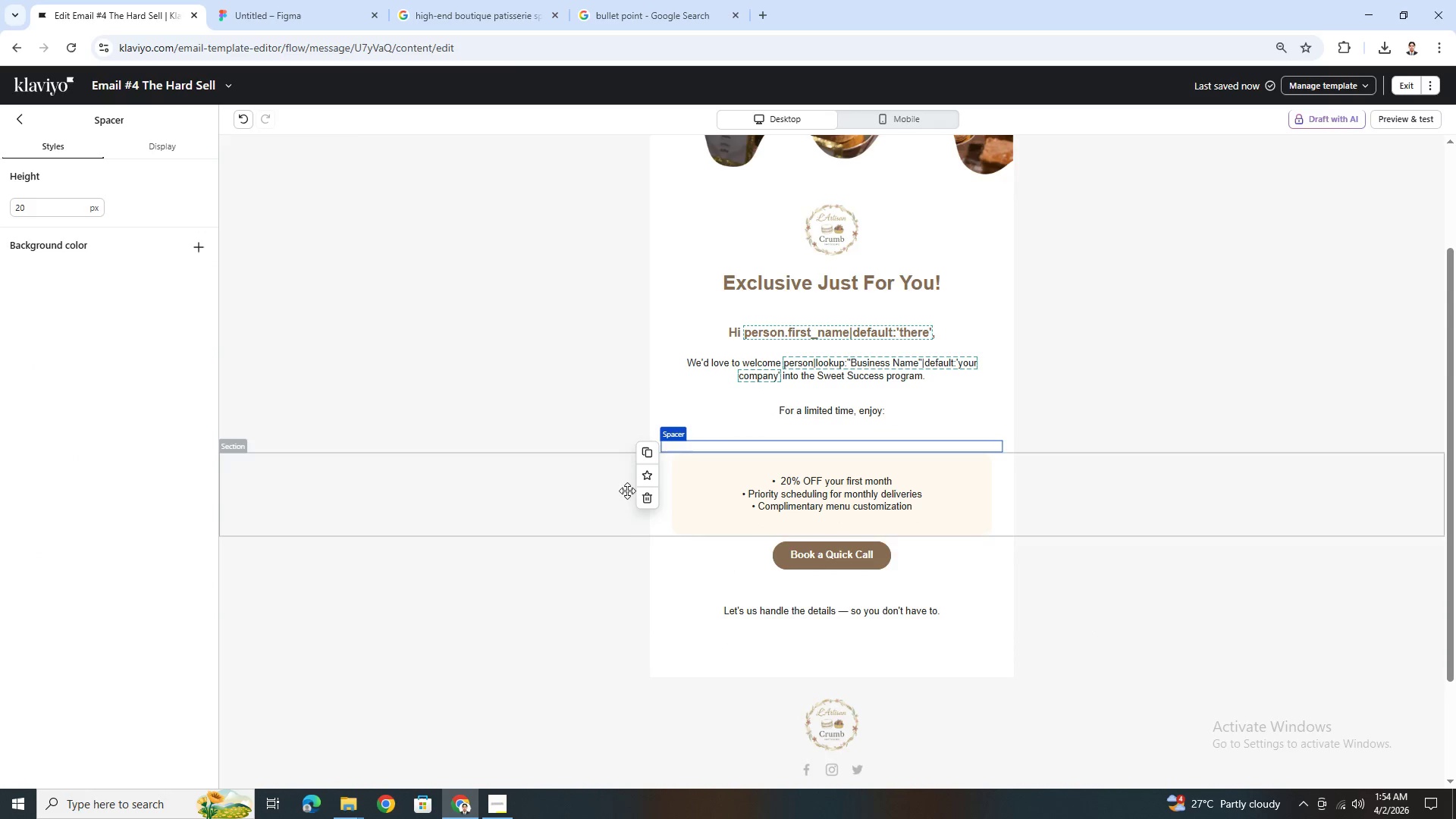 
left_click([642, 497])
 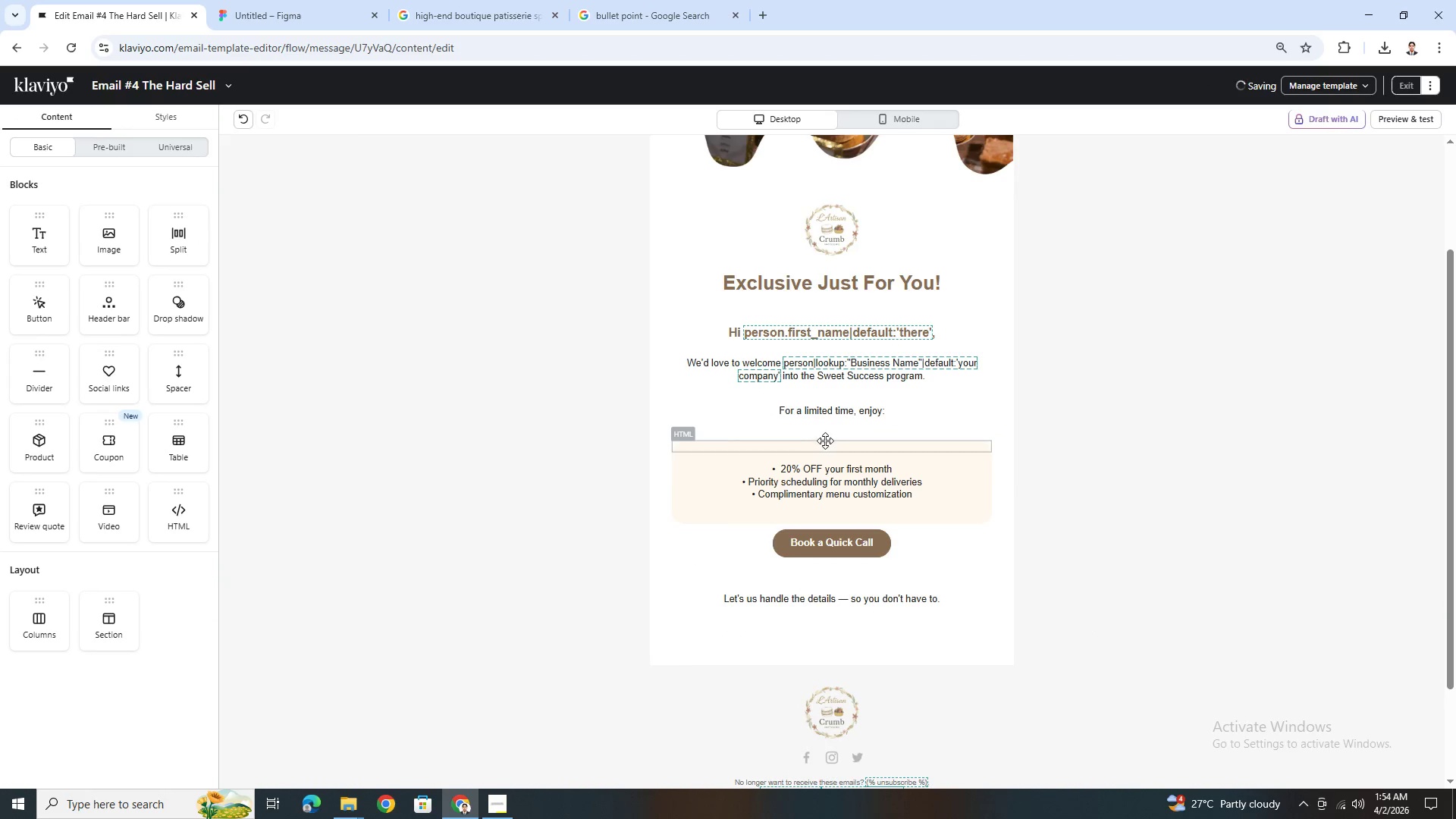 
left_click([827, 431])
 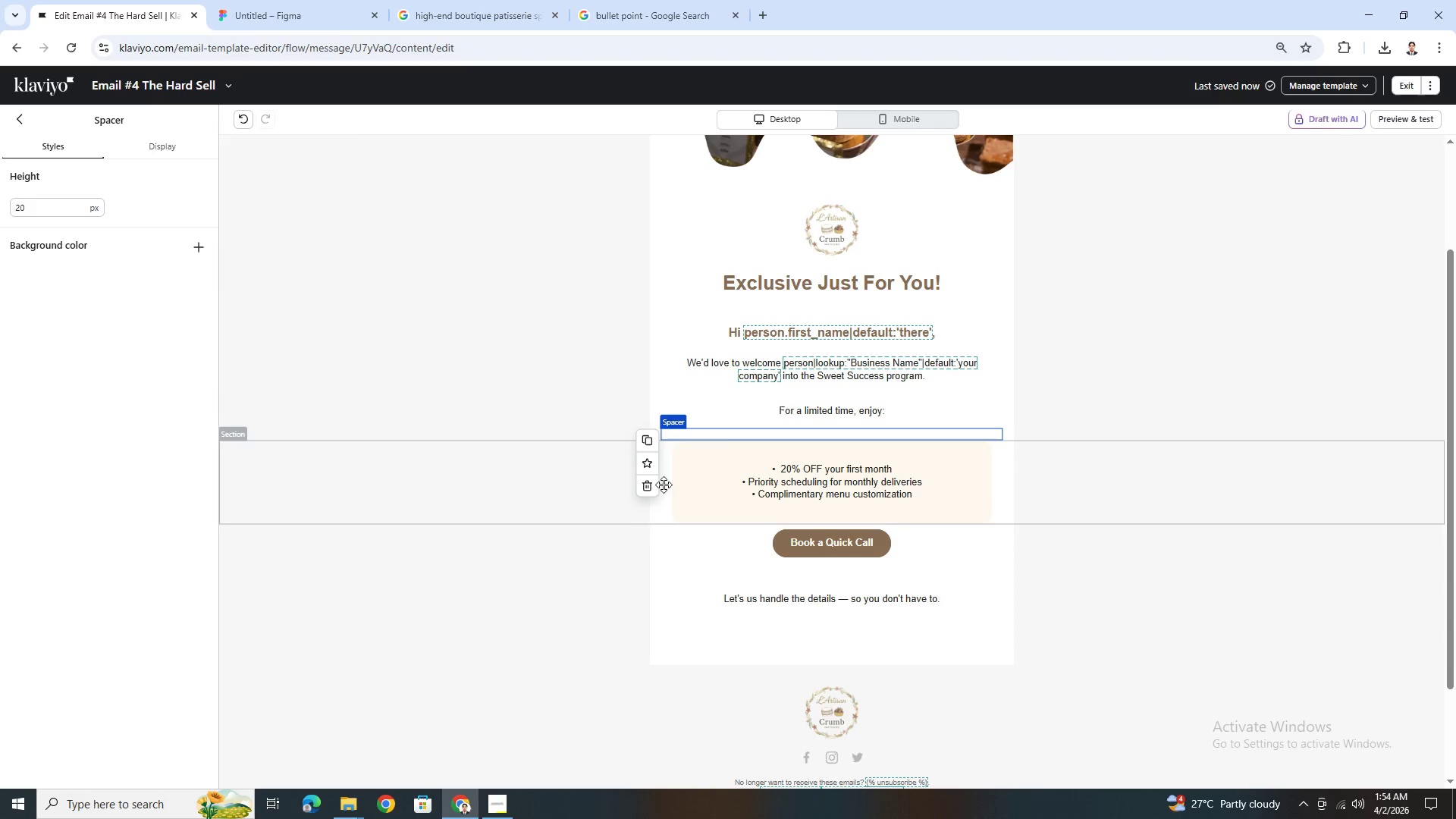 
left_click([651, 488])
 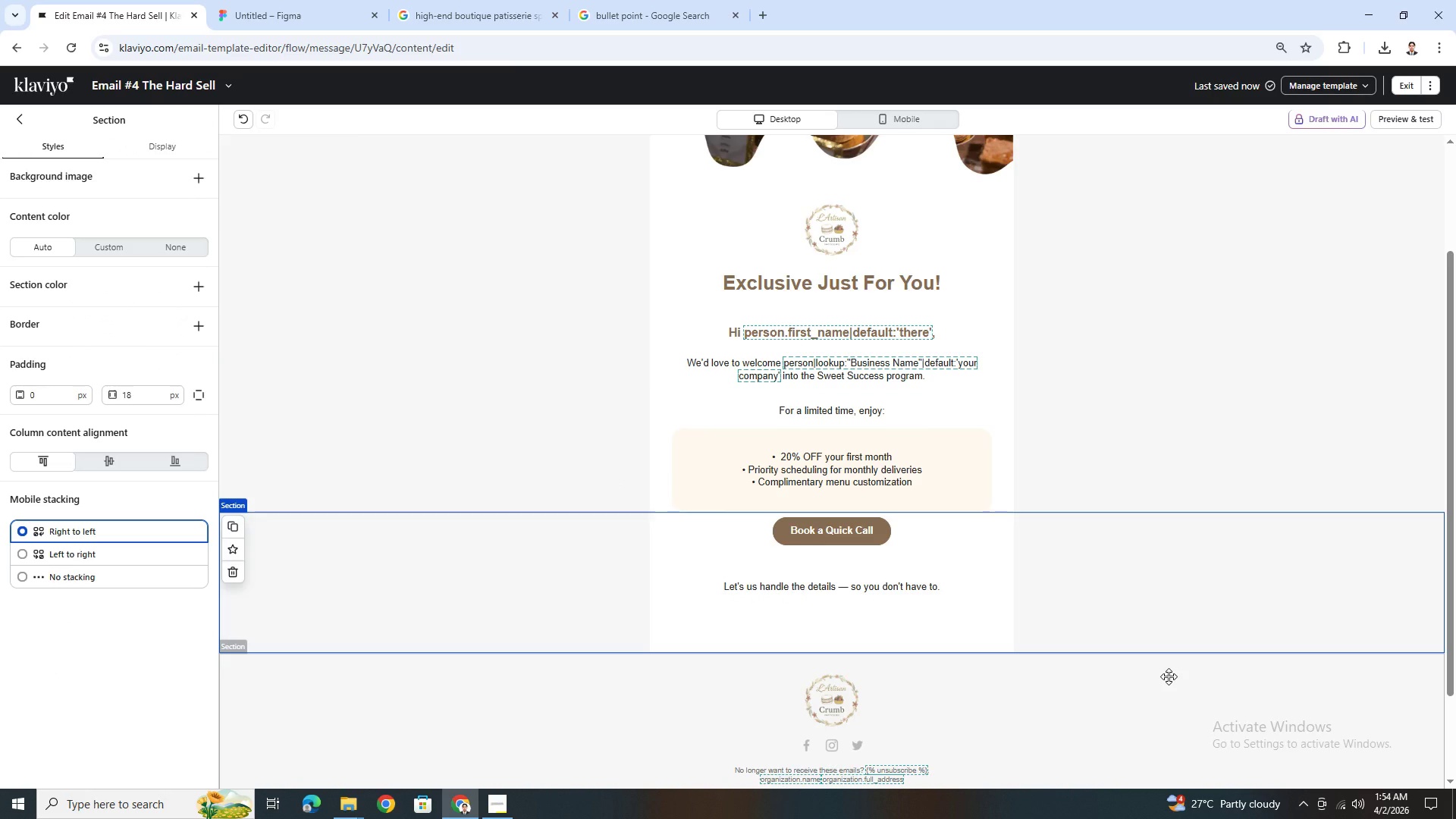 
wait(34.95)
 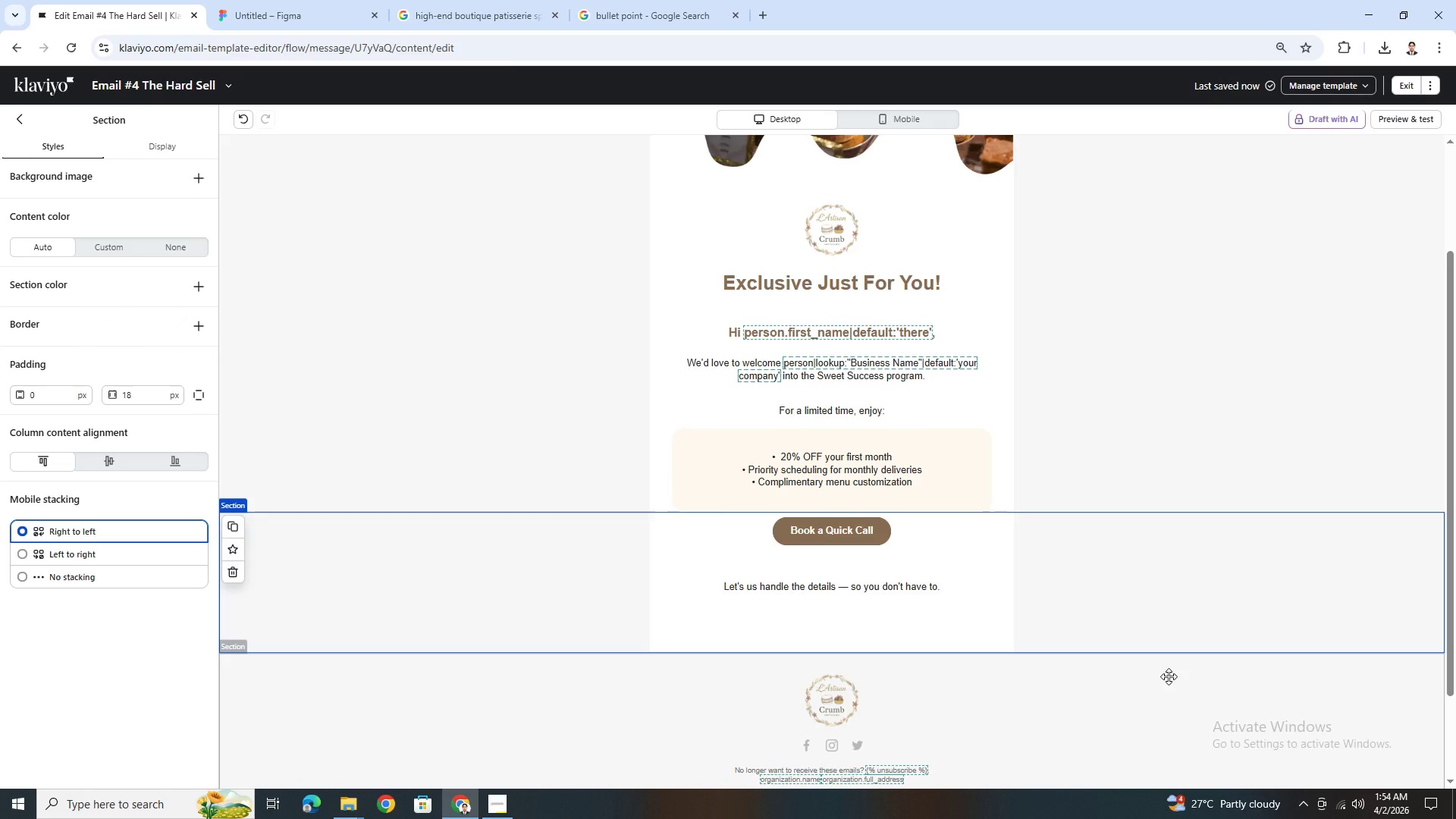 
scroll: coordinate [930, 625], scroll_direction: down, amount: 2.0
 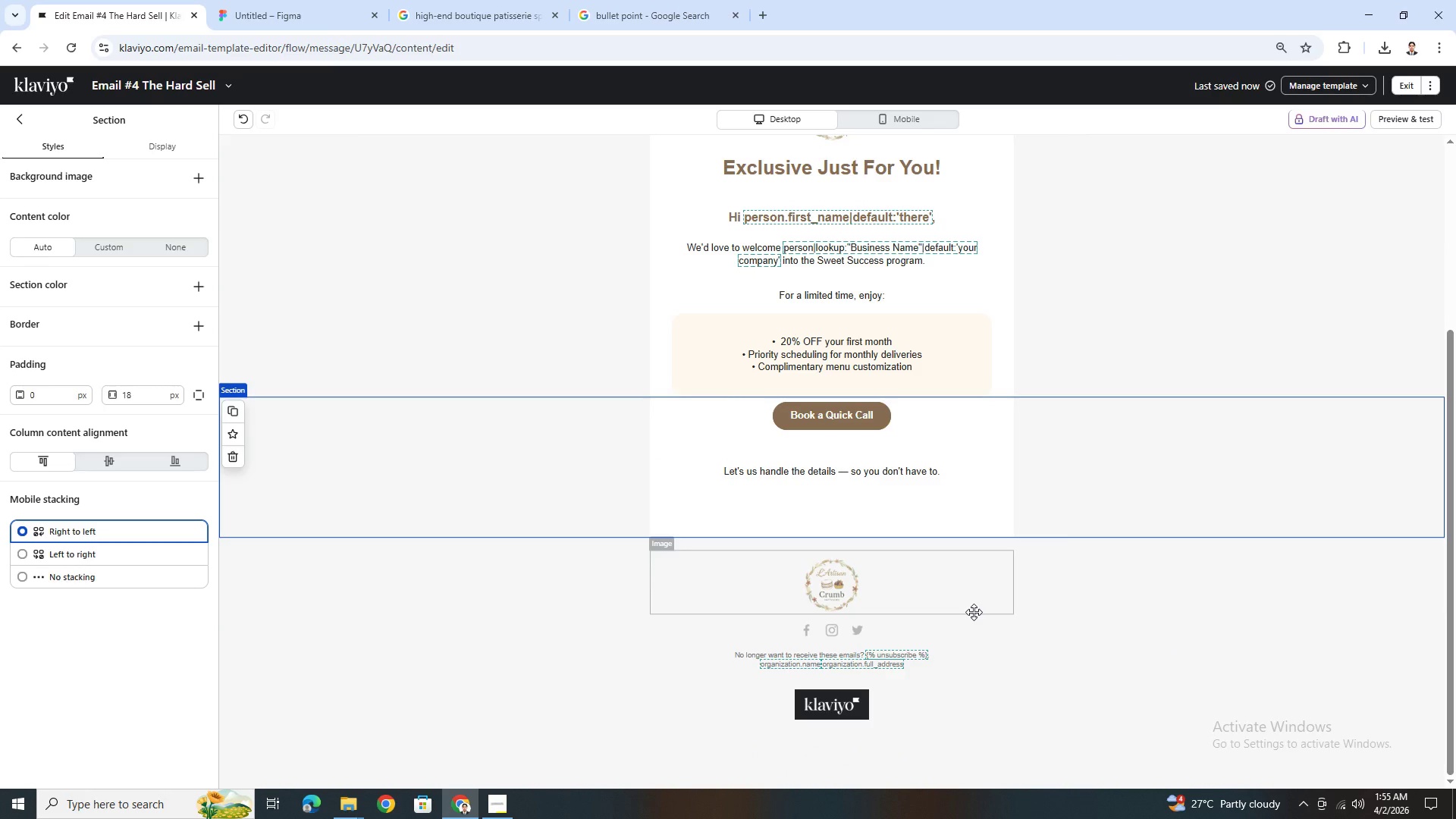 
wait(15.45)
 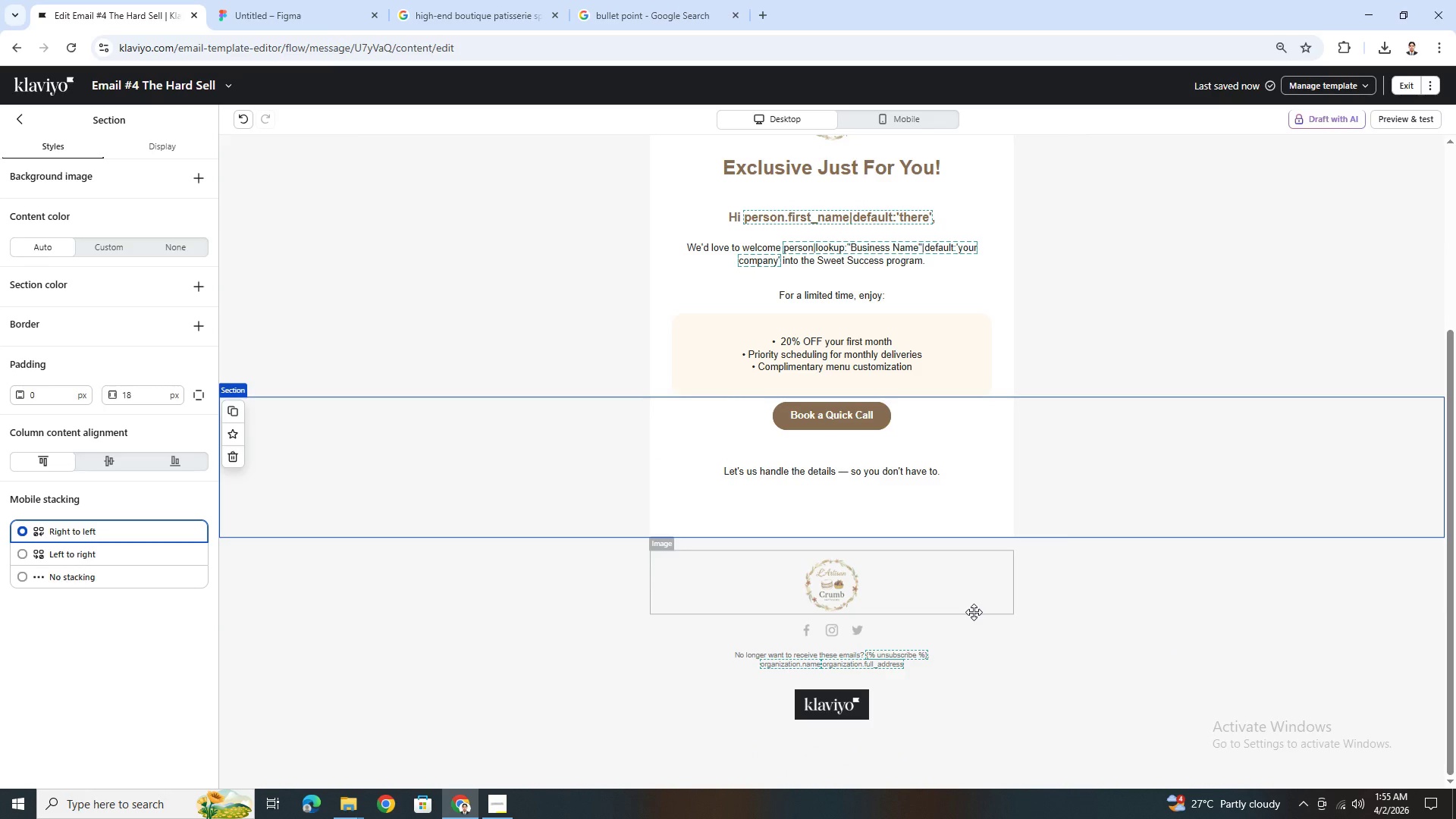 
left_click([1103, 477])
 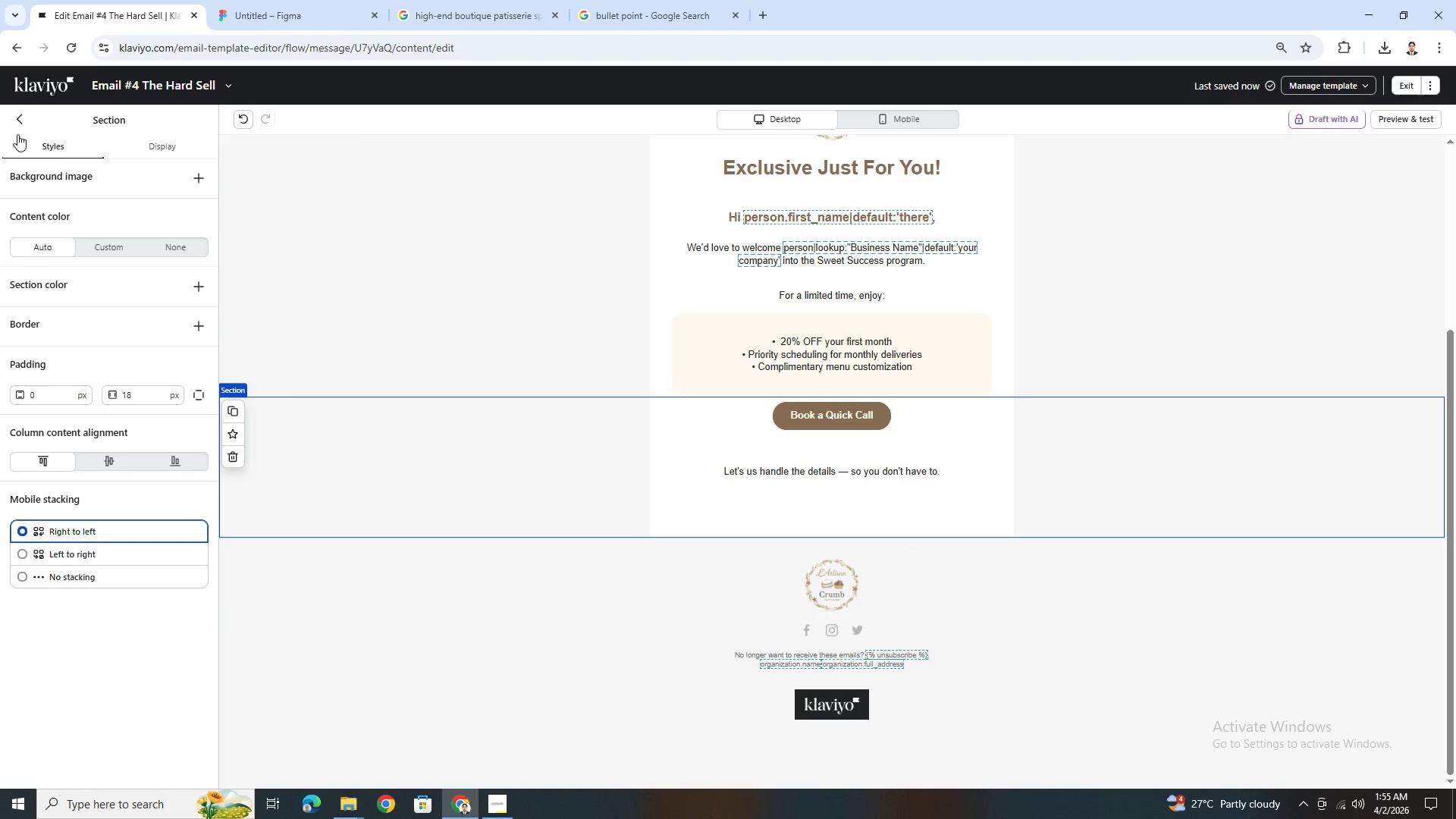 
left_click([12, 115])
 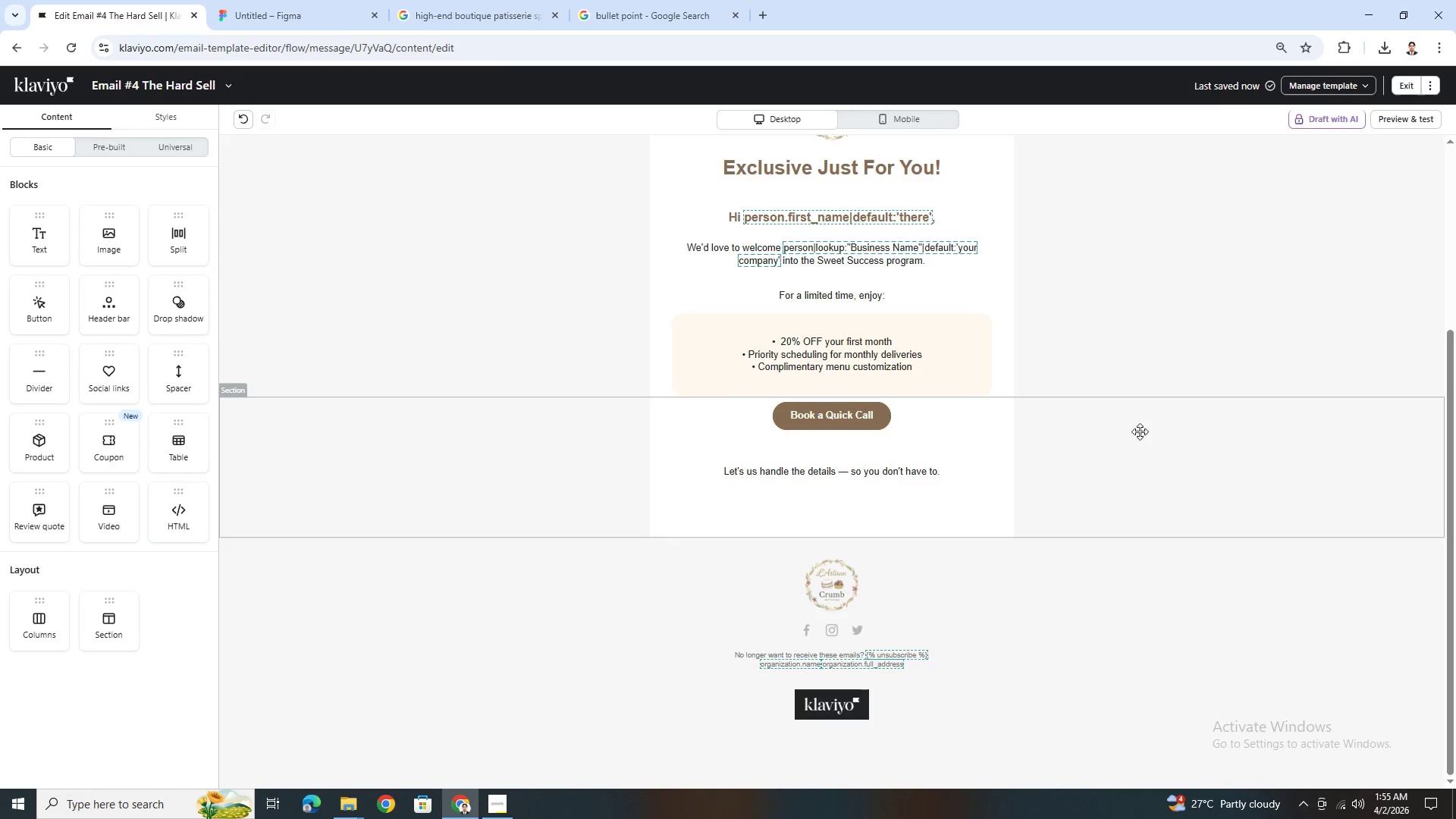 
scroll: coordinate [1167, 536], scroll_direction: up, amount: 2.0
 